 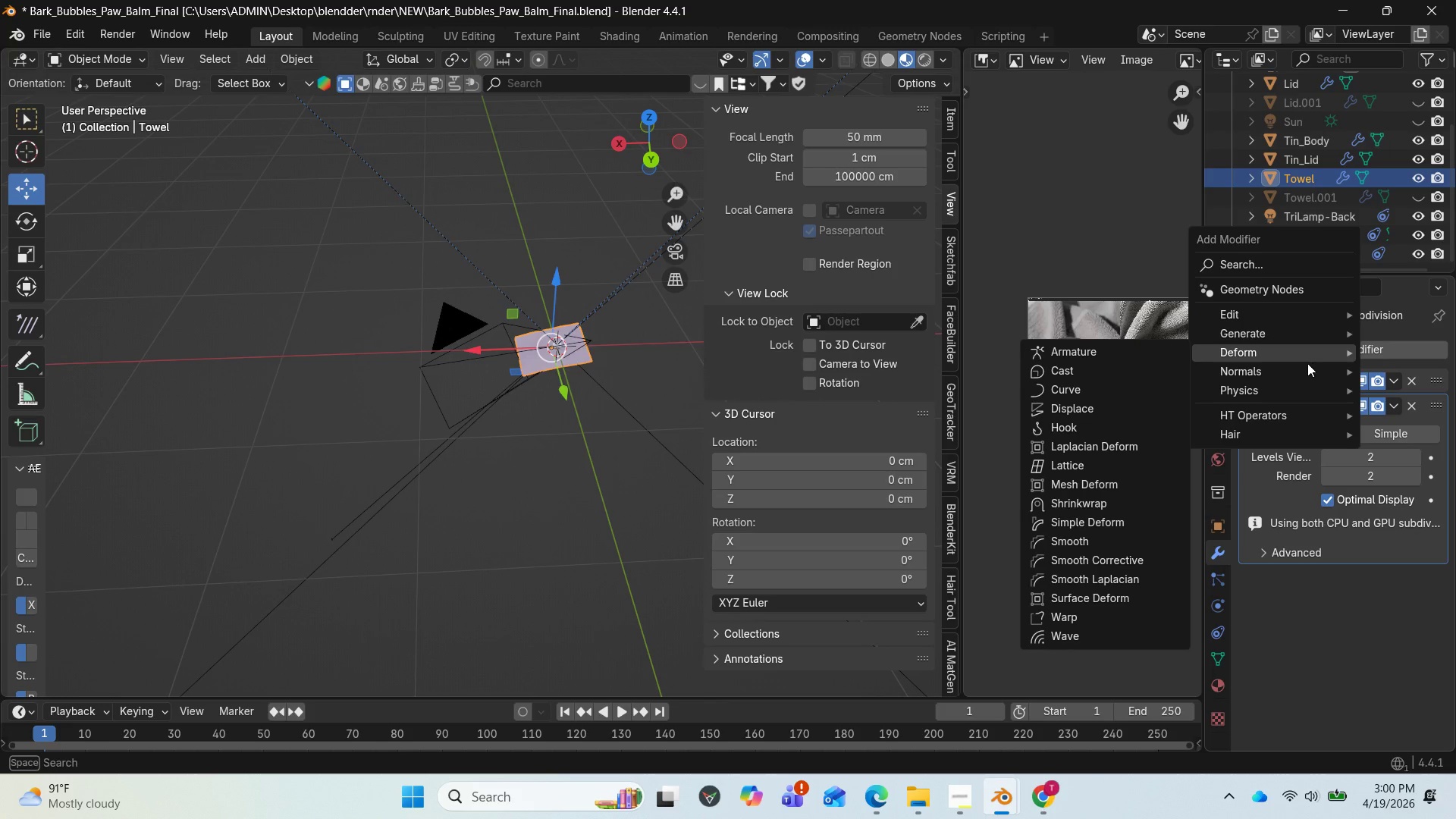 
left_click([1106, 406])
 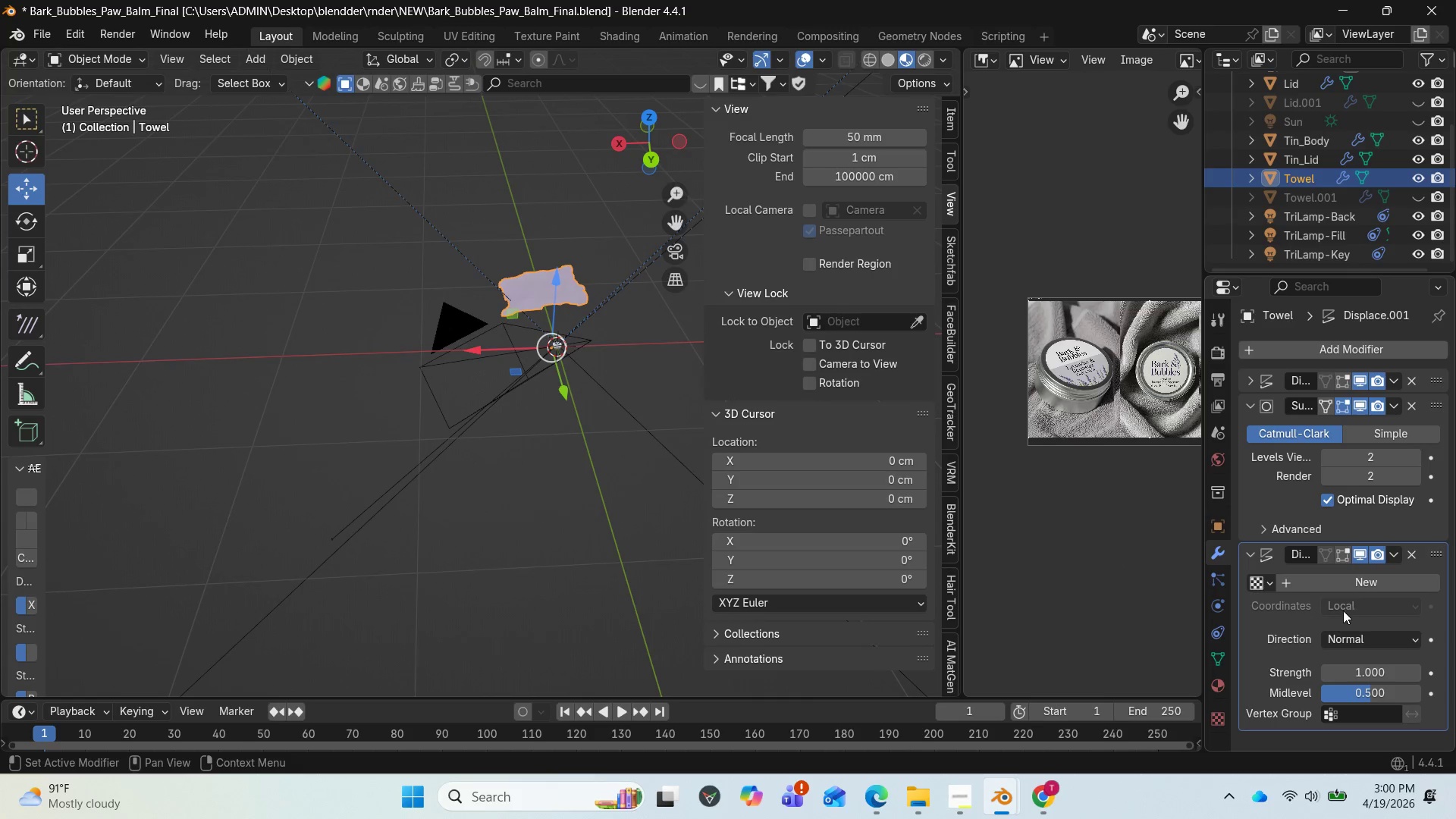 
scroll: coordinate [530, 366], scroll_direction: up, amount: 4.0
 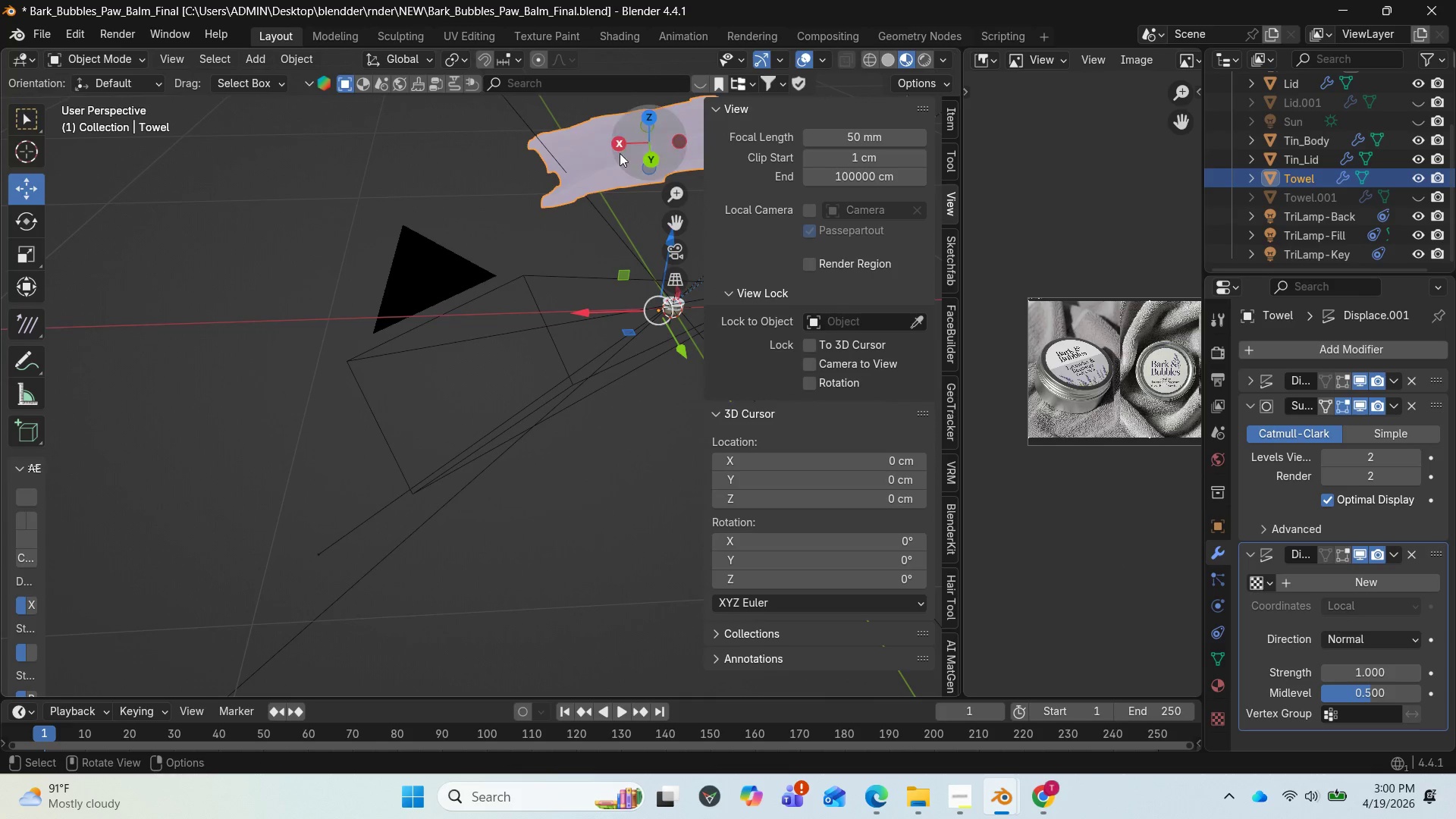 
left_click_drag(start_coordinate=[638, 150], to_coordinate=[479, 166])
 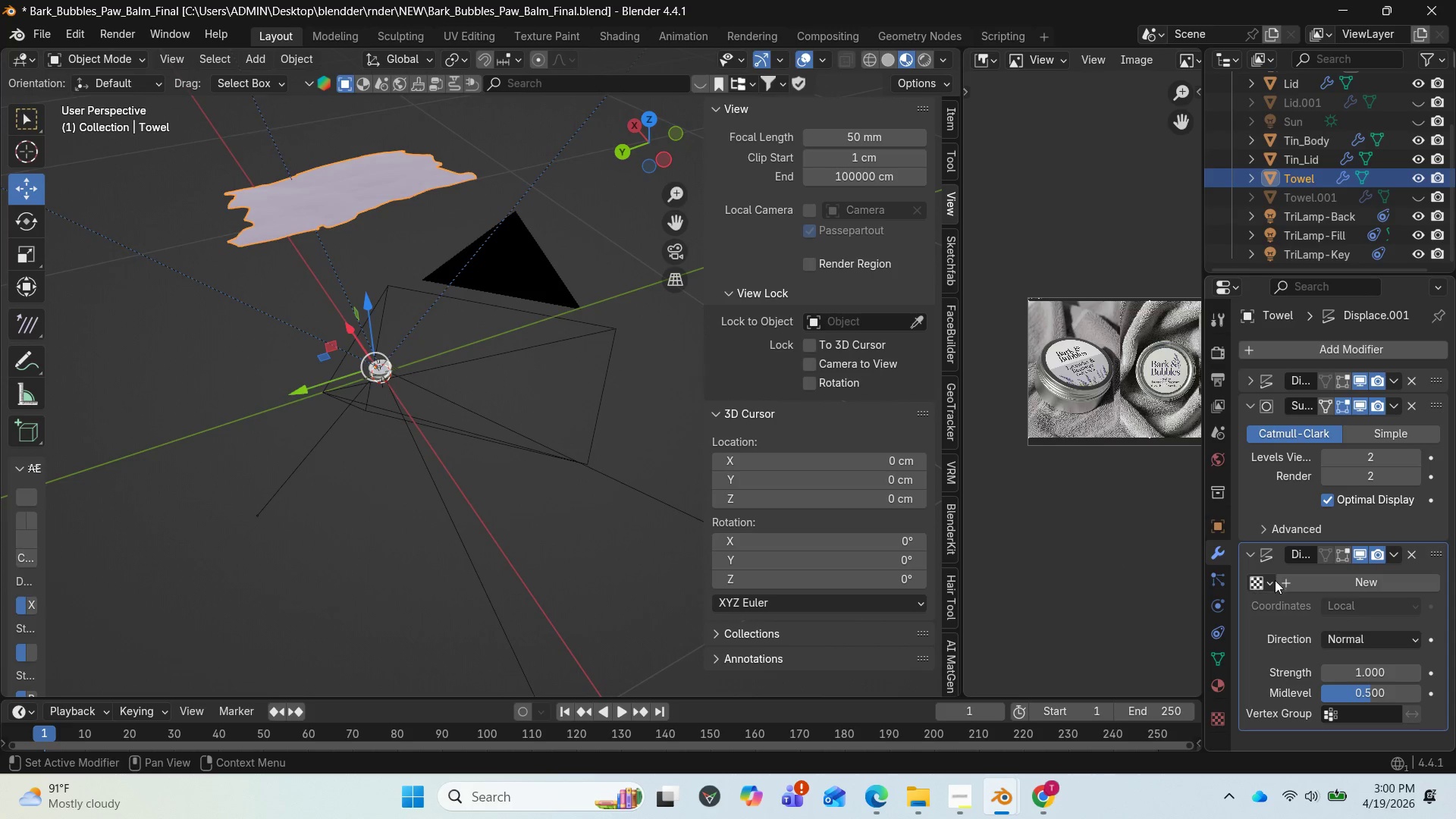 
left_click([1272, 581])
 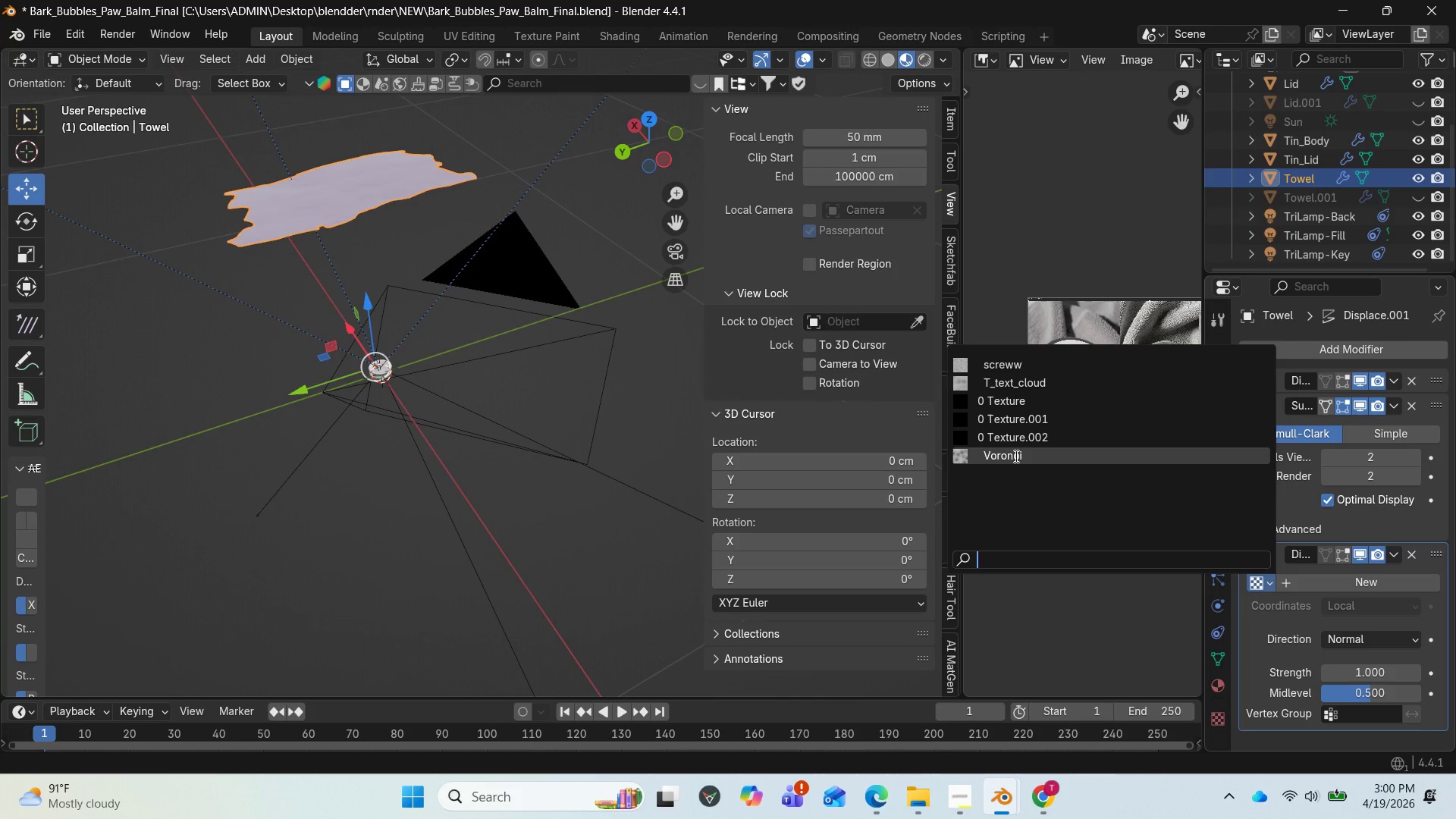 
left_click([1014, 460])
 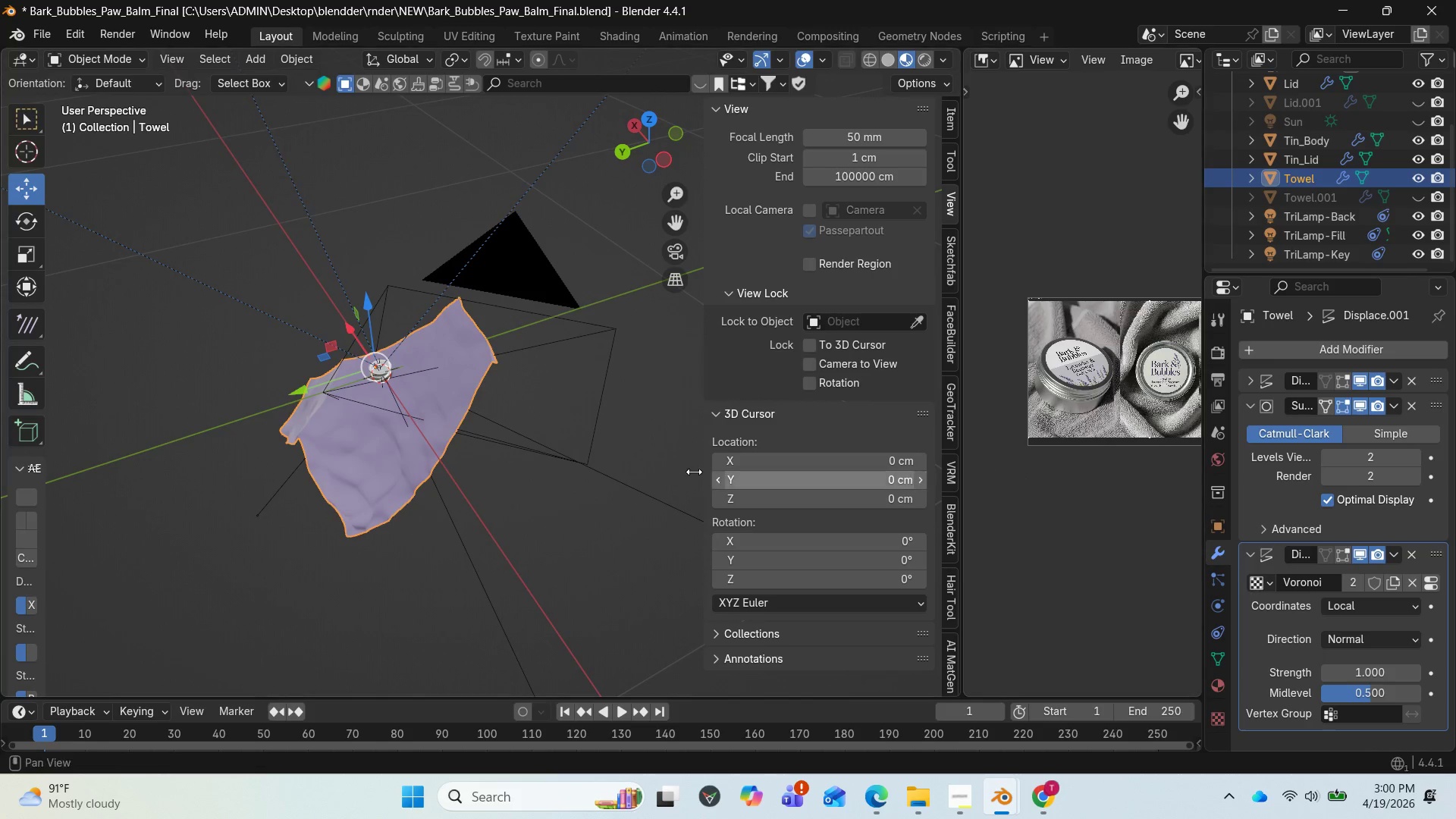 
scroll: coordinate [466, 431], scroll_direction: up, amount: 4.0
 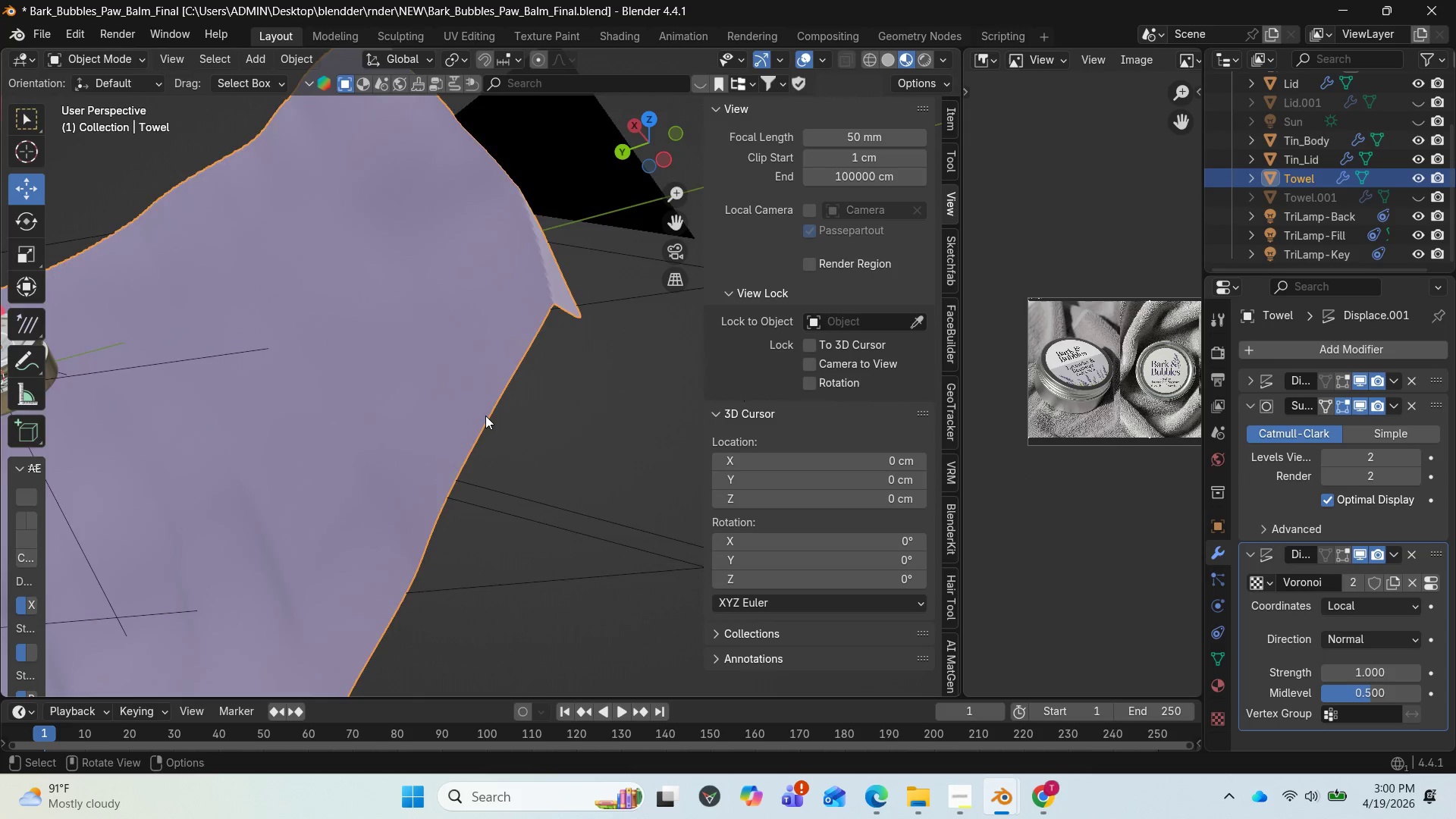 
scroll: coordinate [485, 415], scroll_direction: down, amount: 1.0
 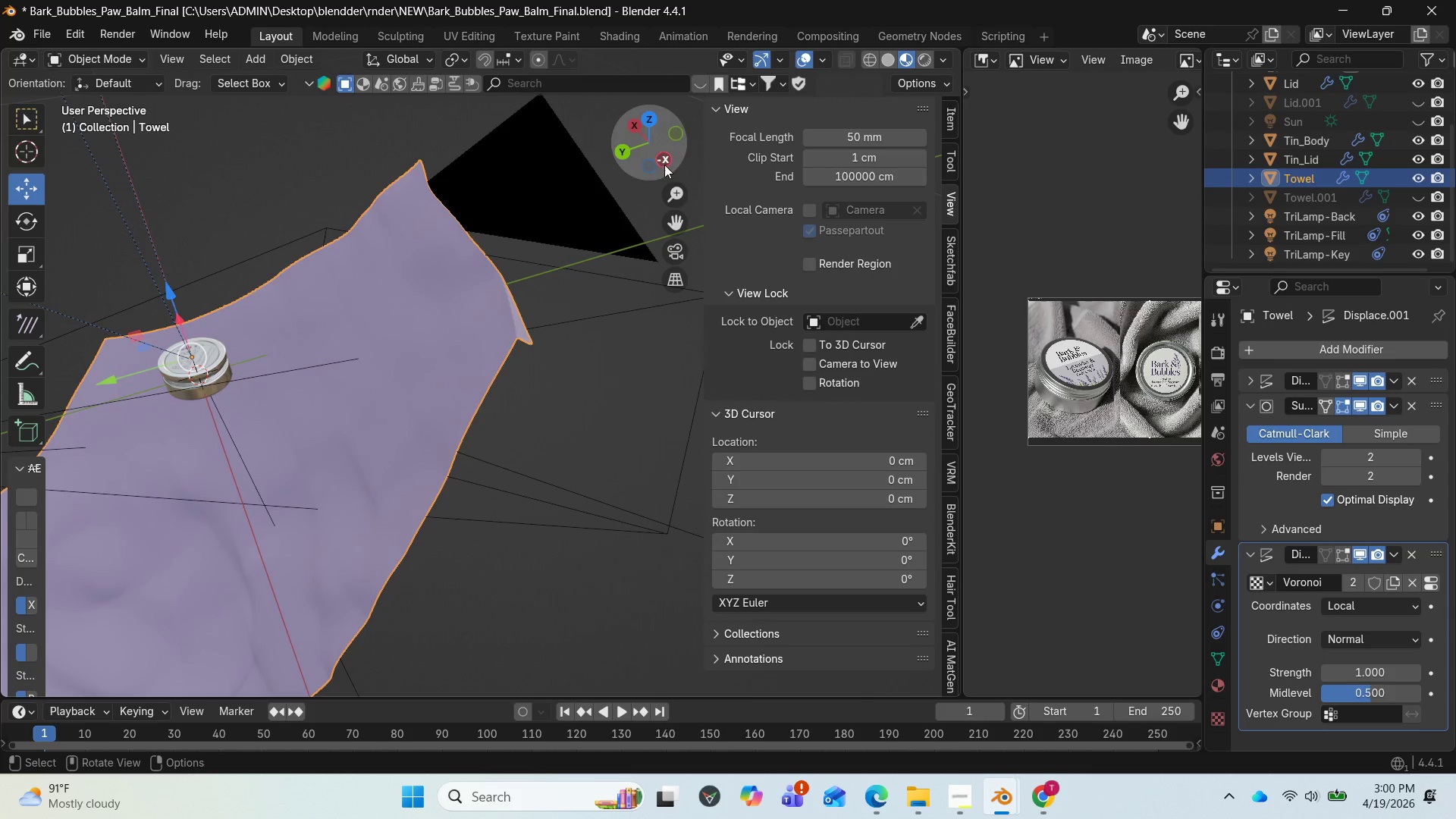 
left_click_drag(start_coordinate=[661, 151], to_coordinate=[714, 141])
 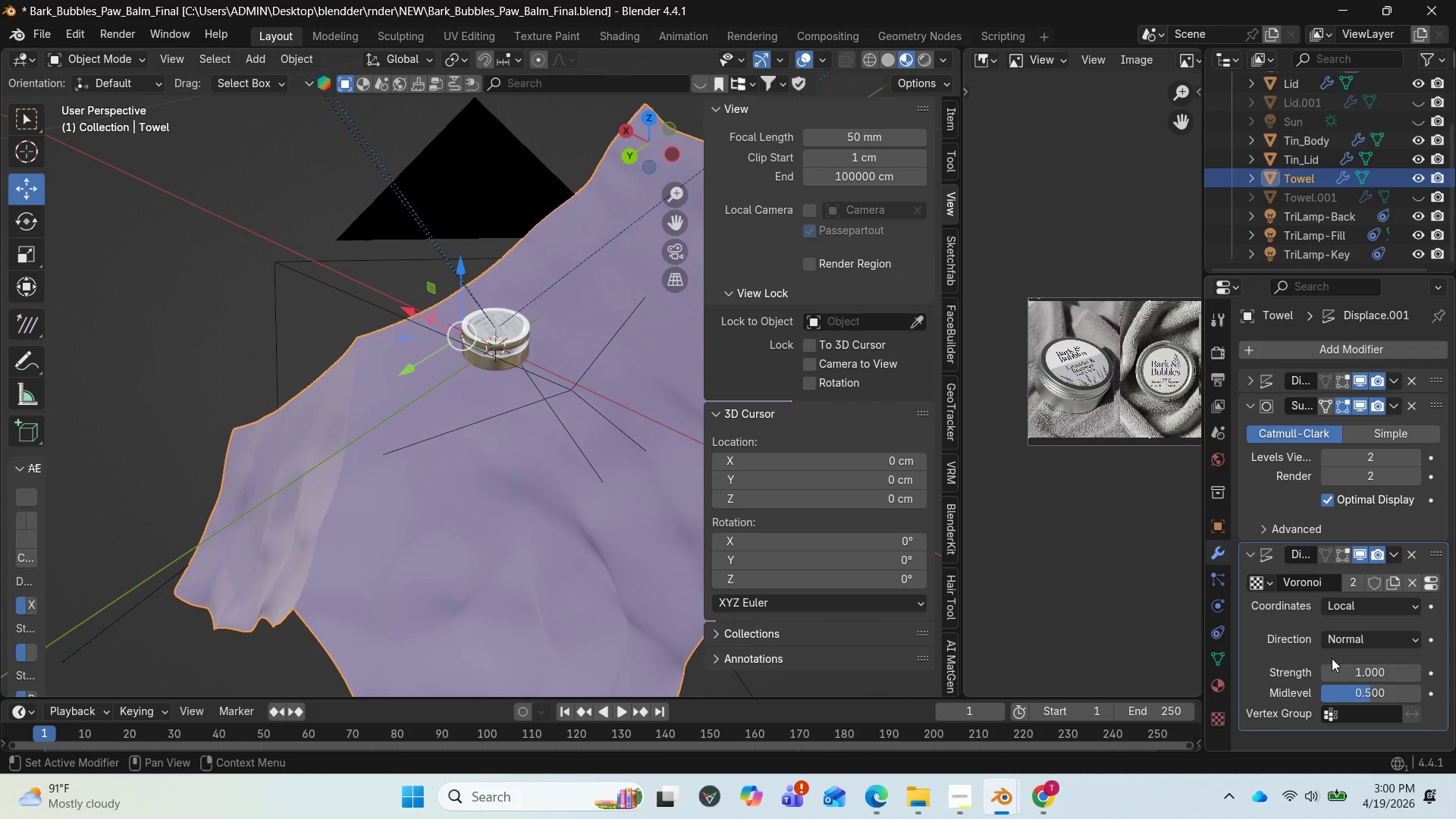 
scroll: coordinate [1336, 657], scroll_direction: down, amount: 2.0
 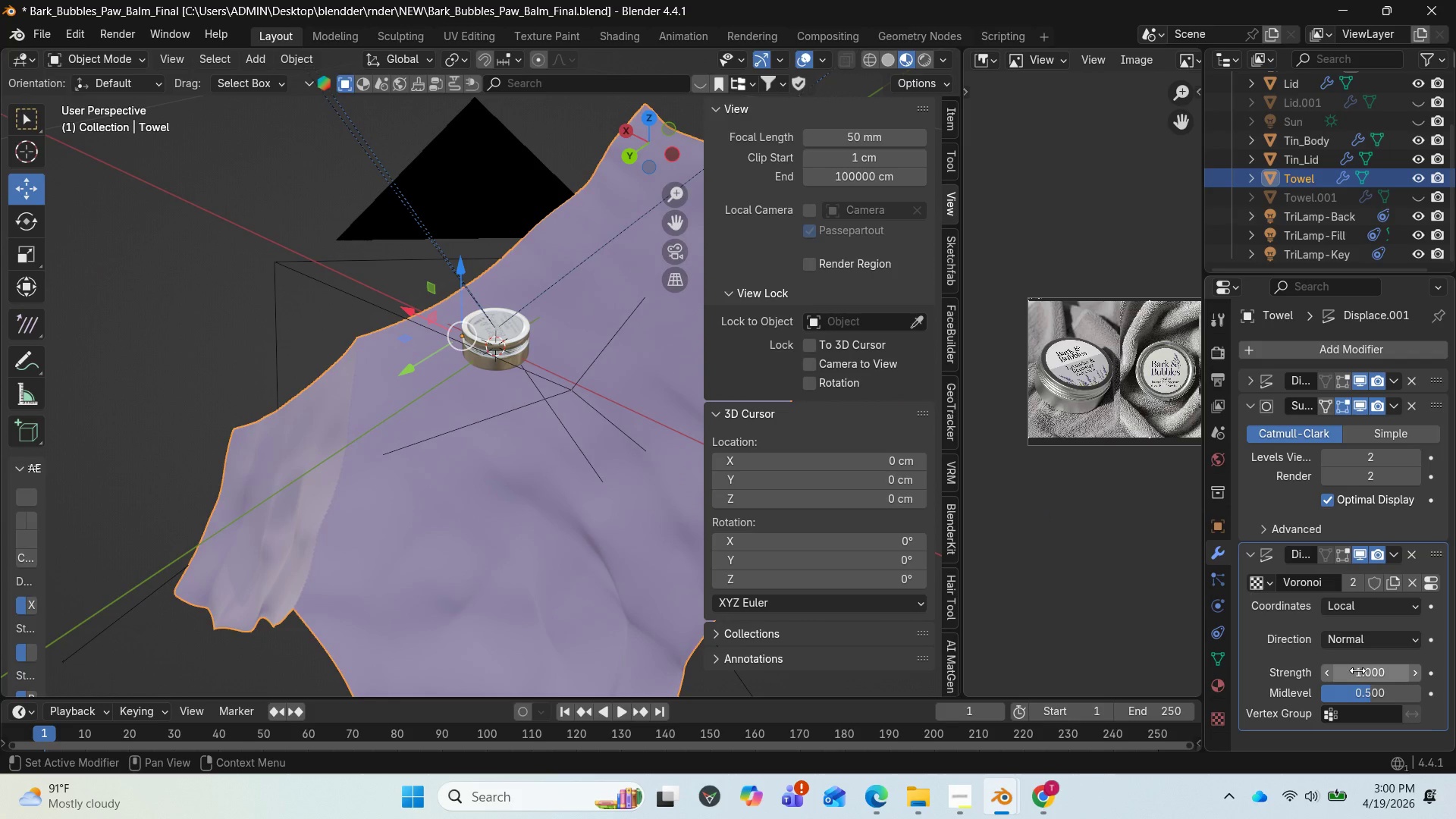 
left_click([1357, 670])
 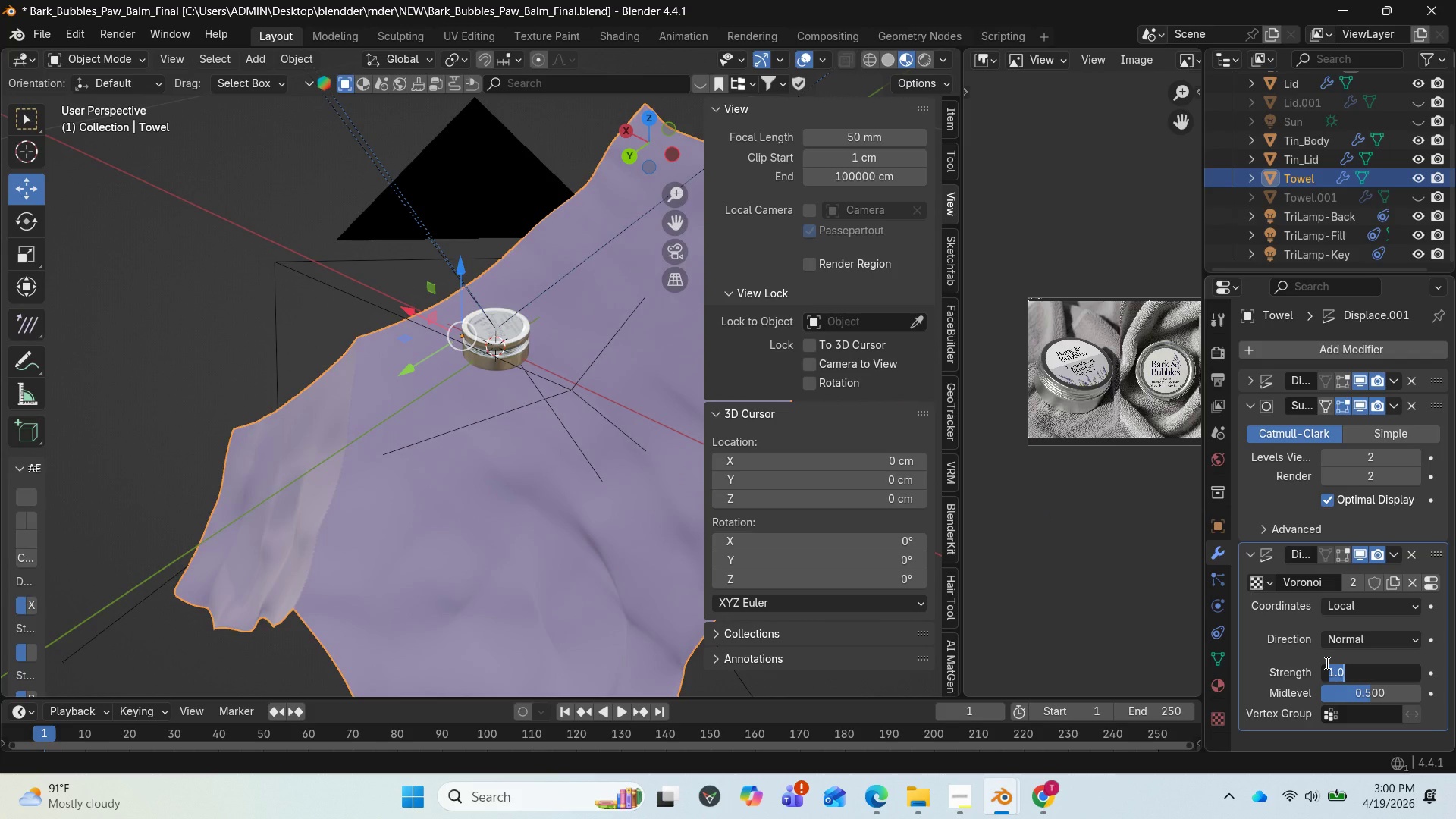 
key(Period)
 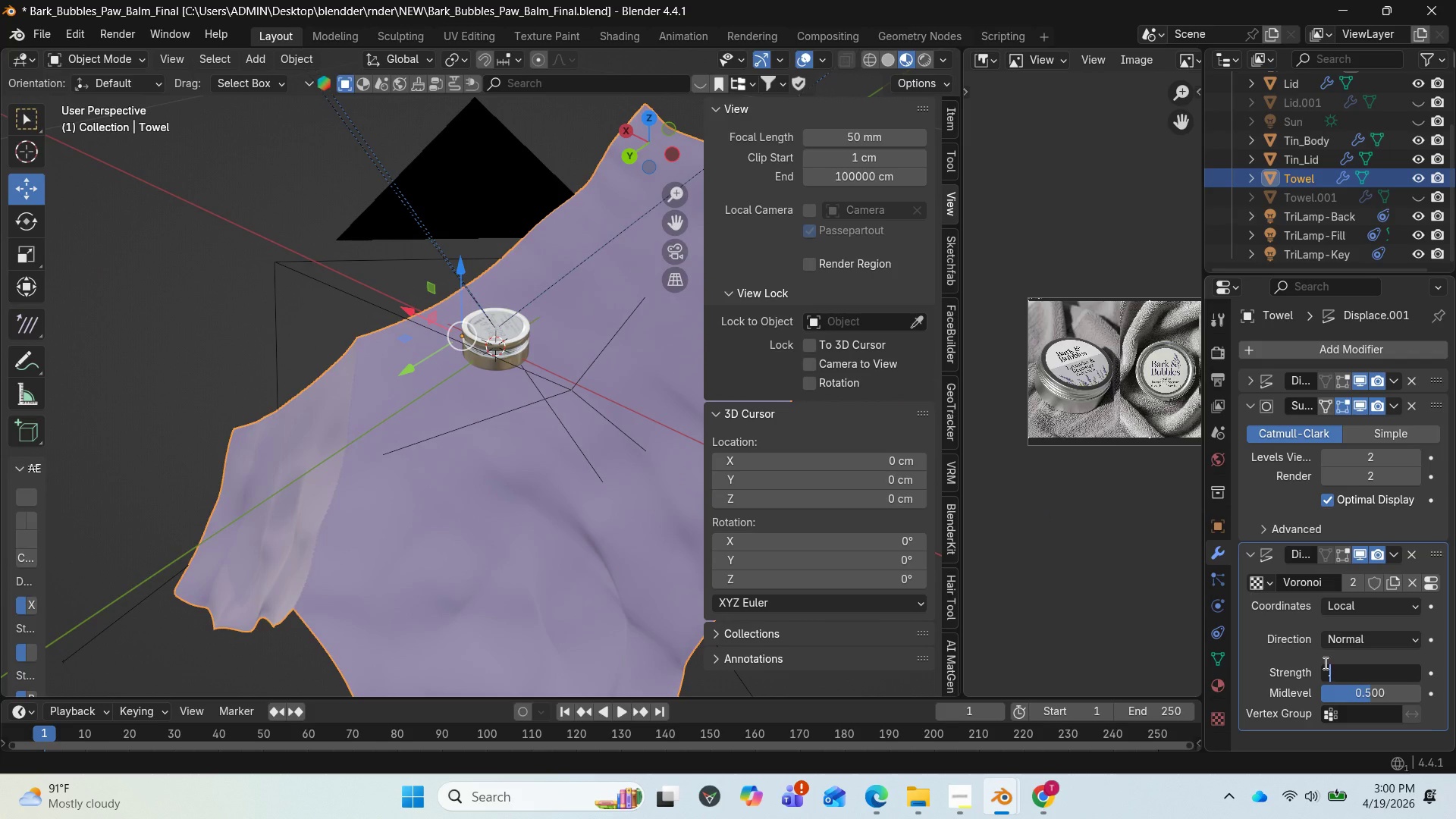 
key(3)
 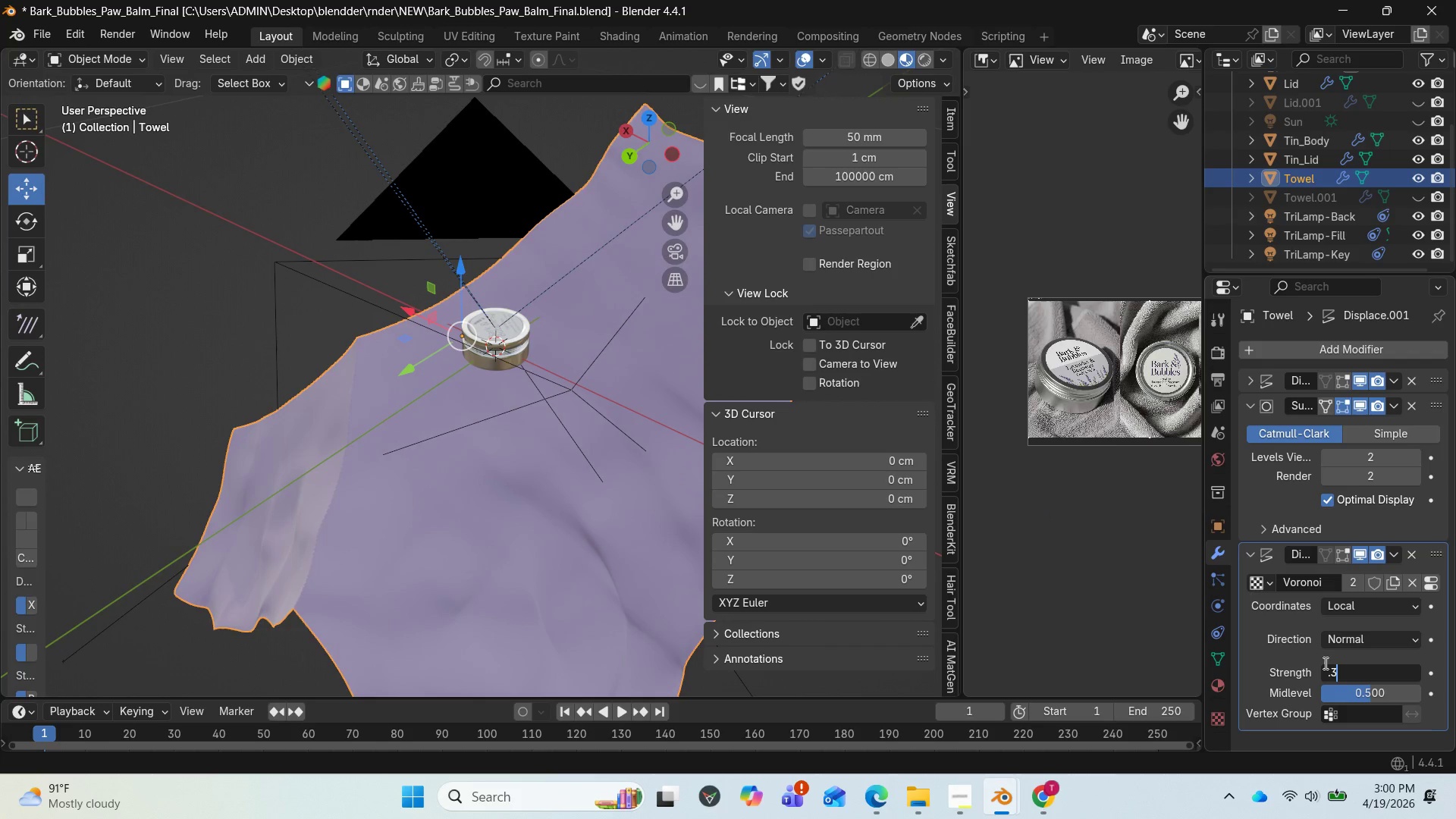 
key(Enter)
 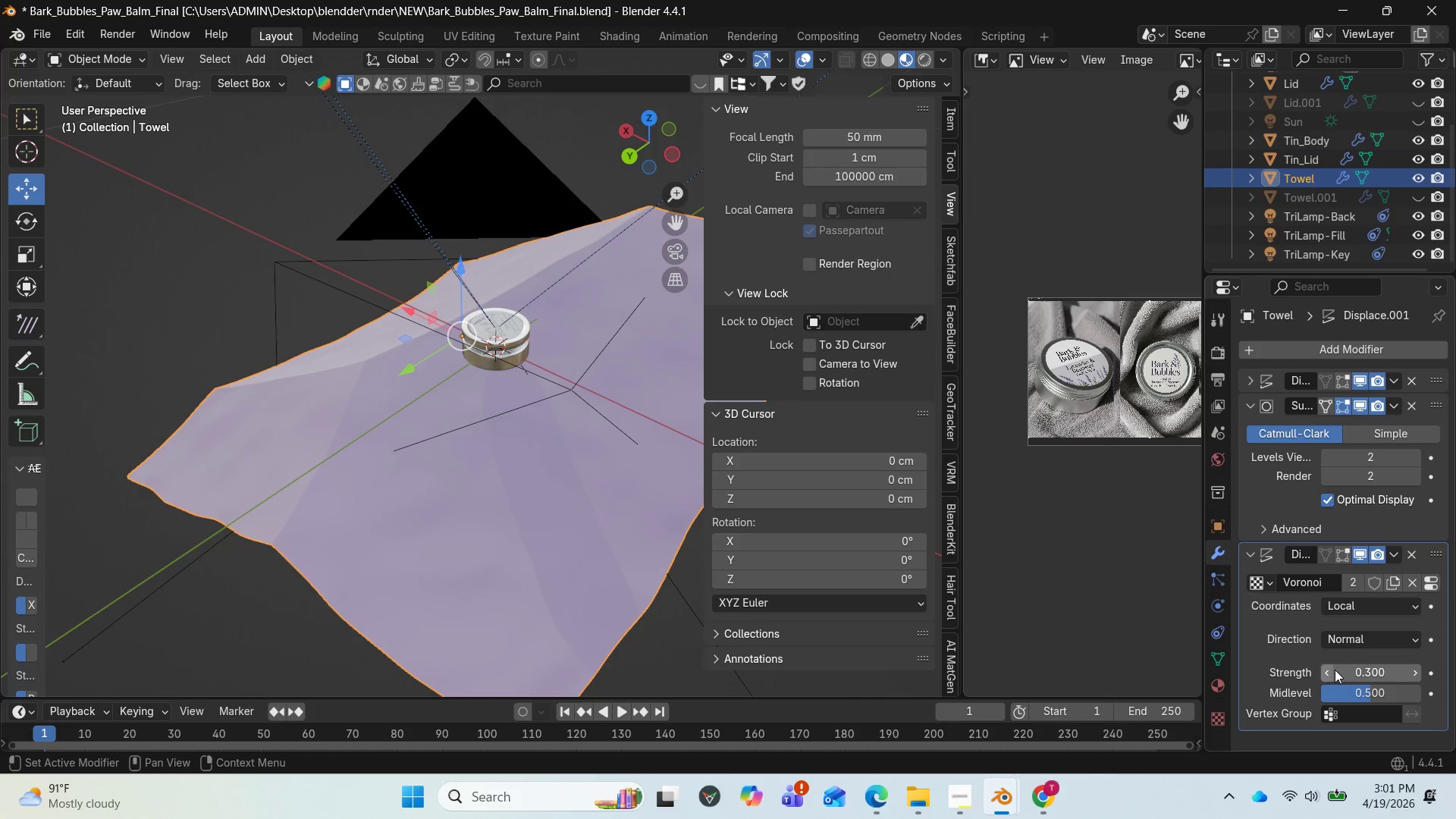 
left_click_drag(start_coordinate=[1345, 667], to_coordinate=[174, 206])
 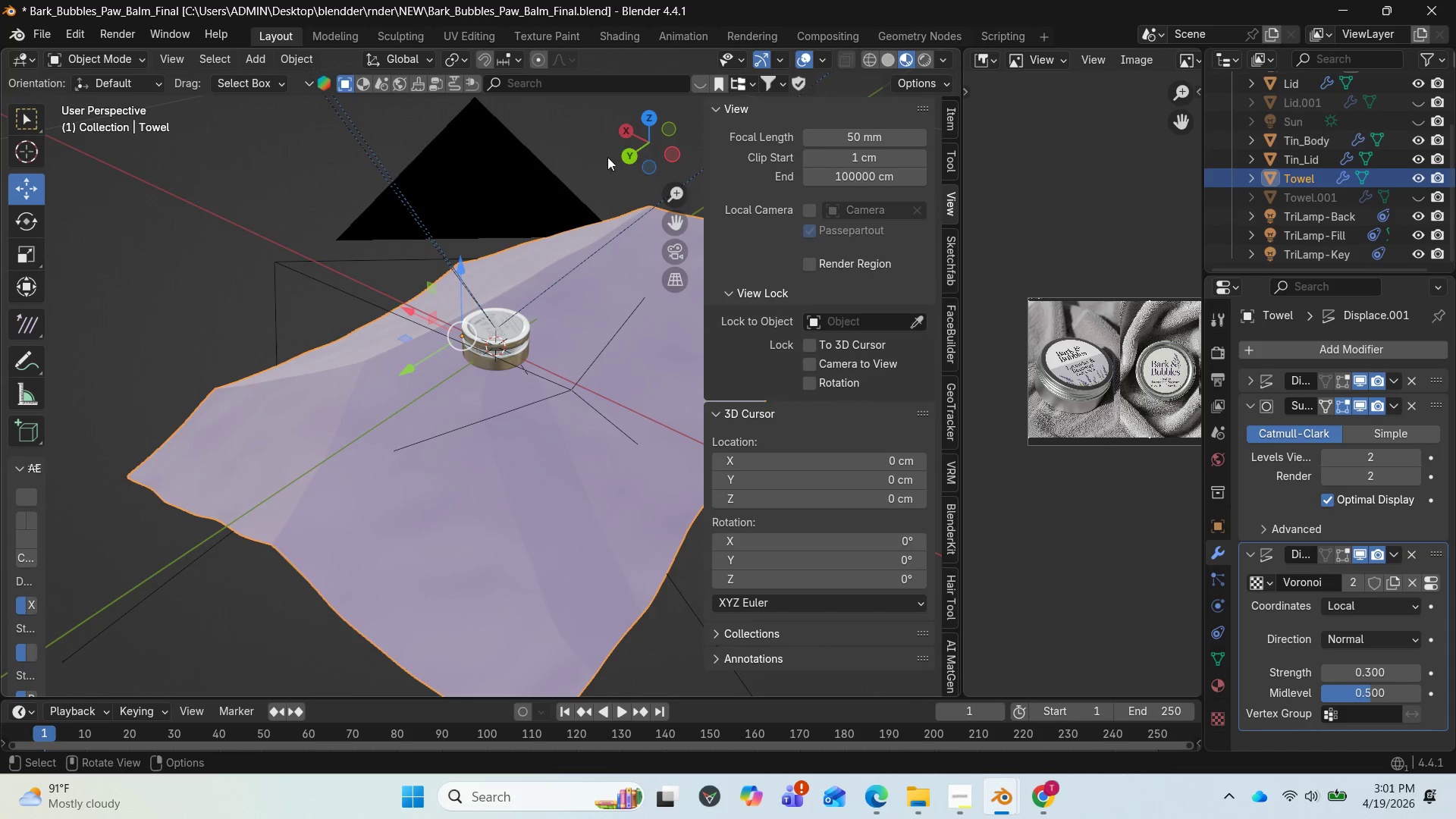 
left_click_drag(start_coordinate=[632, 154], to_coordinate=[598, 144])
 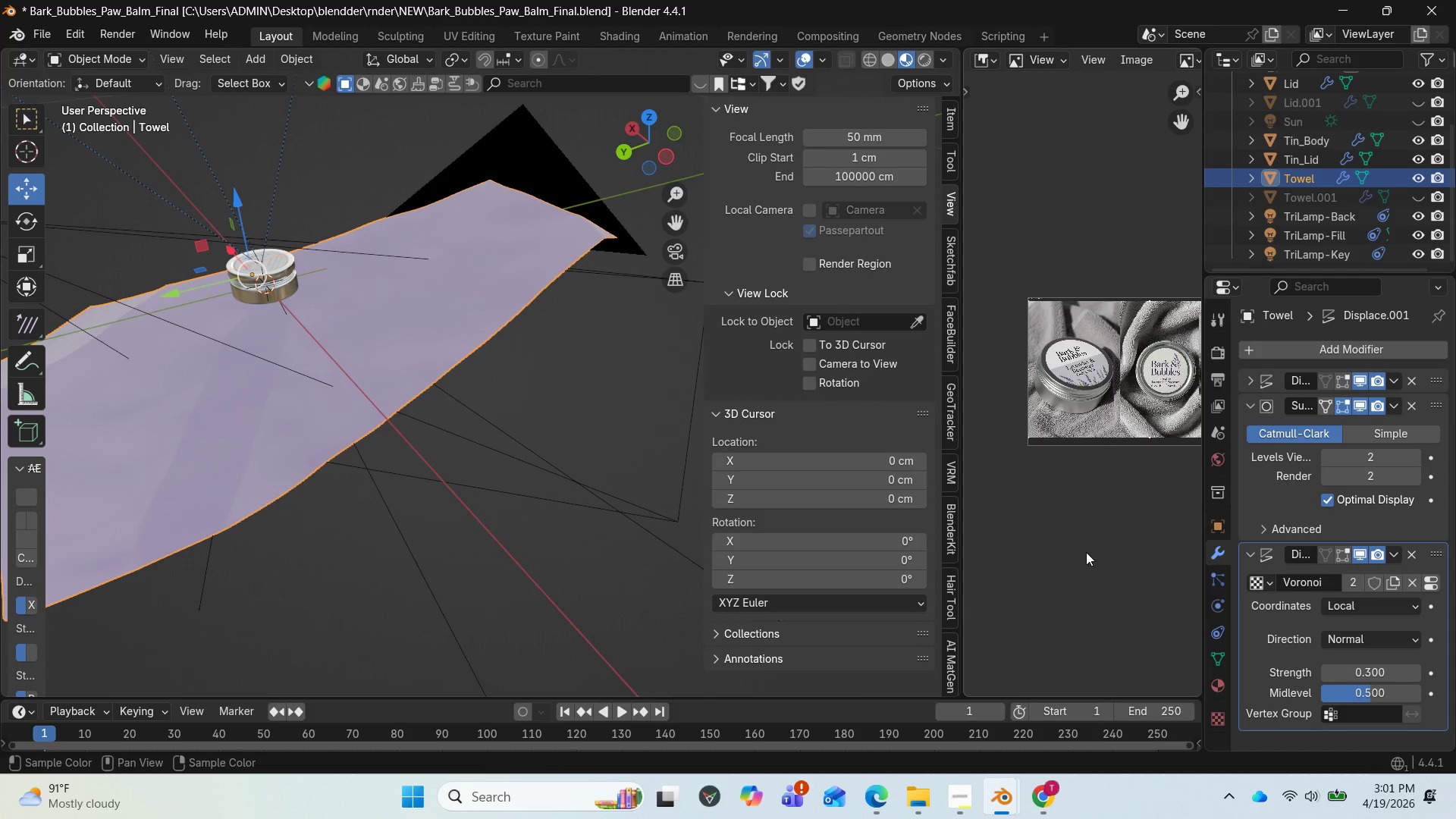 
mouse_move([1262, 539])
 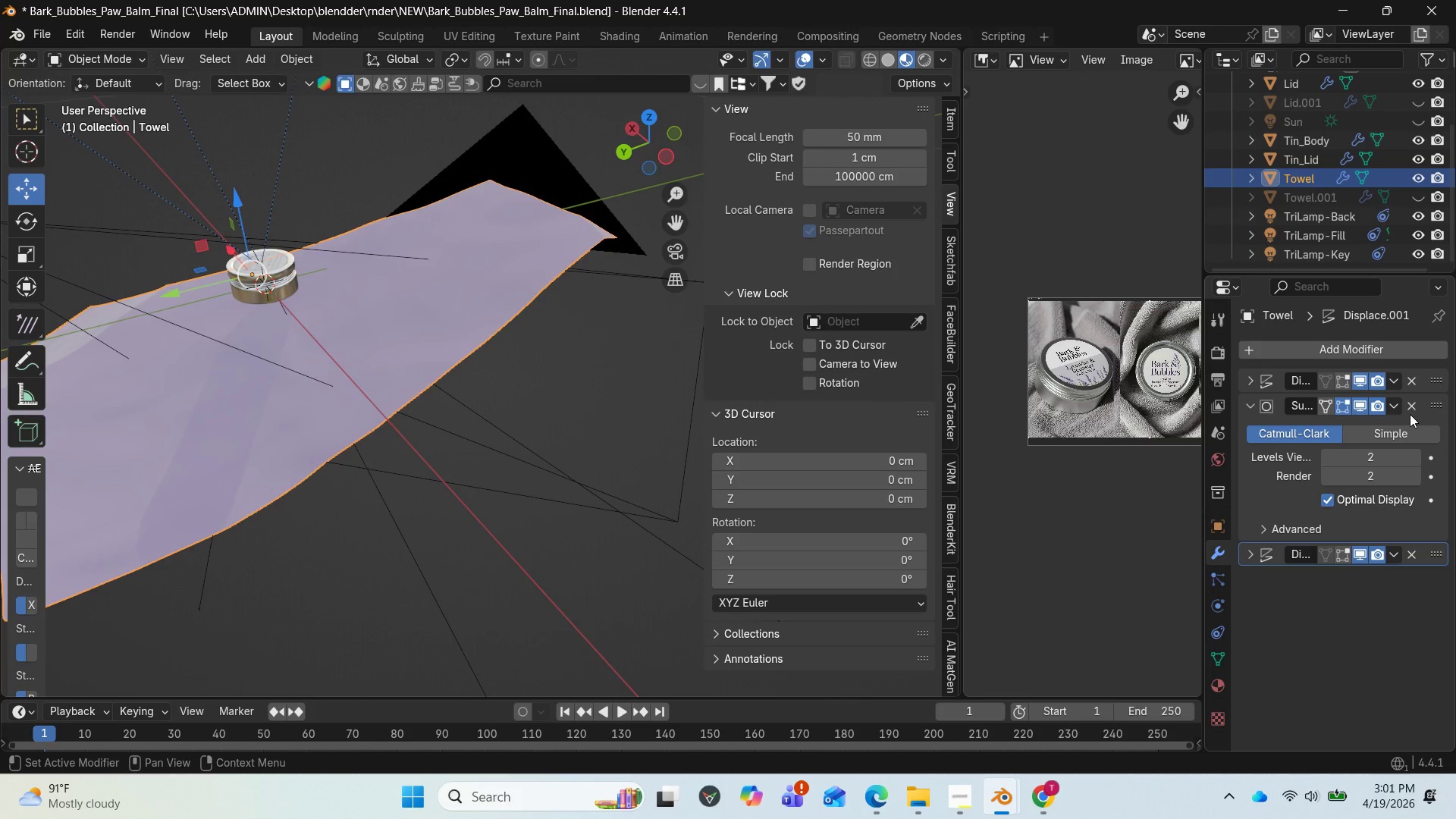 
left_click([1432, 406])
 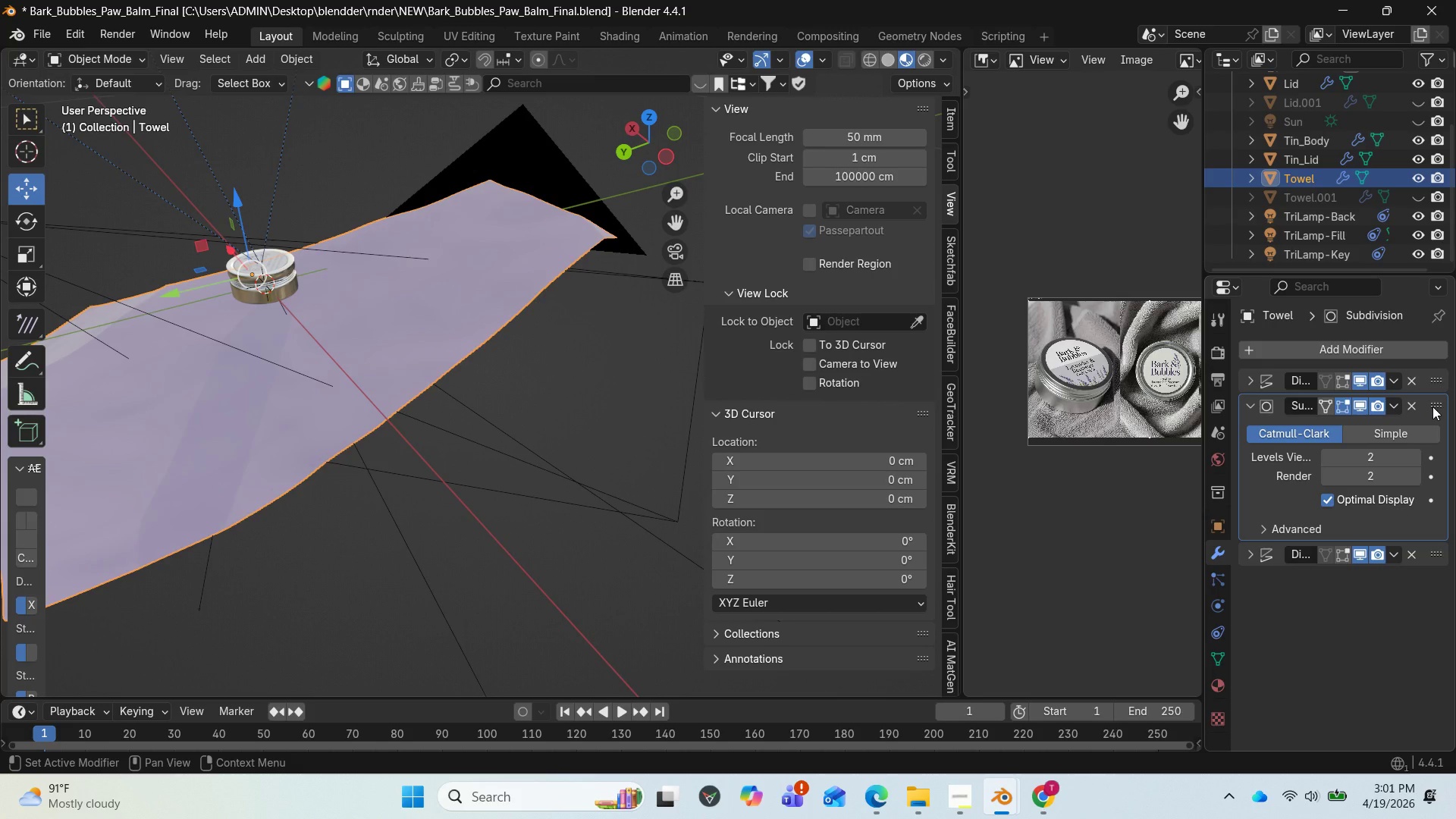 
left_click_drag(start_coordinate=[1432, 406], to_coordinate=[1395, 541])
 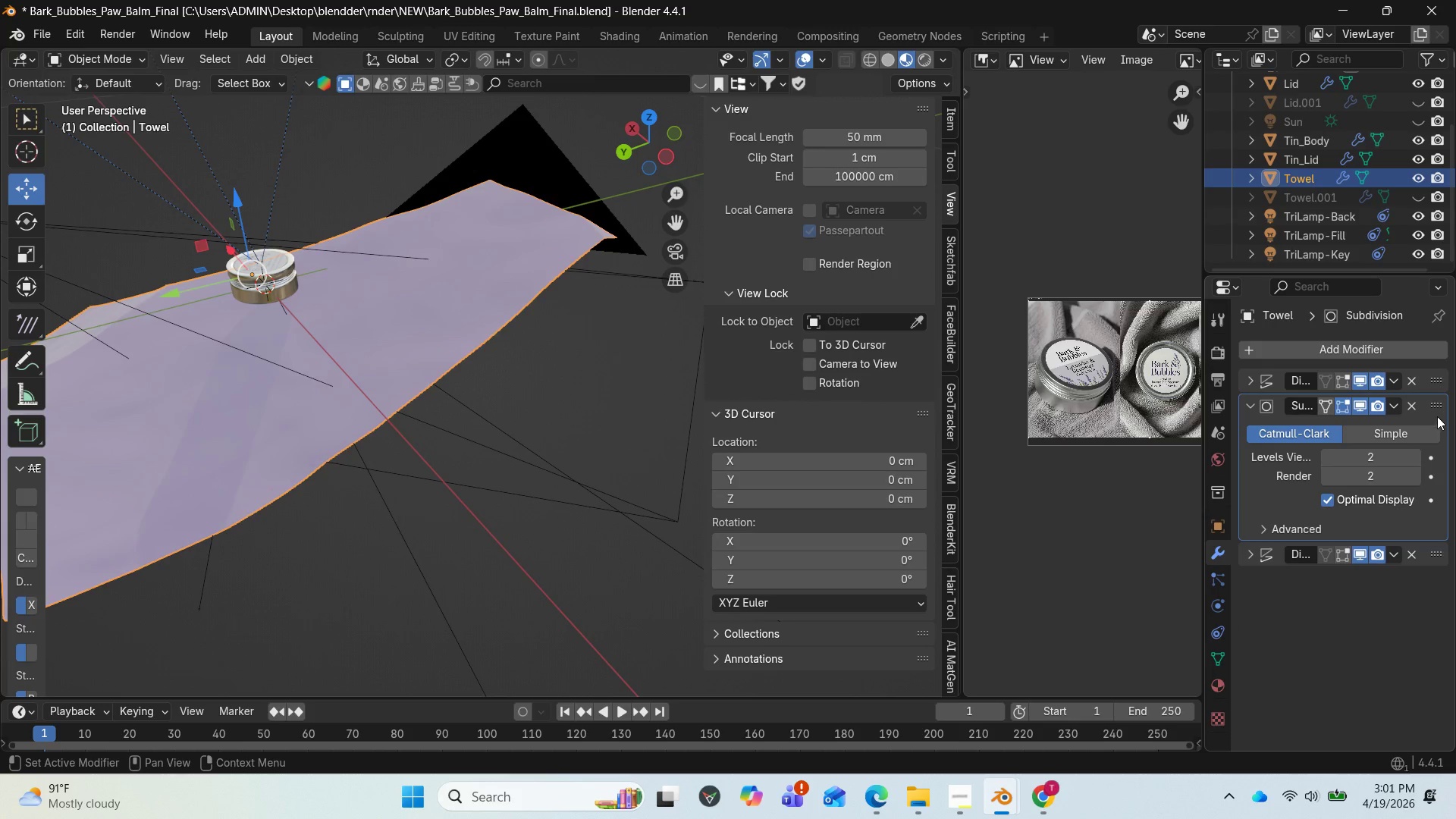 
left_click_drag(start_coordinate=[1439, 408], to_coordinate=[1387, 627])
 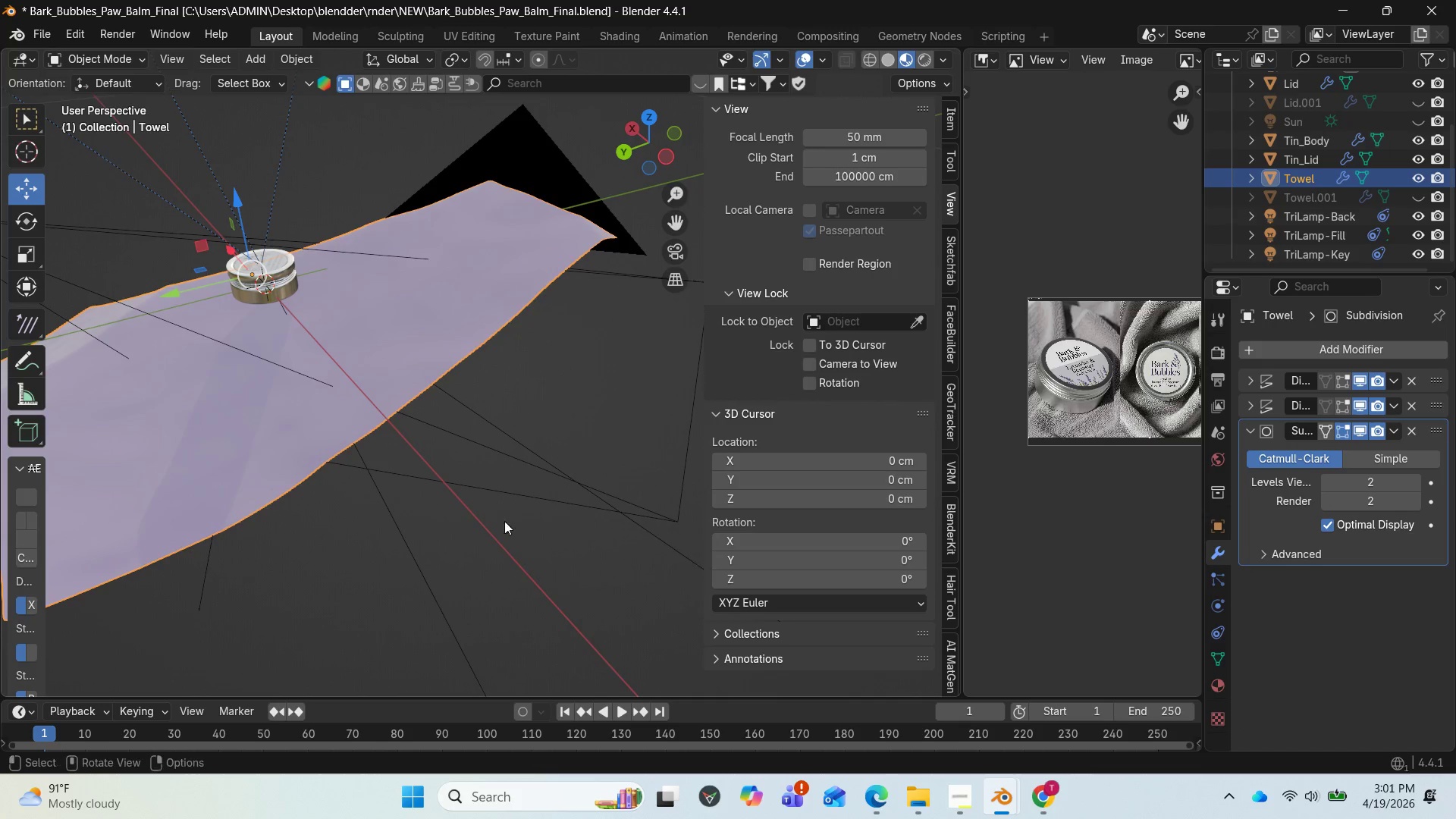 
scroll: coordinate [486, 387], scroll_direction: down, amount: 1.0
 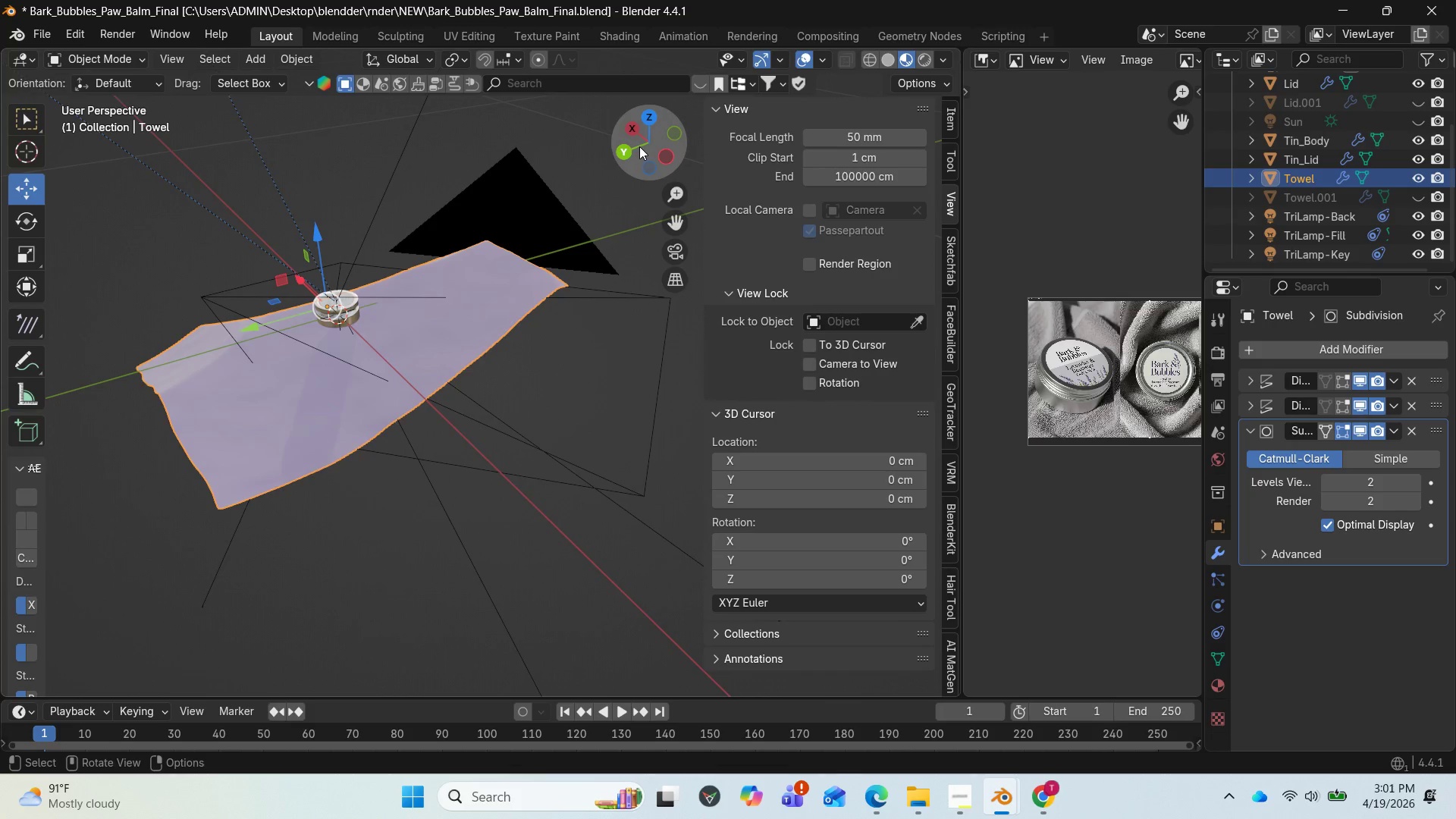 
left_click_drag(start_coordinate=[639, 146], to_coordinate=[674, 170])
 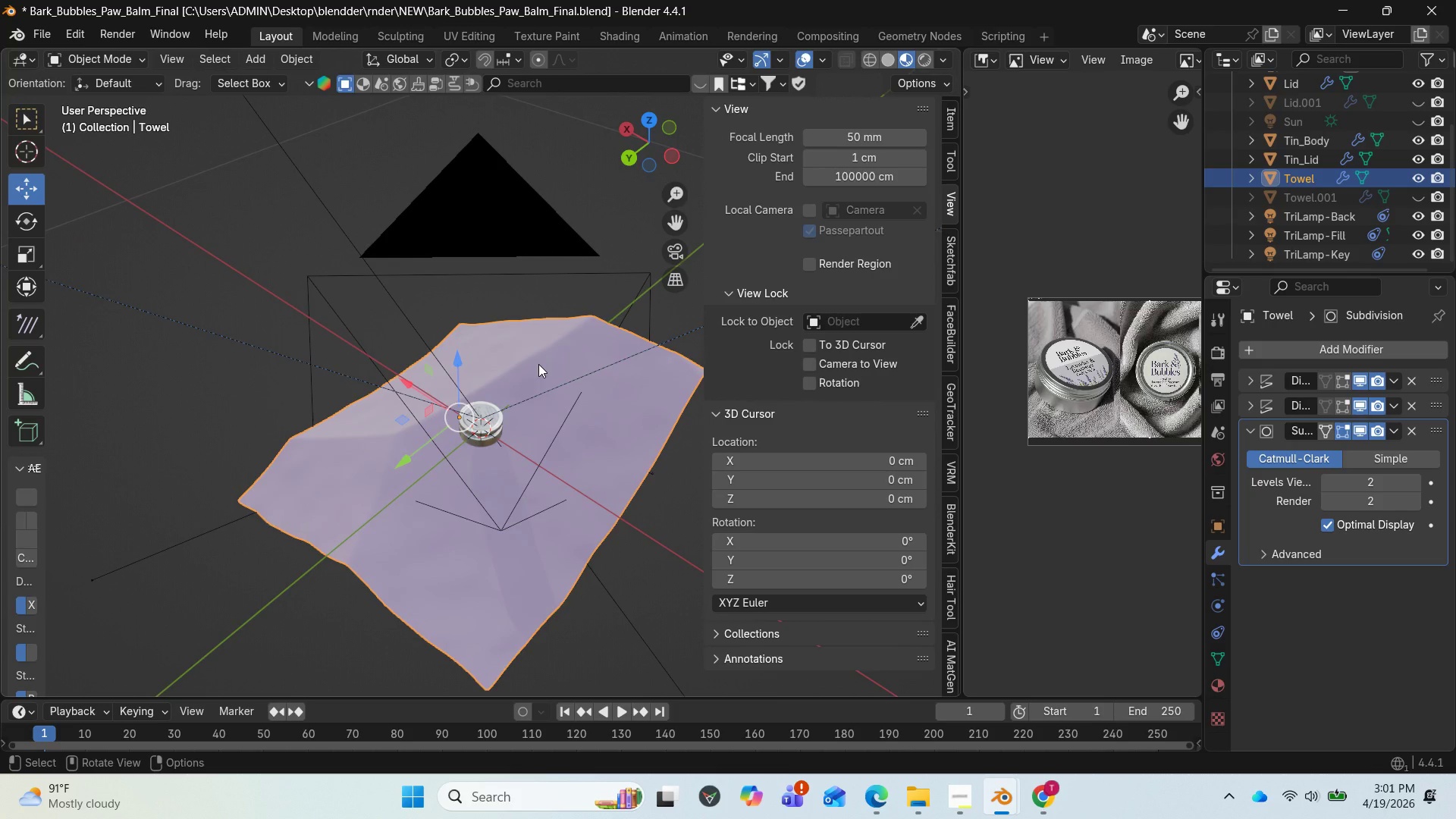 
left_click([538, 364])
 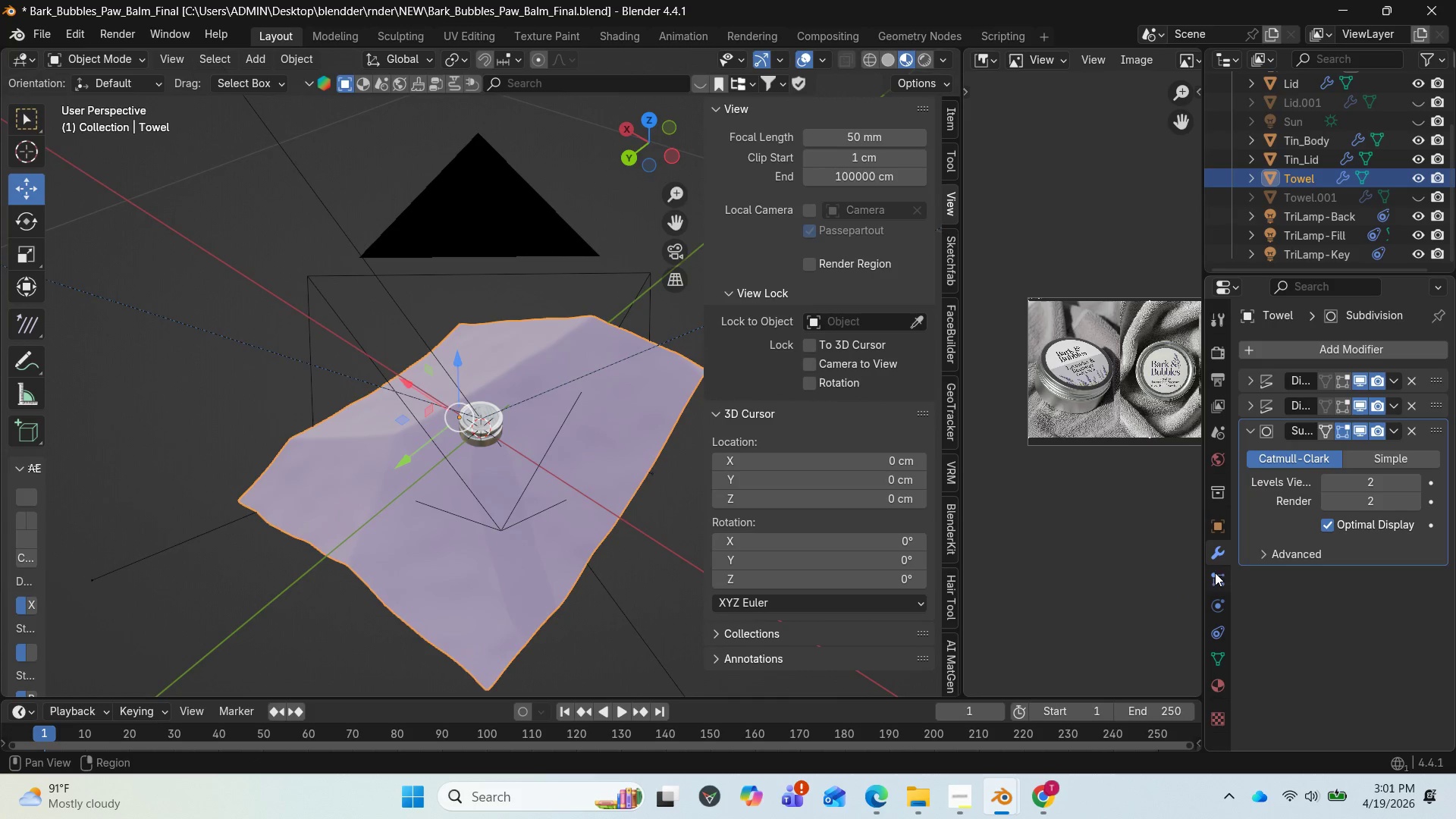 
left_click([1215, 575])
 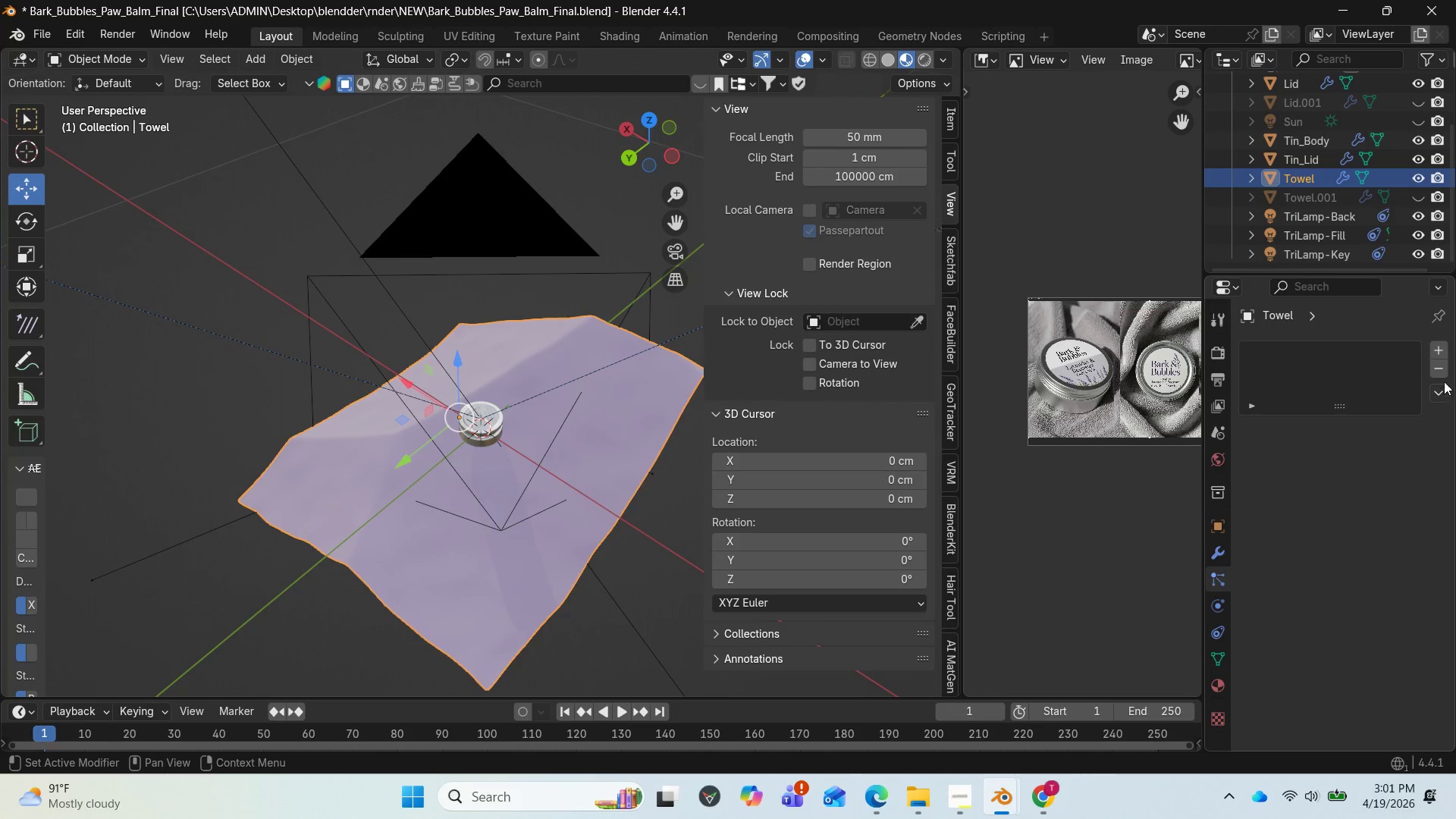 
left_click([1440, 354])
 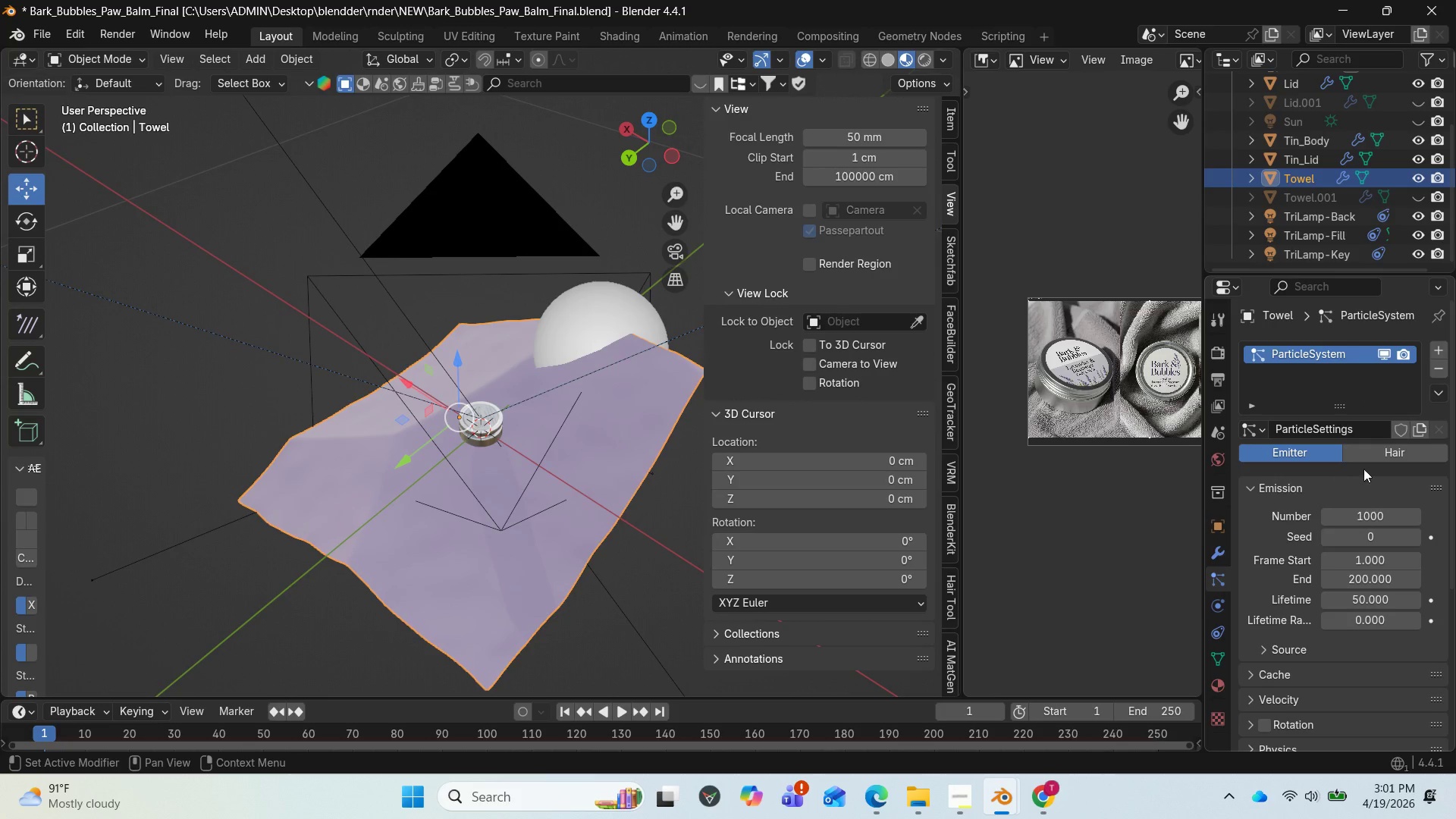 
left_click([1384, 457])
 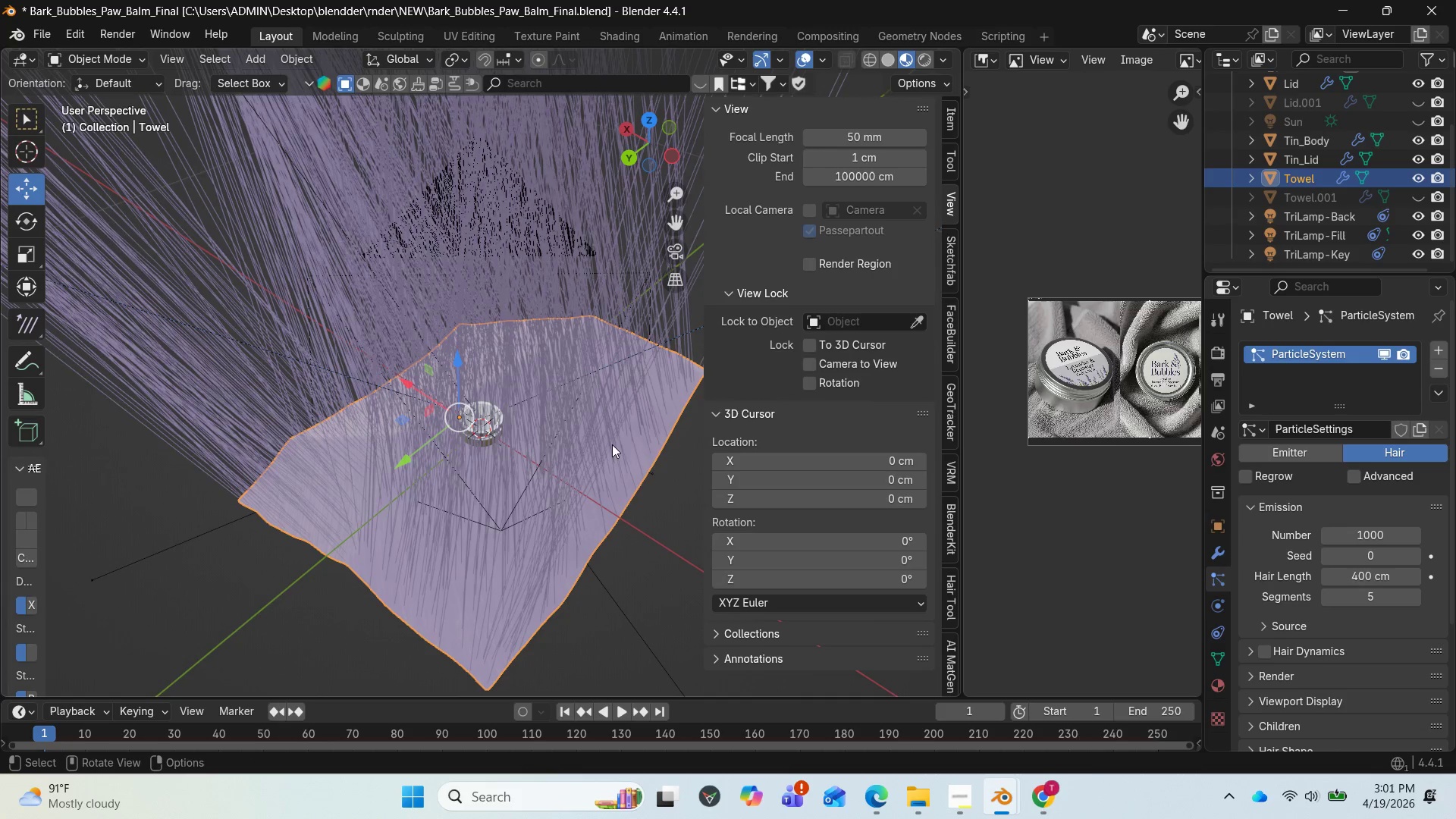 
scroll: coordinate [638, 453], scroll_direction: down, amount: 11.0
 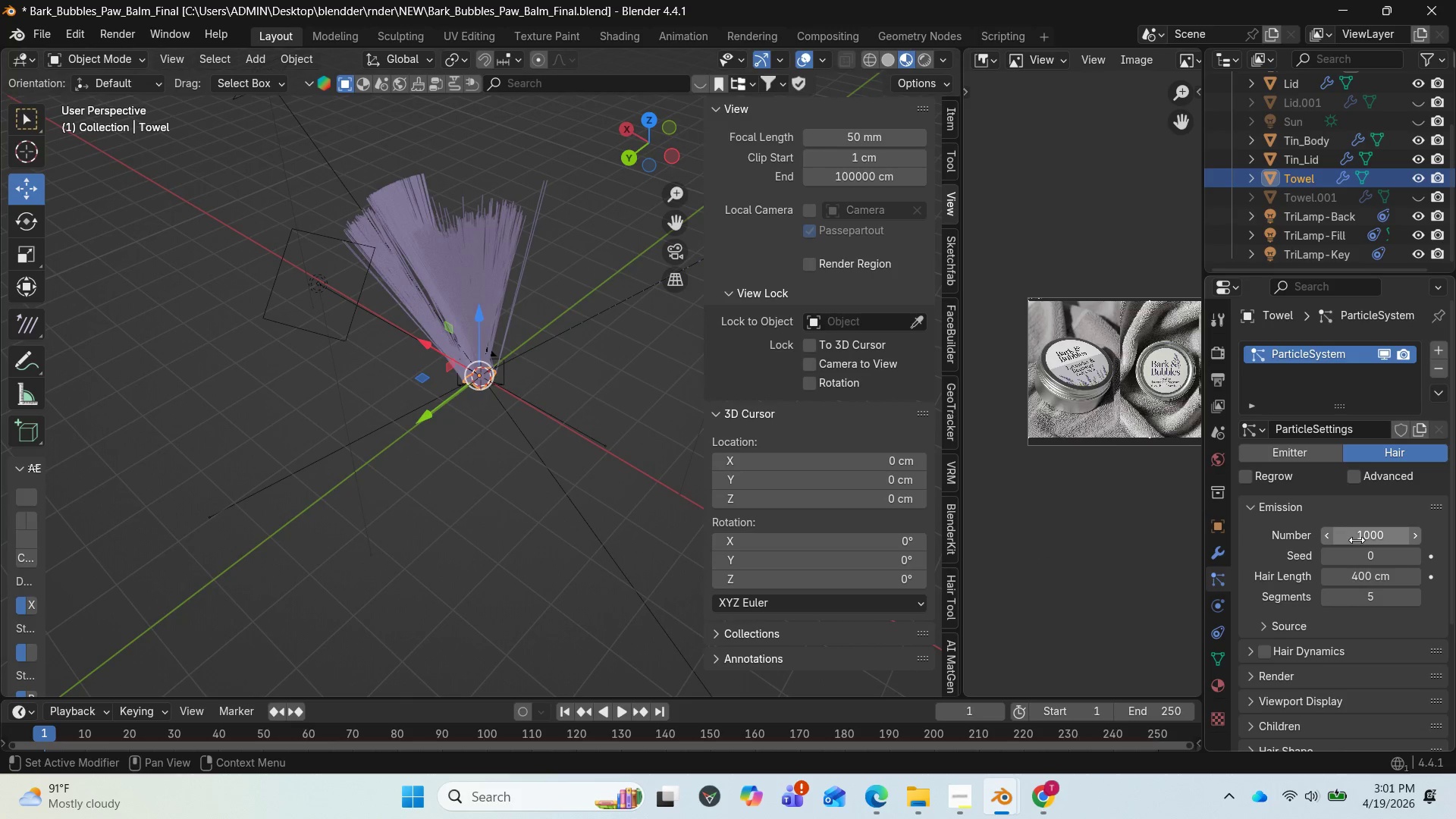 
left_click_drag(start_coordinate=[1357, 538], to_coordinate=[1249, 543])
 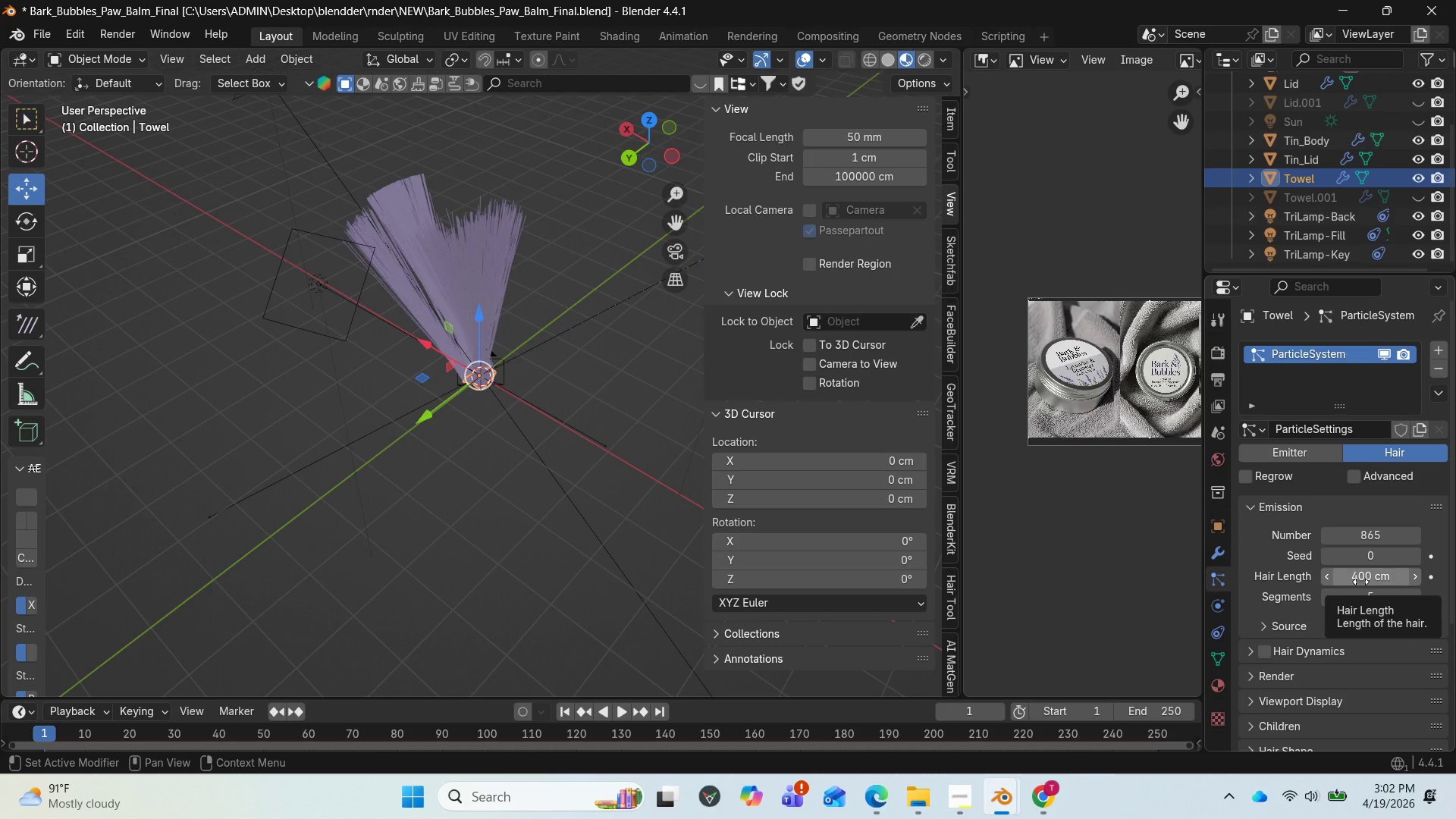 
wait(25.58)
 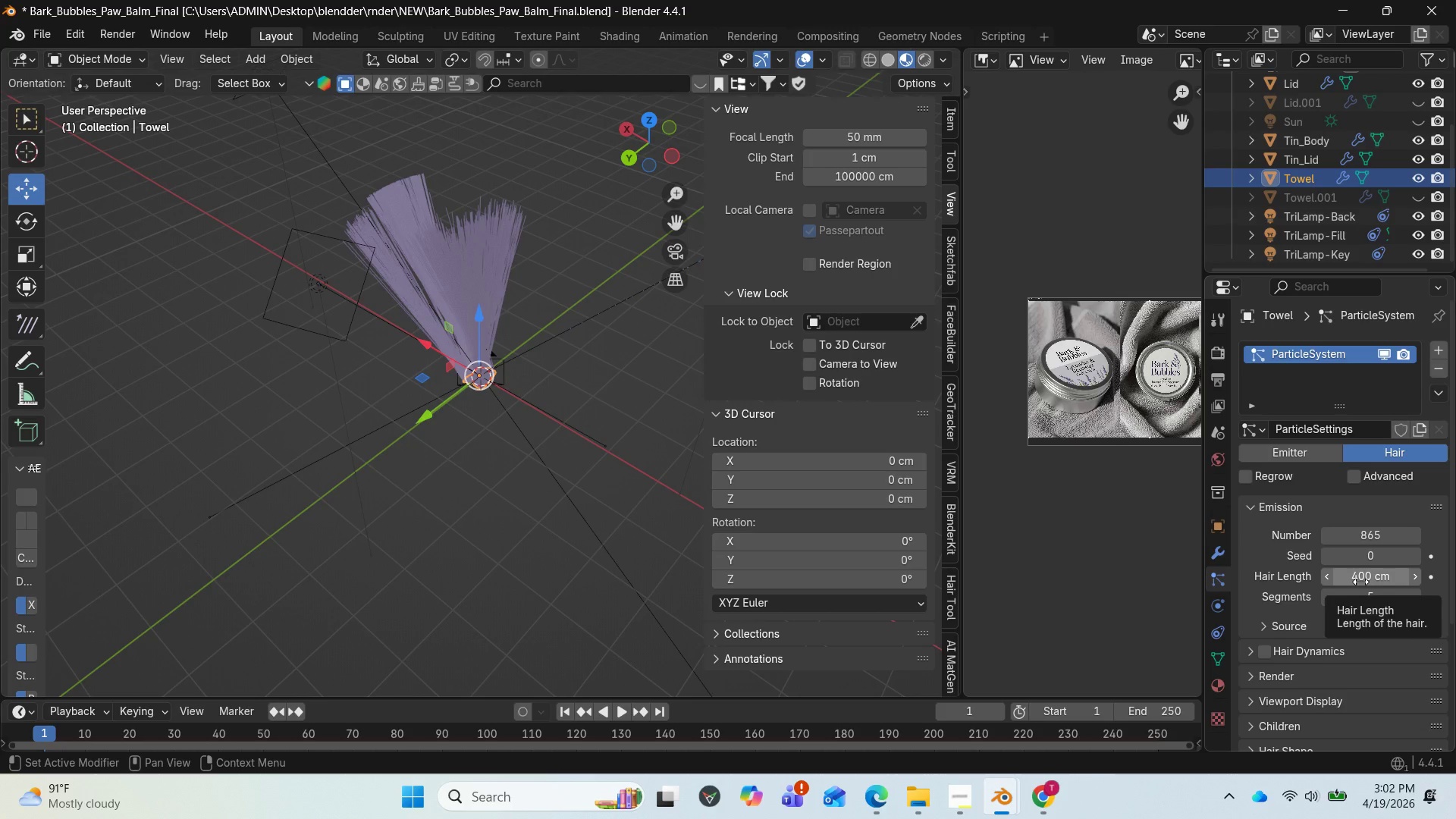 
left_click([1379, 534])
 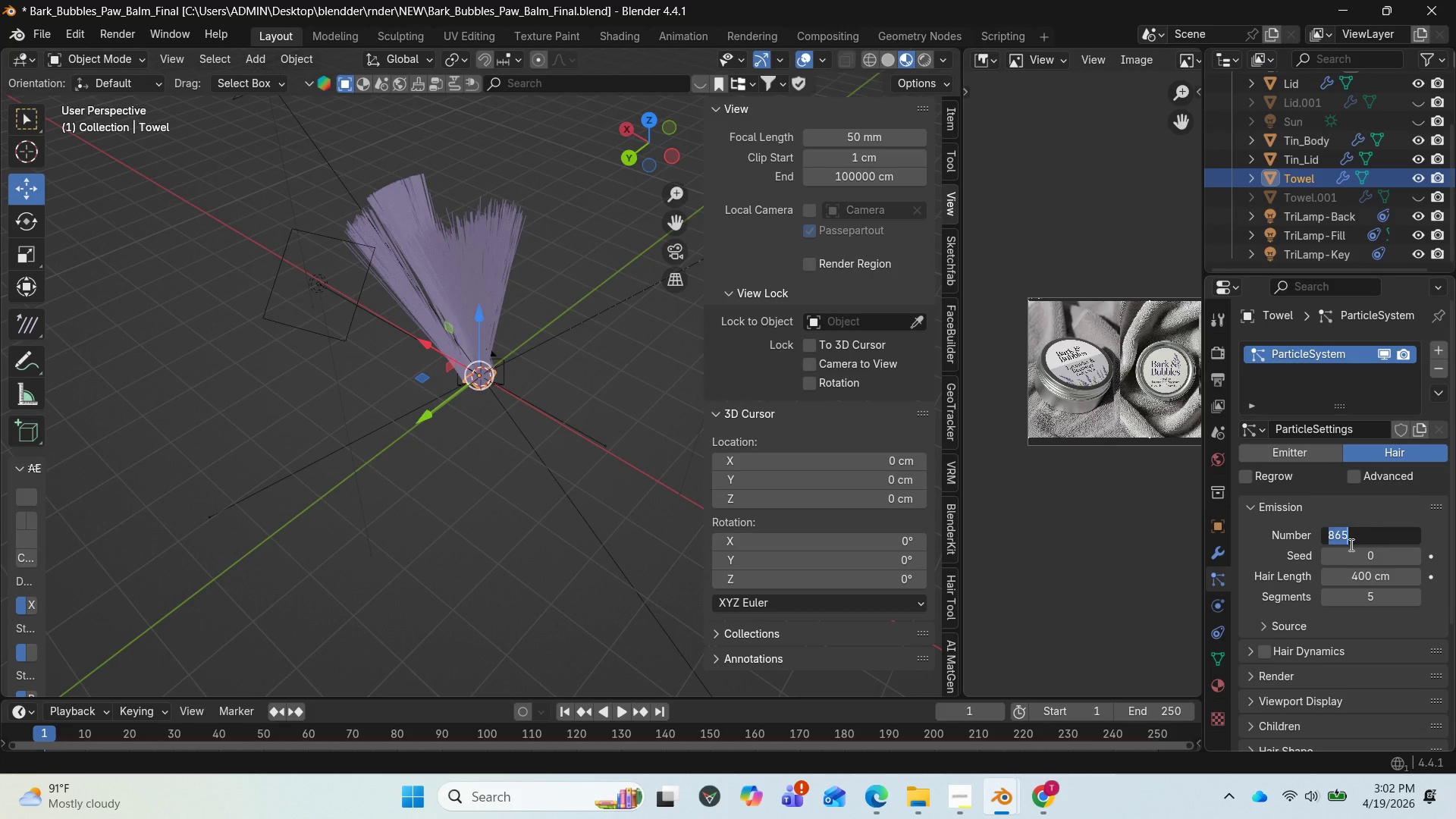 
type(1000)
 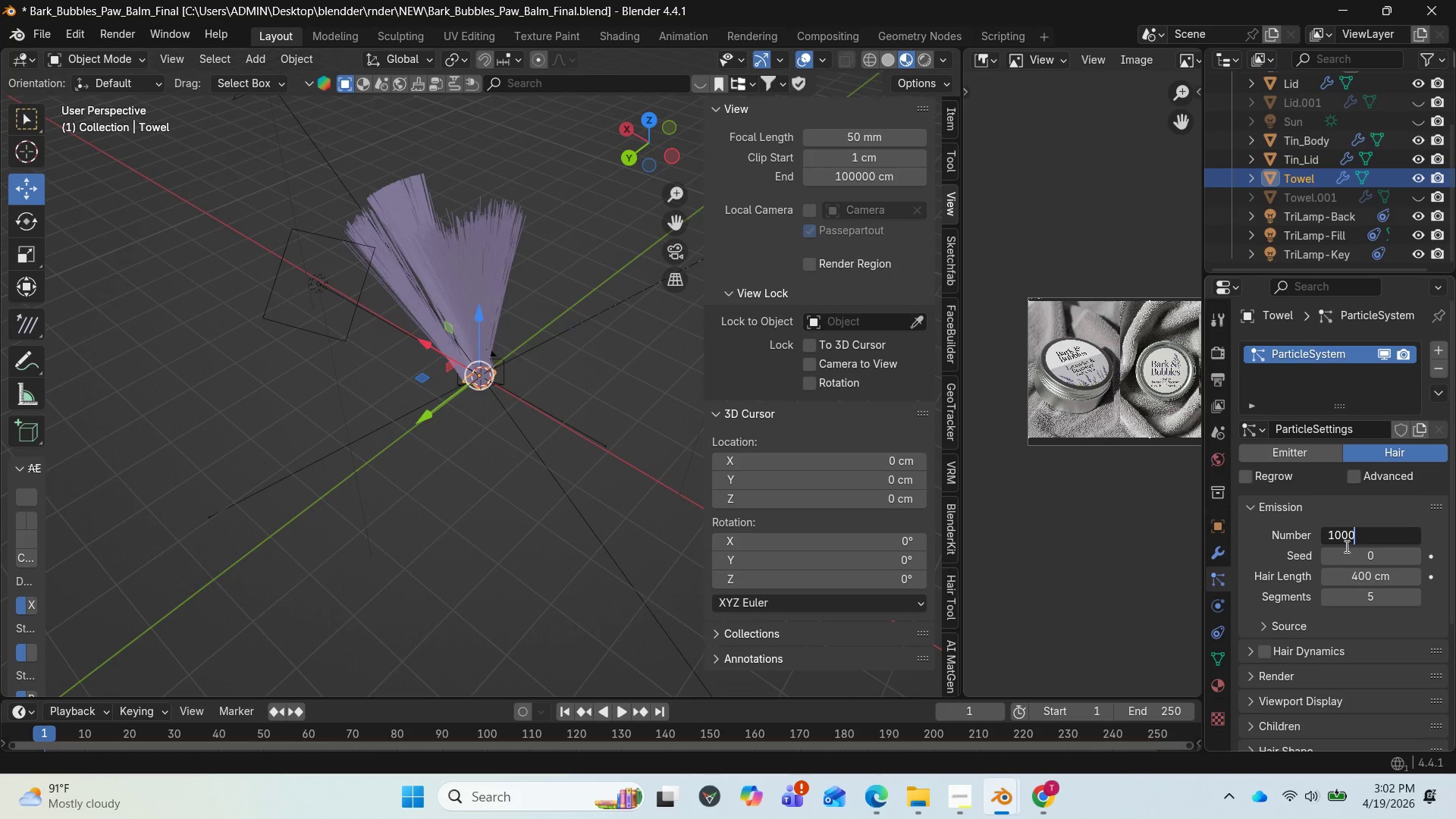 
key(Enter)
 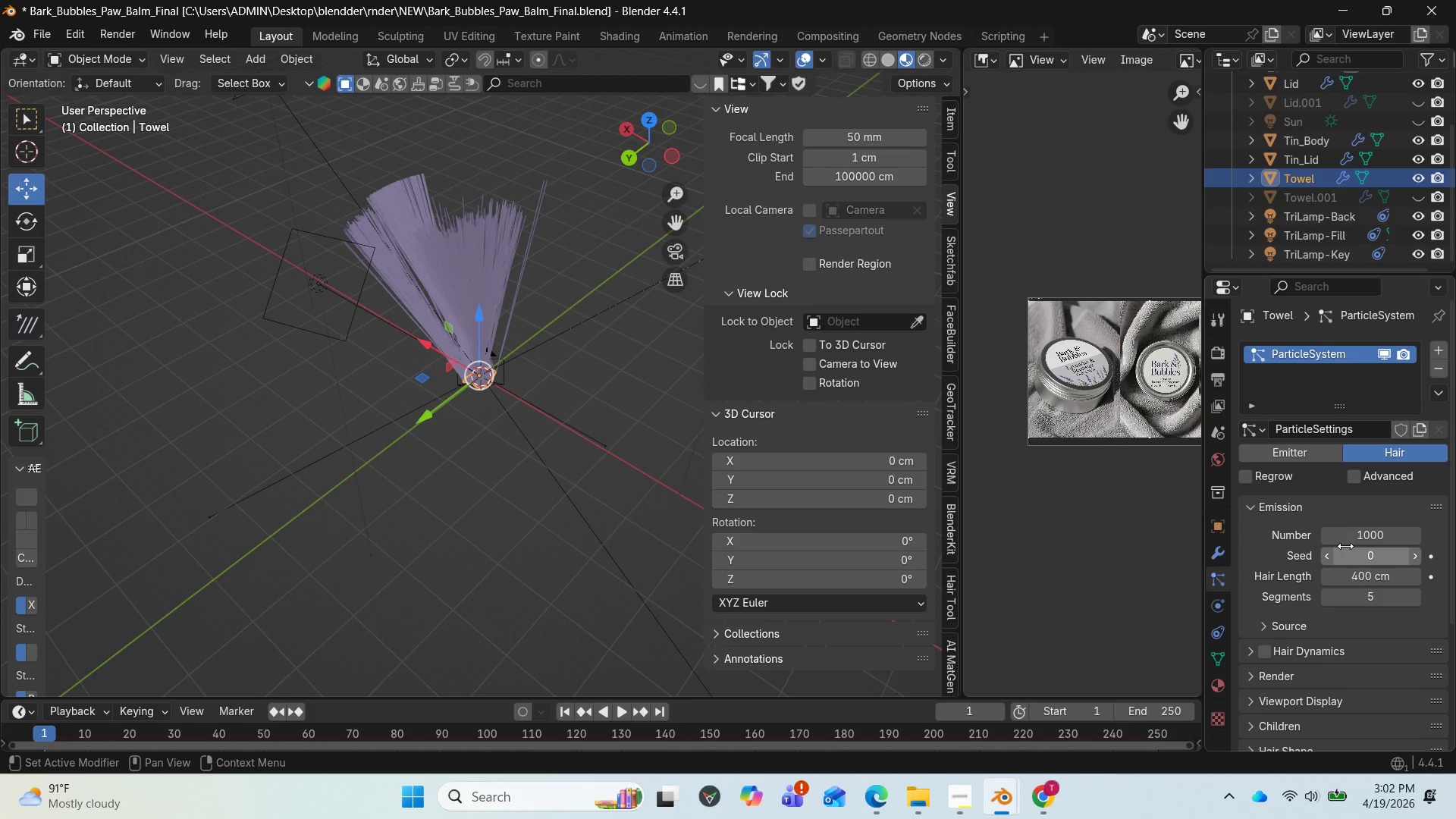 
wait(5.44)
 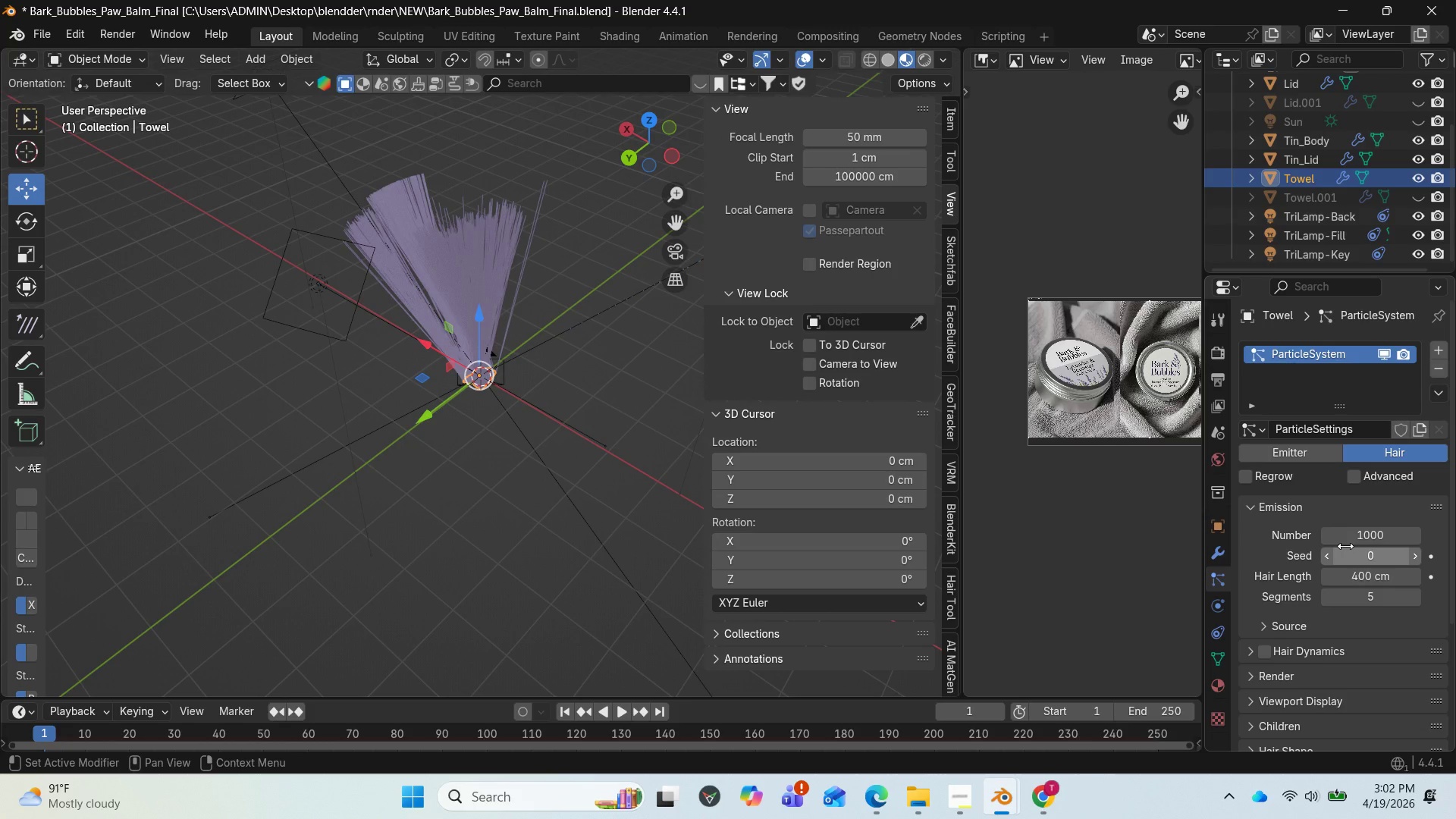 
left_click([1357, 579])
 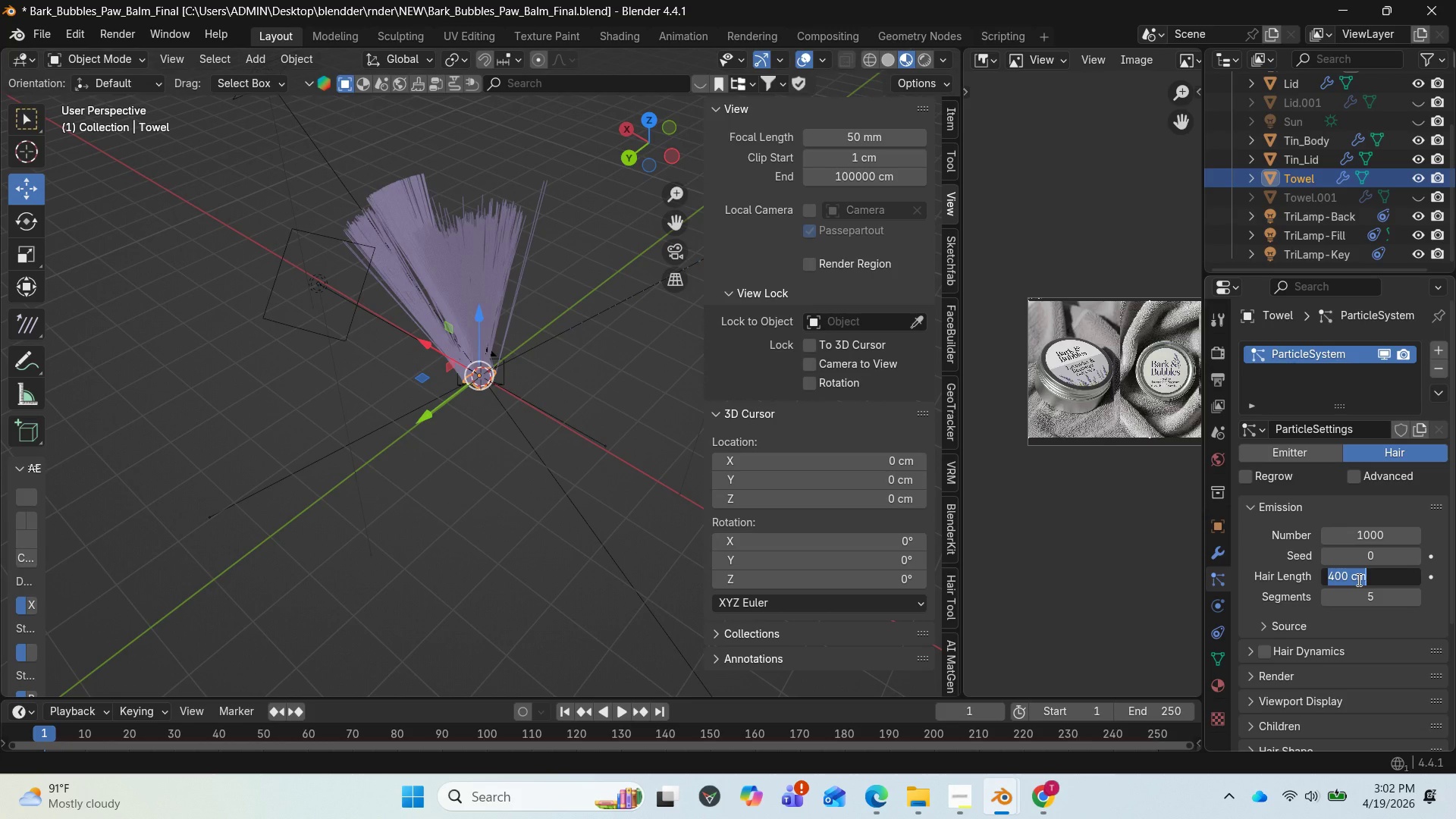 
key(Period)
 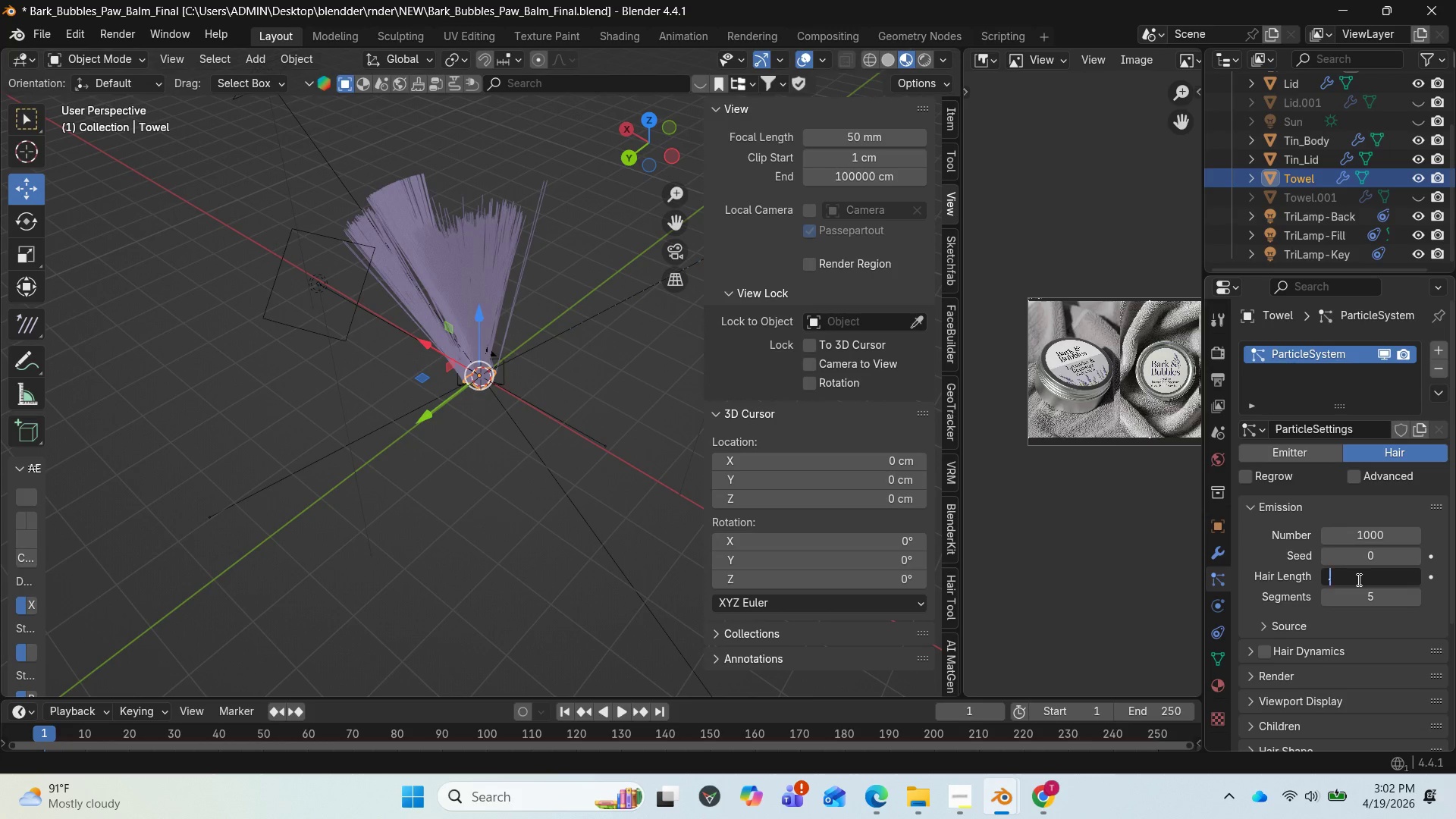 
key(5)
 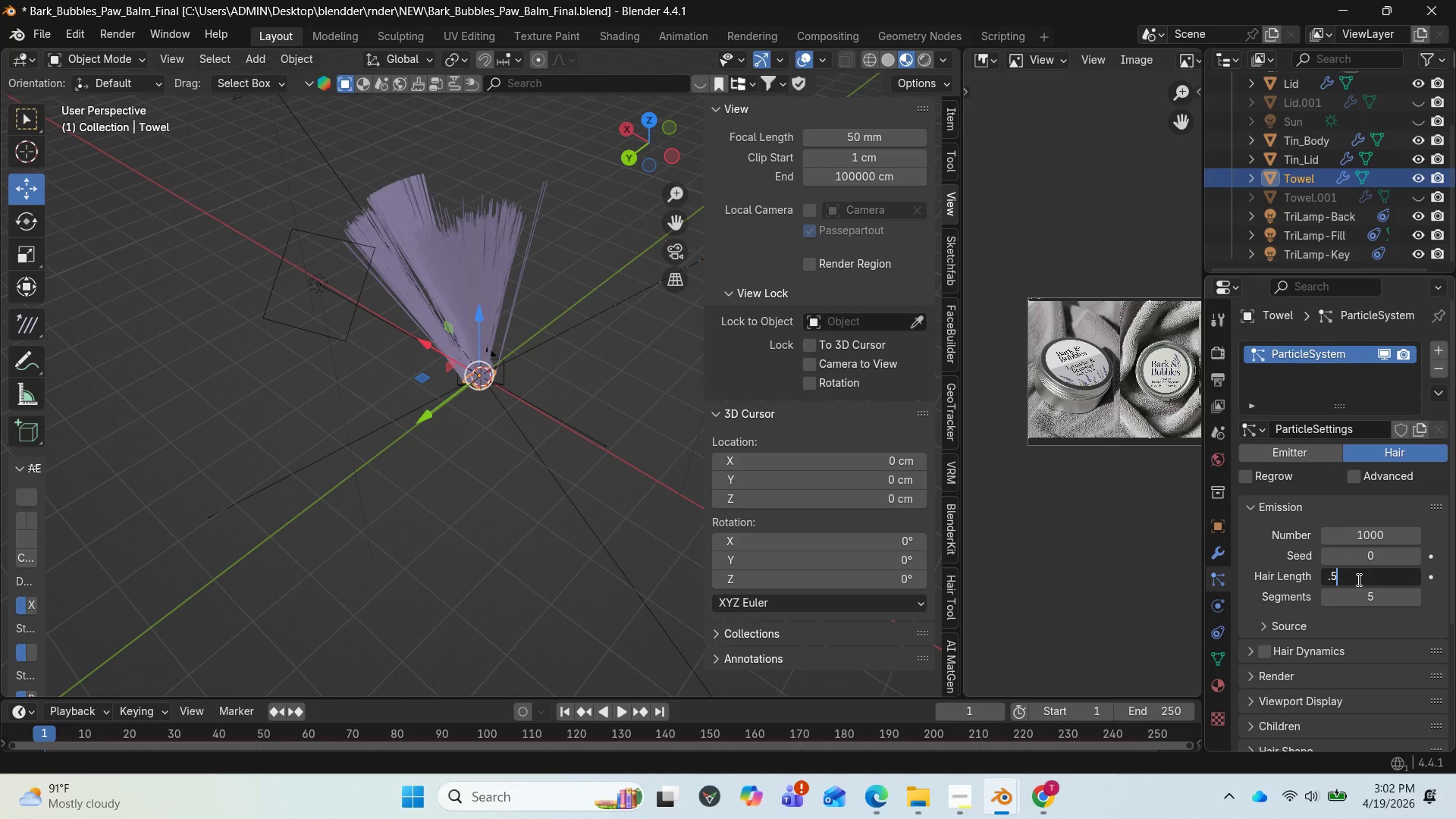 
key(Enter)
 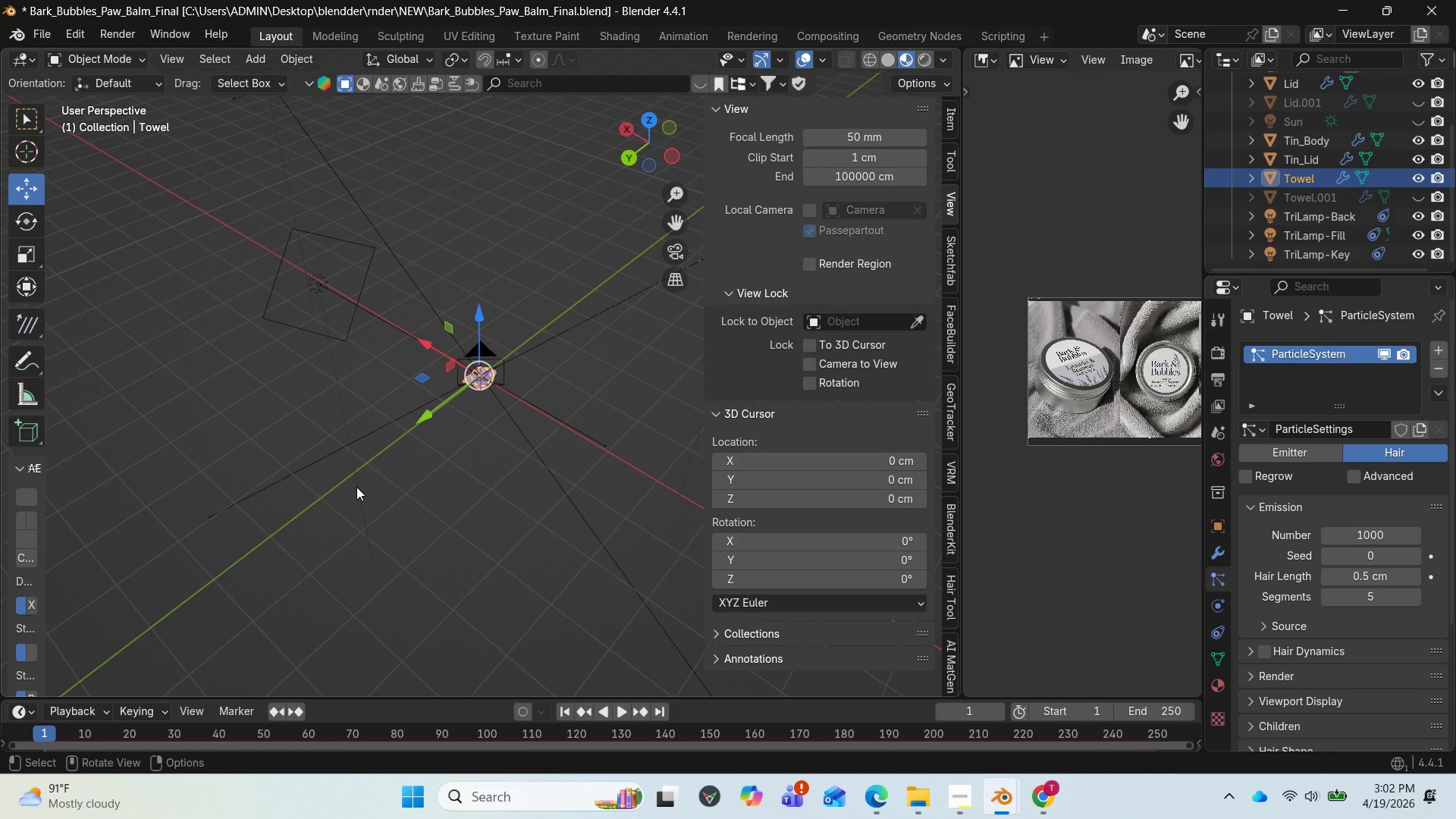 
key(NumpadDecimal)
 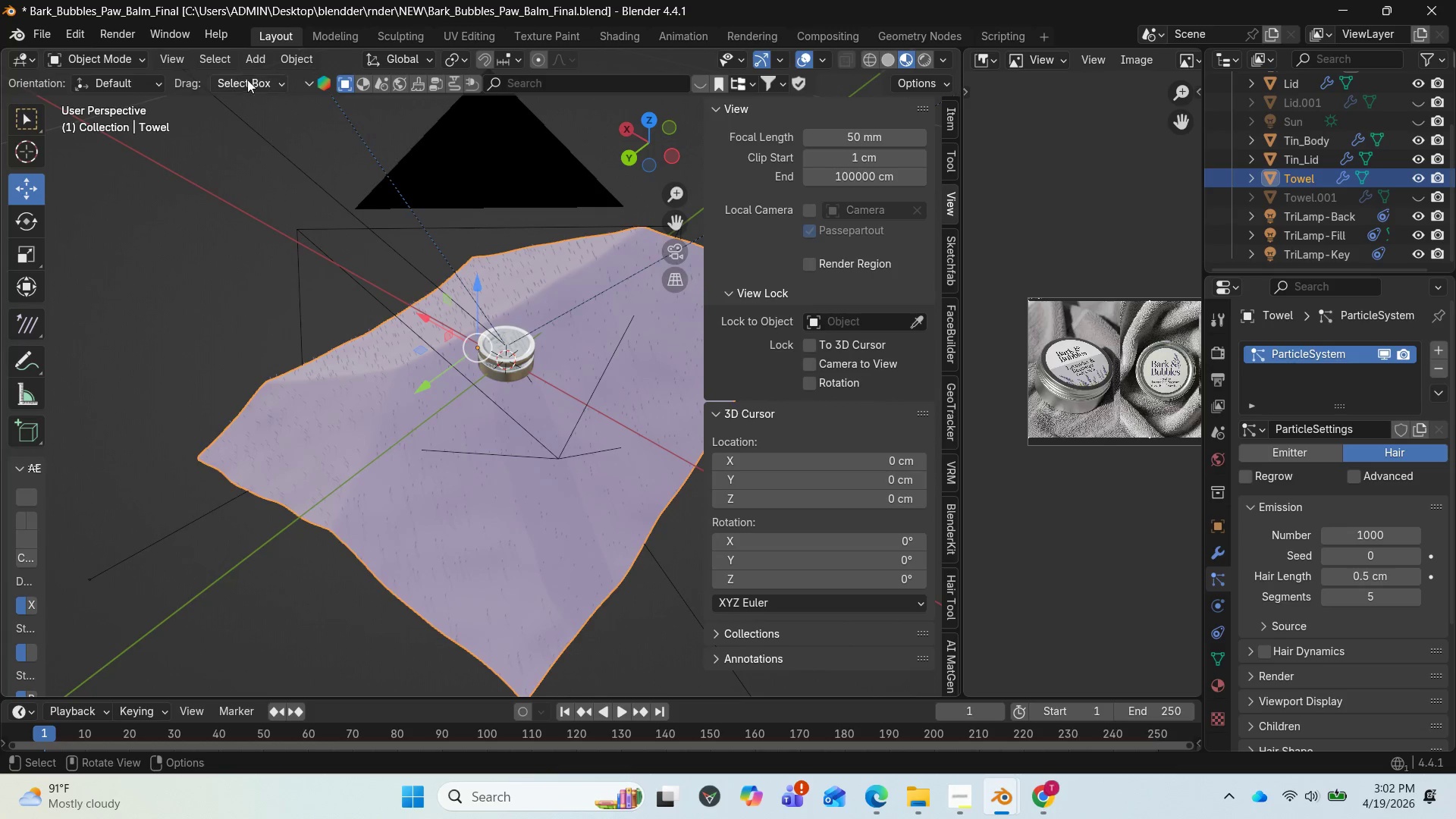 
scroll: coordinate [514, 535], scroll_direction: up, amount: 3.0
 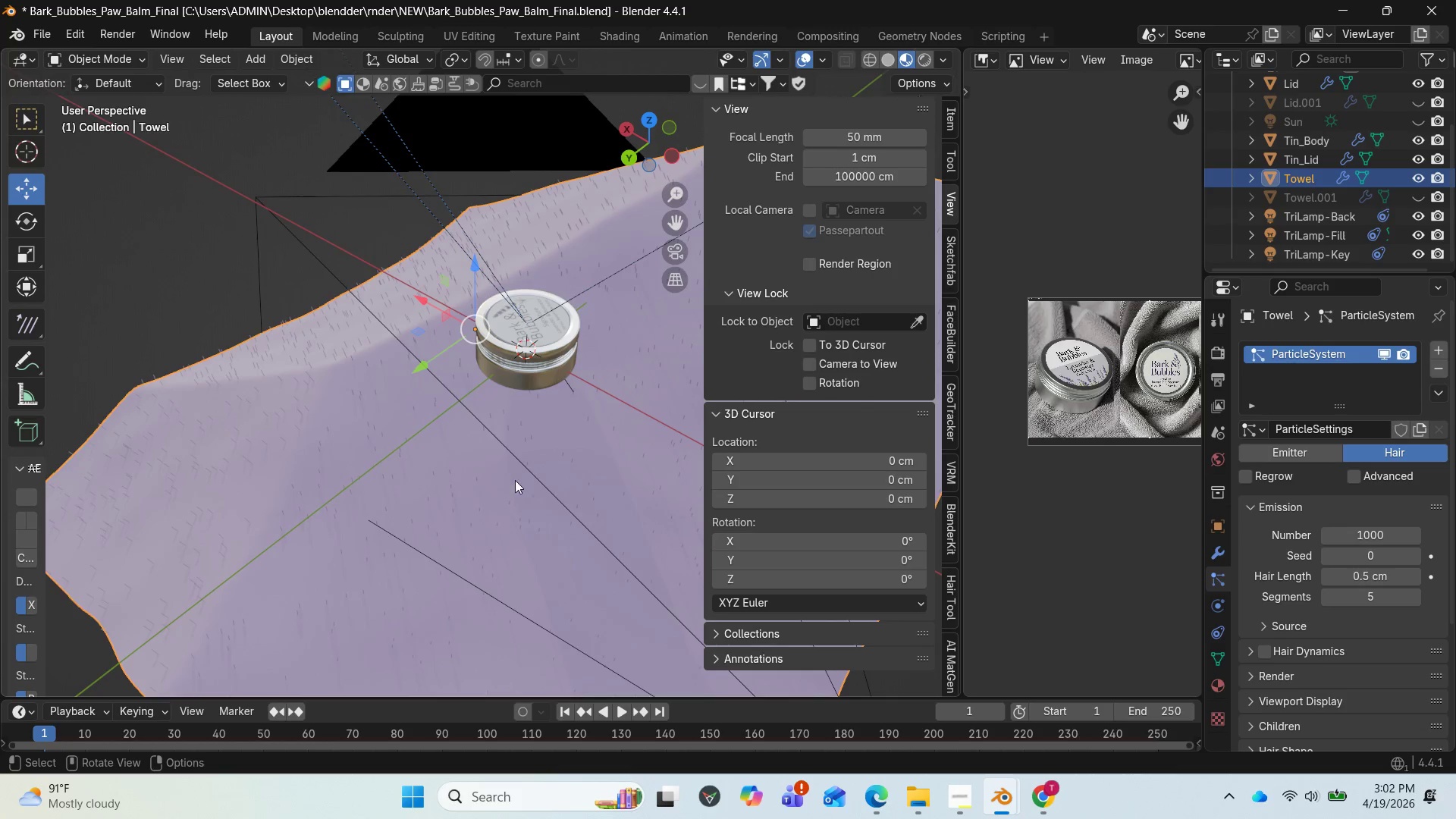 
scroll: coordinate [510, 478], scroll_direction: down, amount: 2.0
 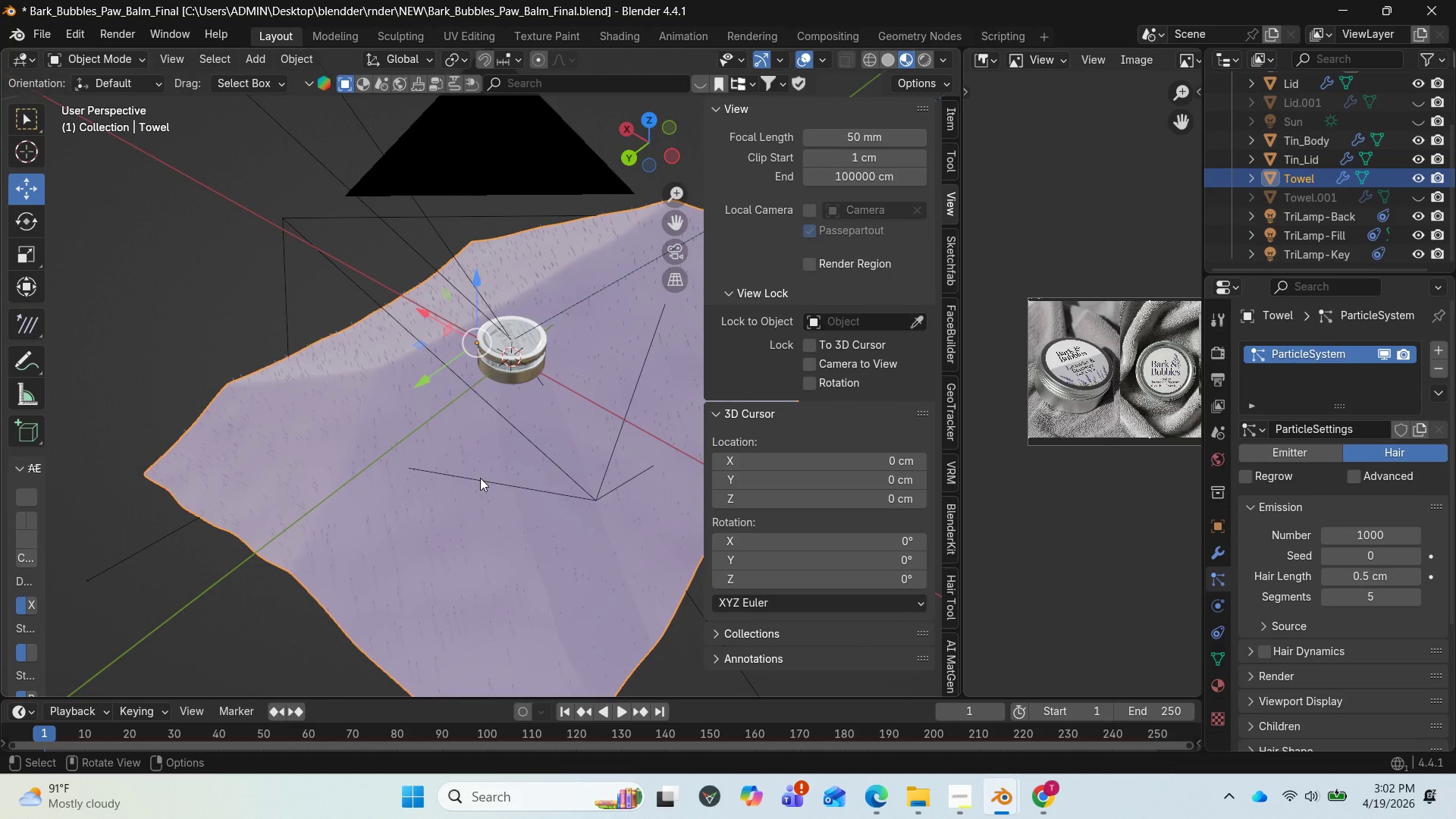 
wait(8.06)
 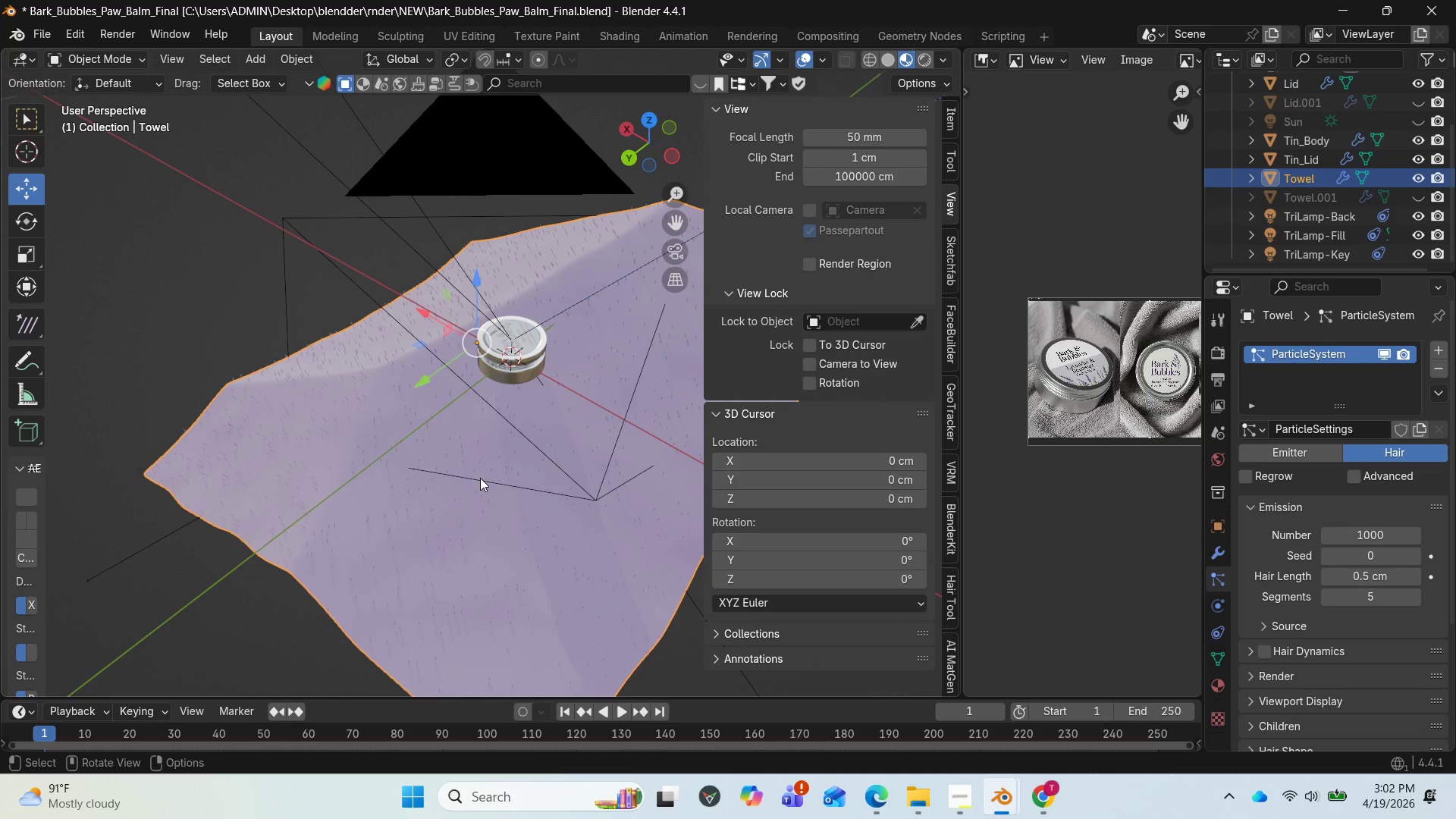 
left_click([1374, 540])
 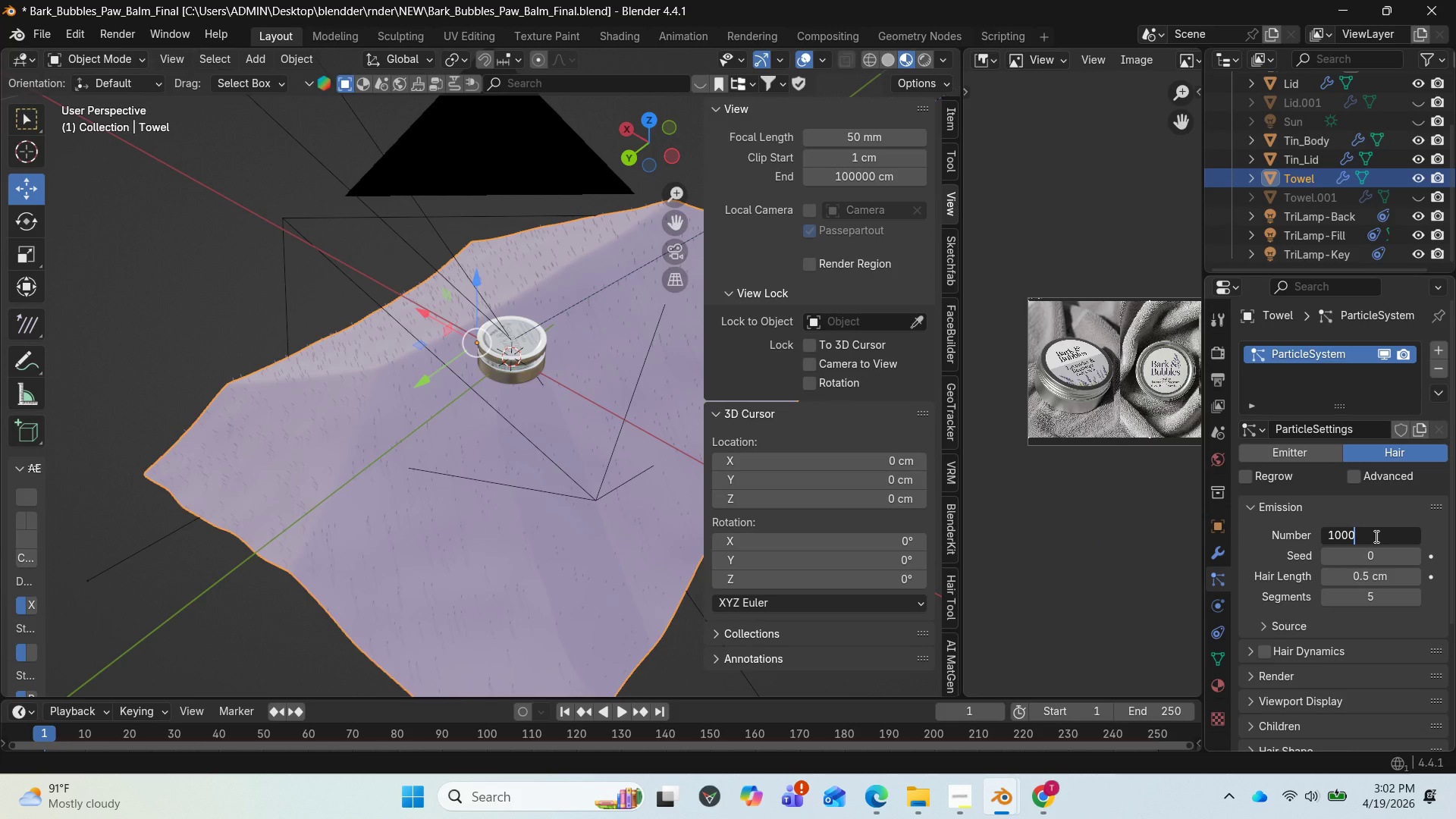 
key(0)
 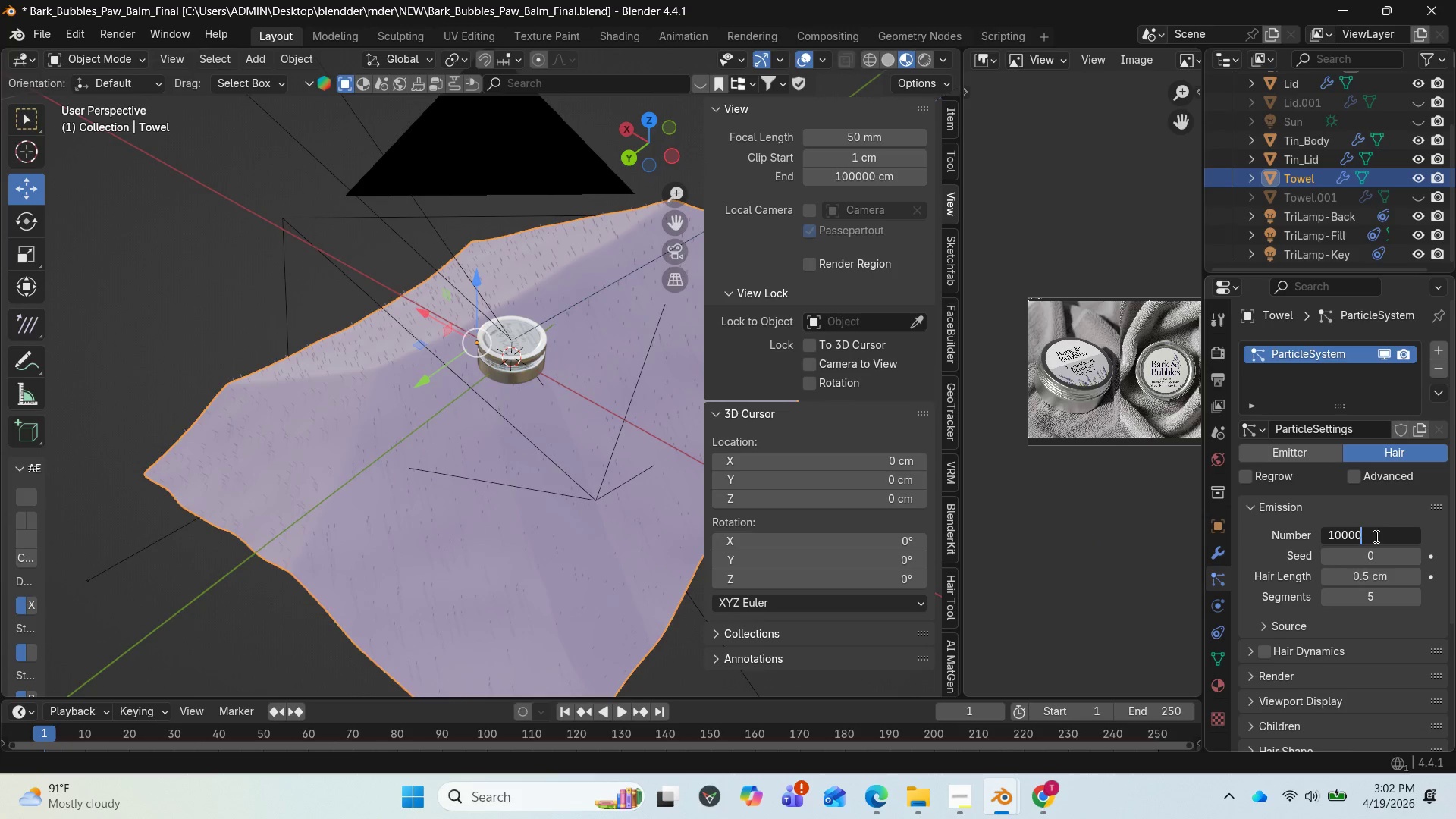 
key(Enter)
 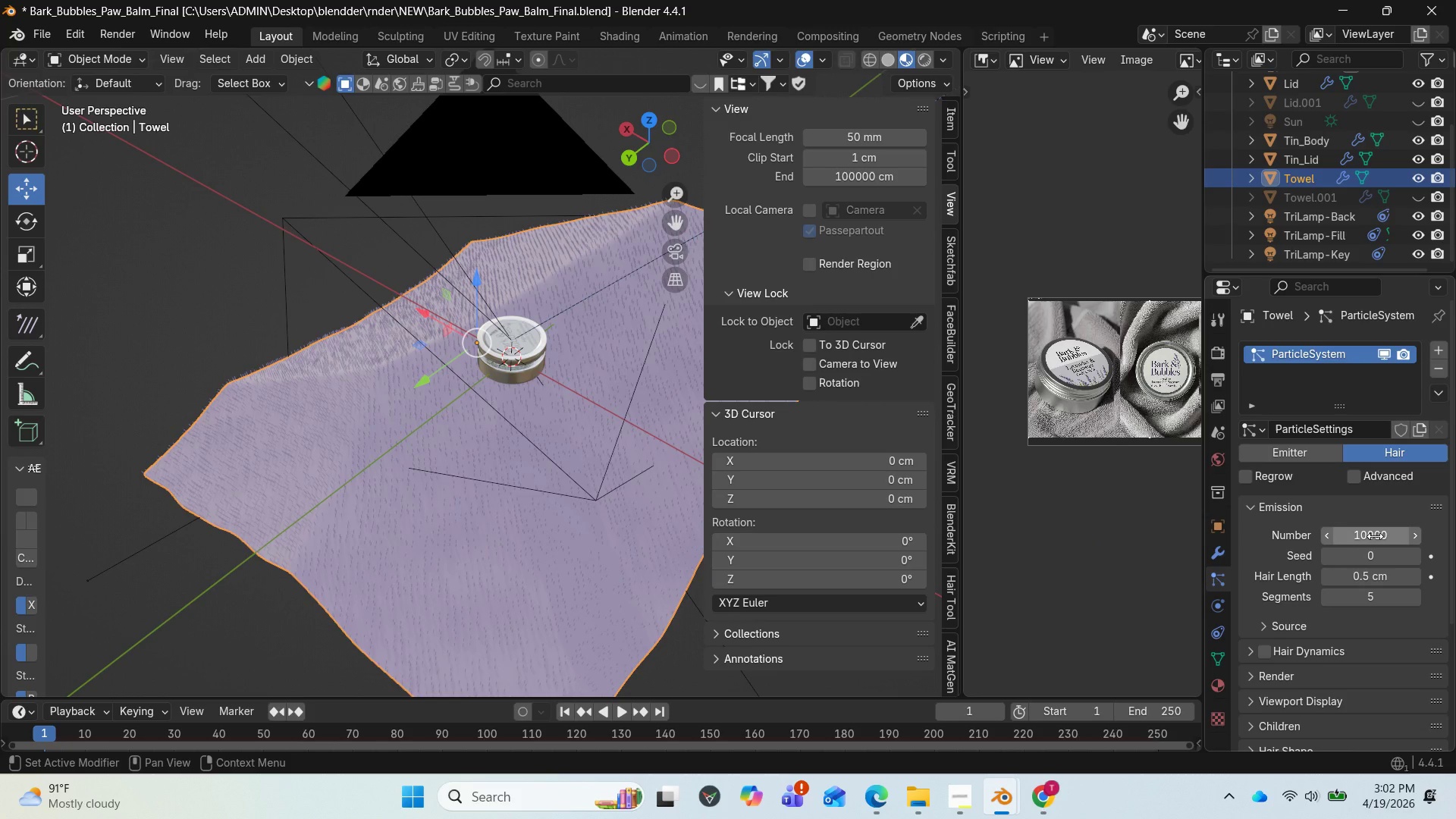 
wait(5.34)
 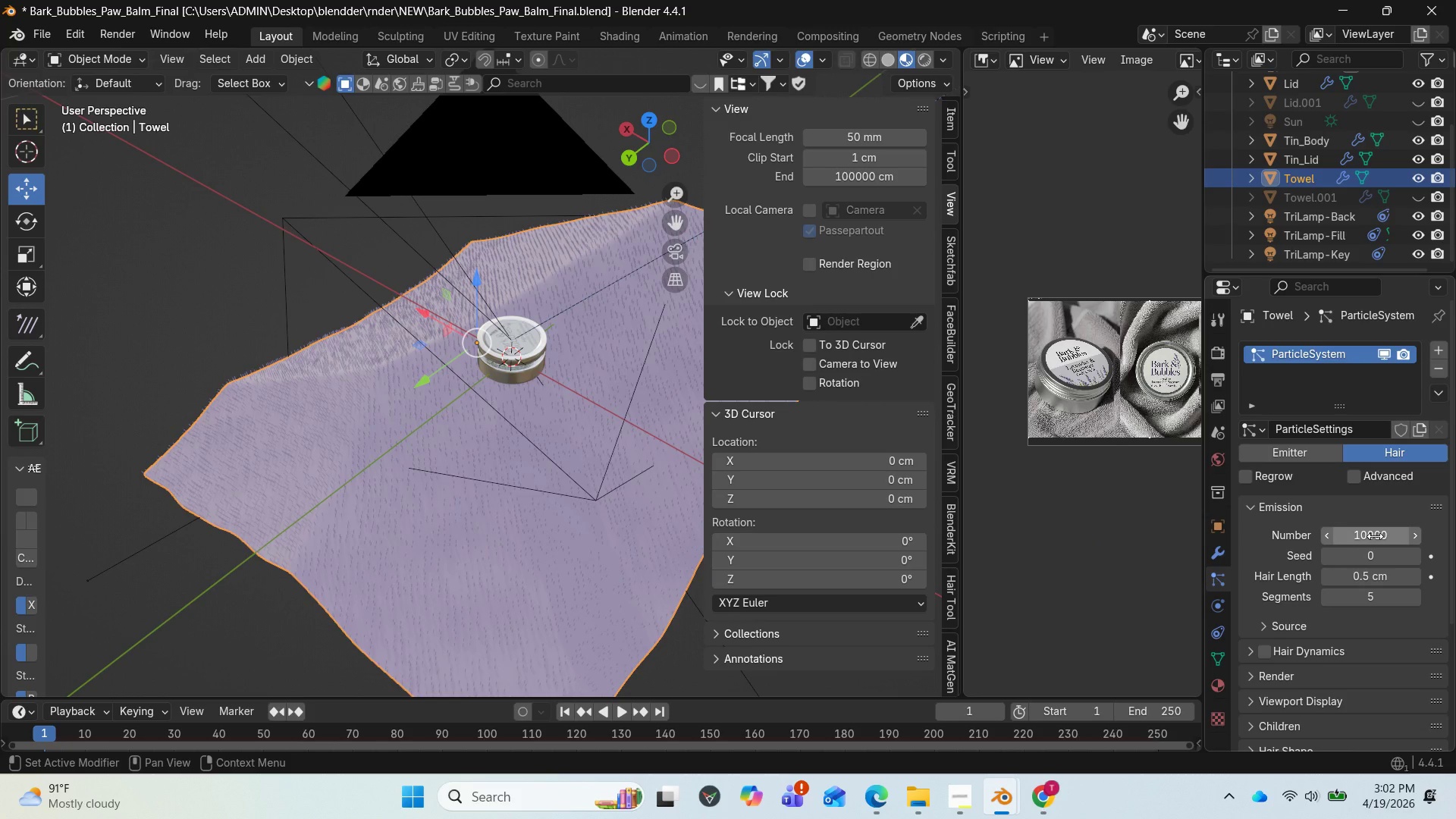 
left_click_drag(start_coordinate=[1374, 577], to_coordinate=[209, 579])
 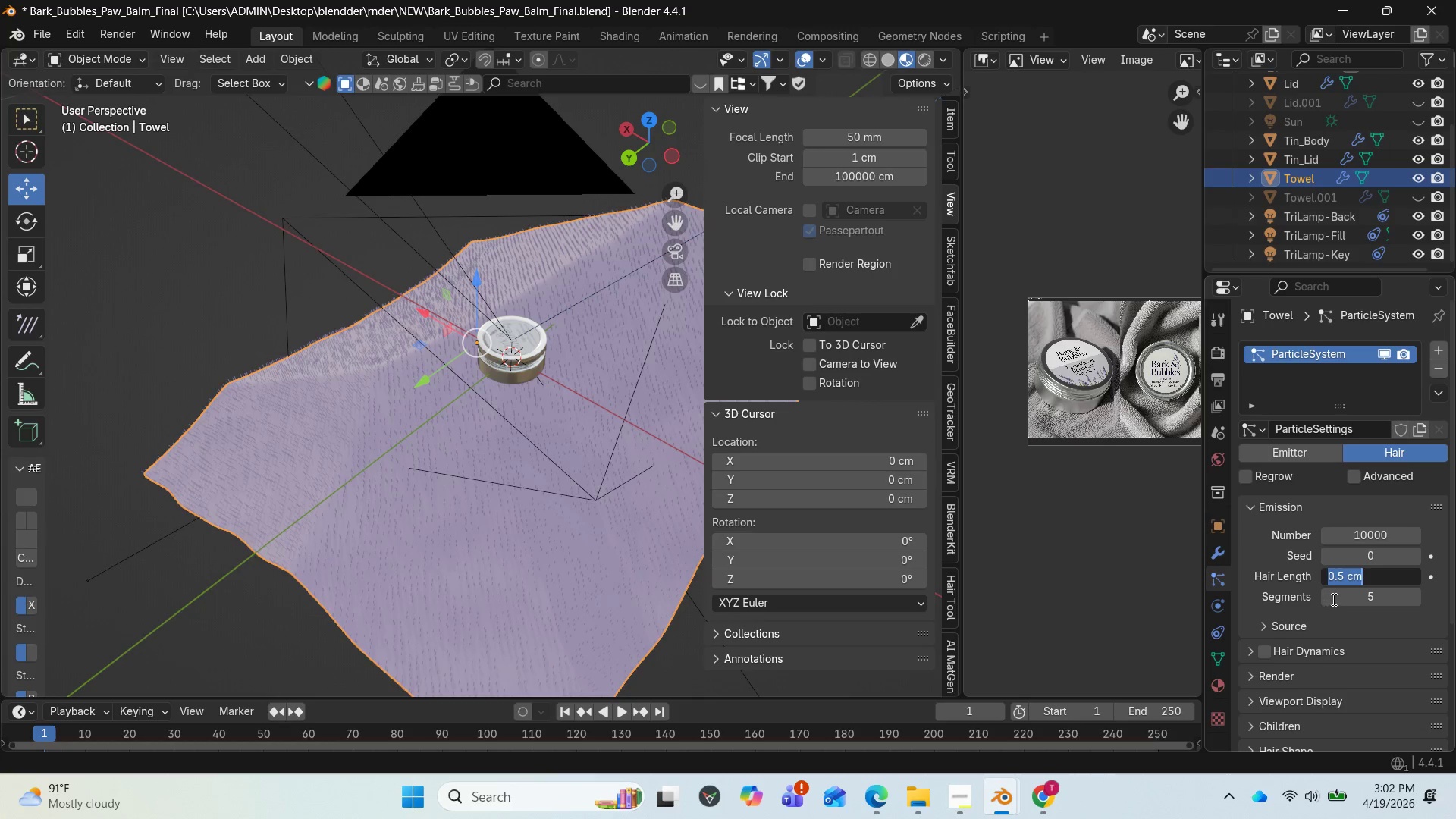 
left_click([1350, 569])
 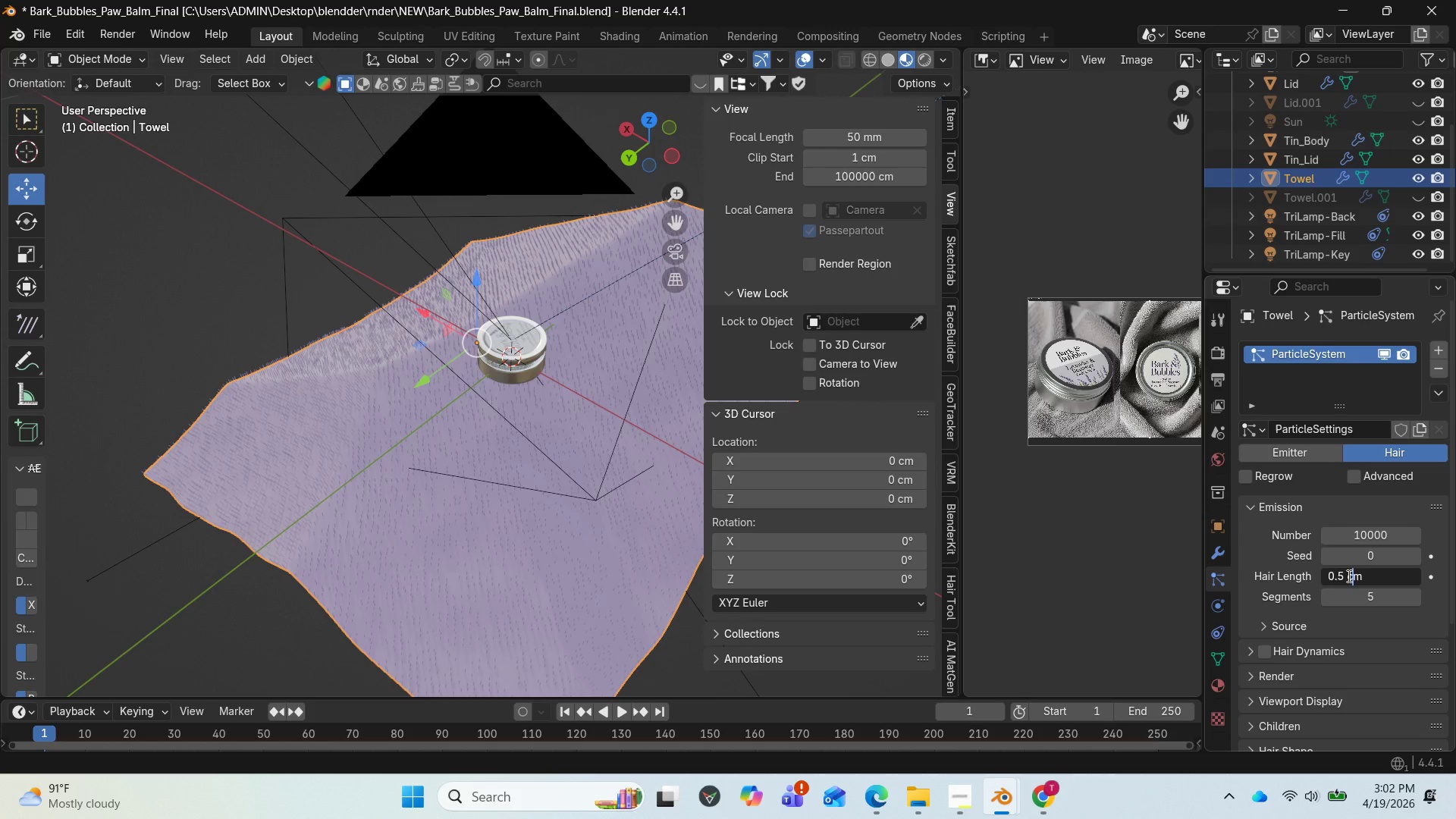 
left_click([1346, 576])
 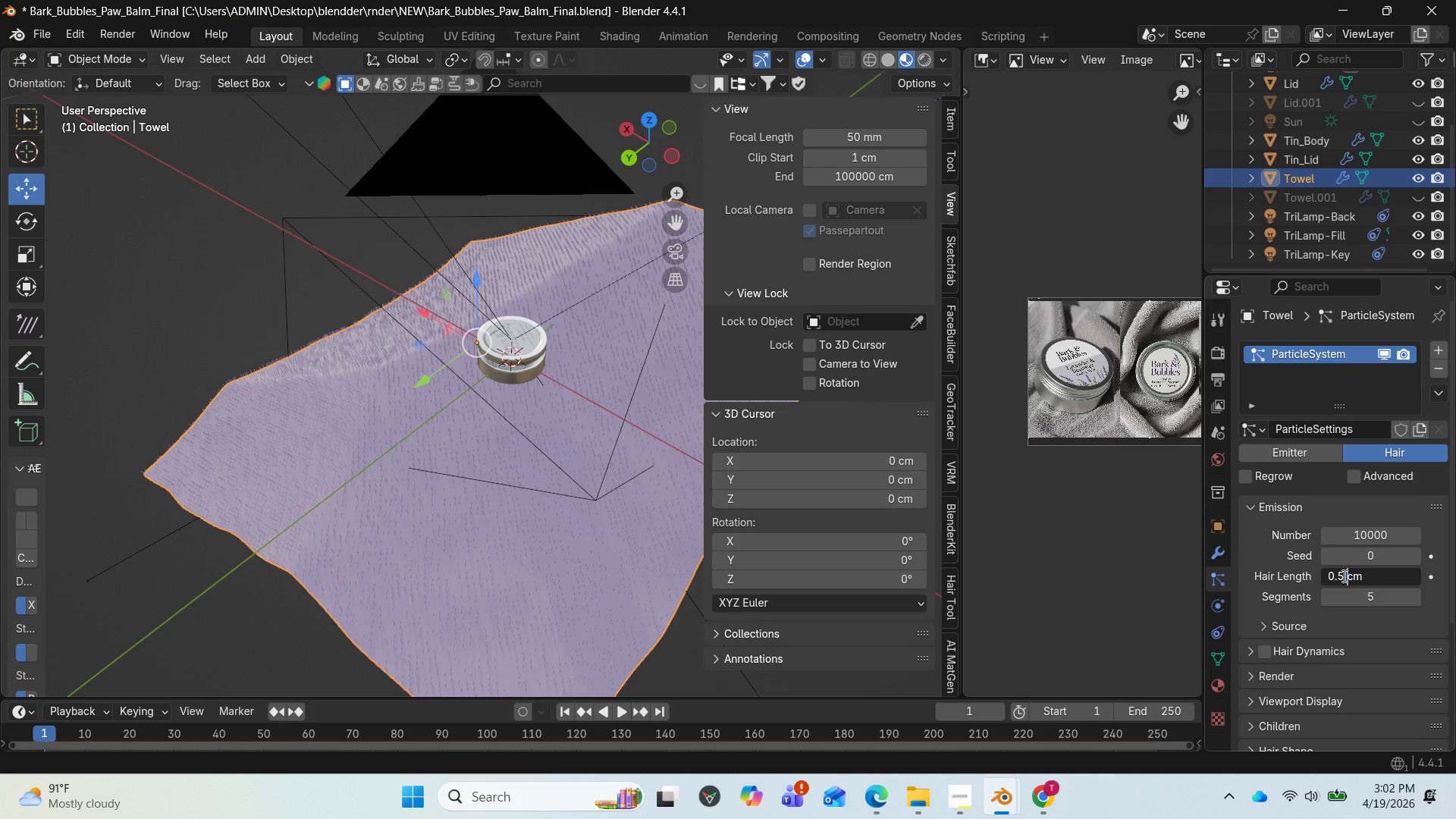 
left_click([1342, 576])
 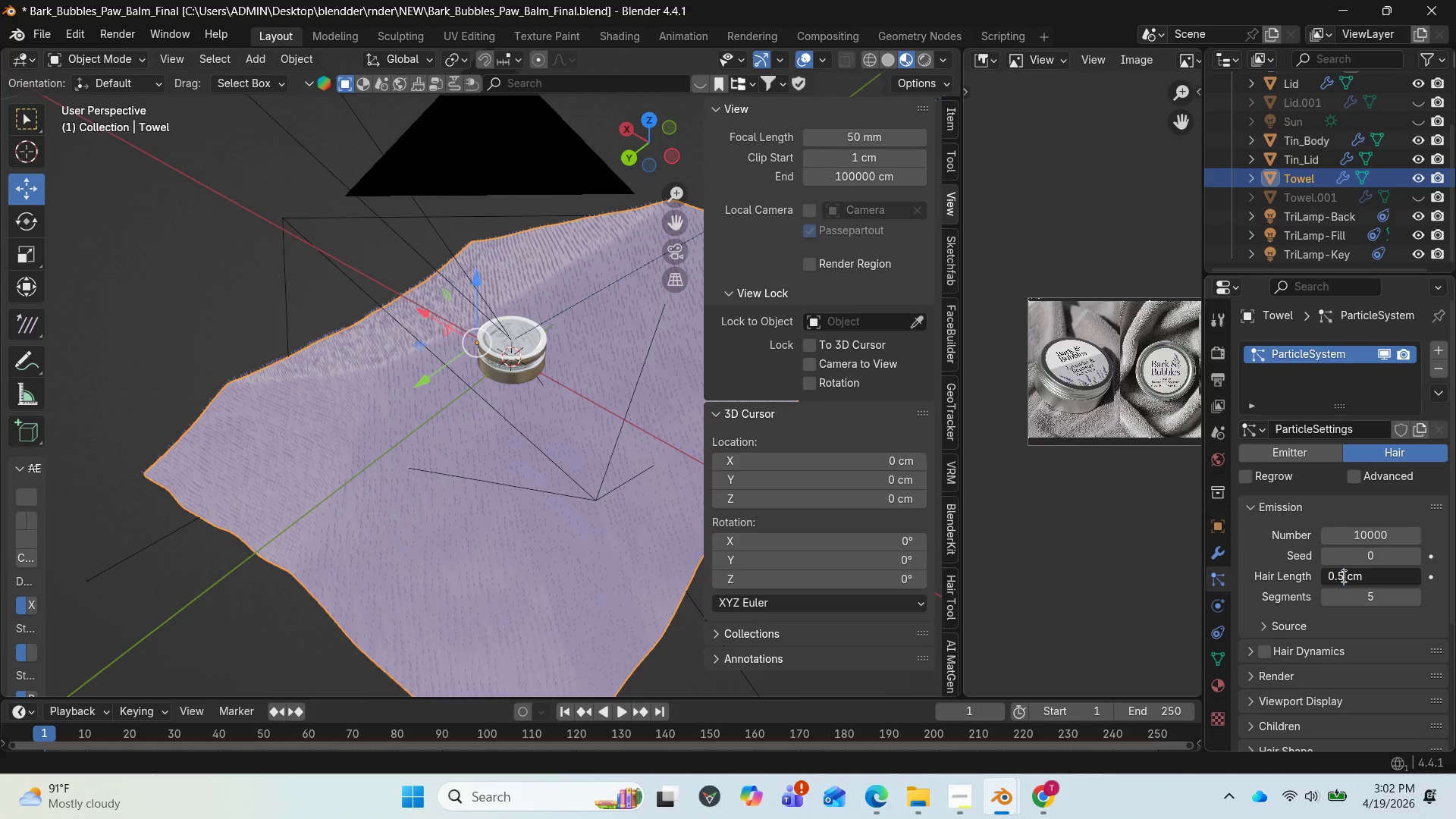 
key(Backspace)
 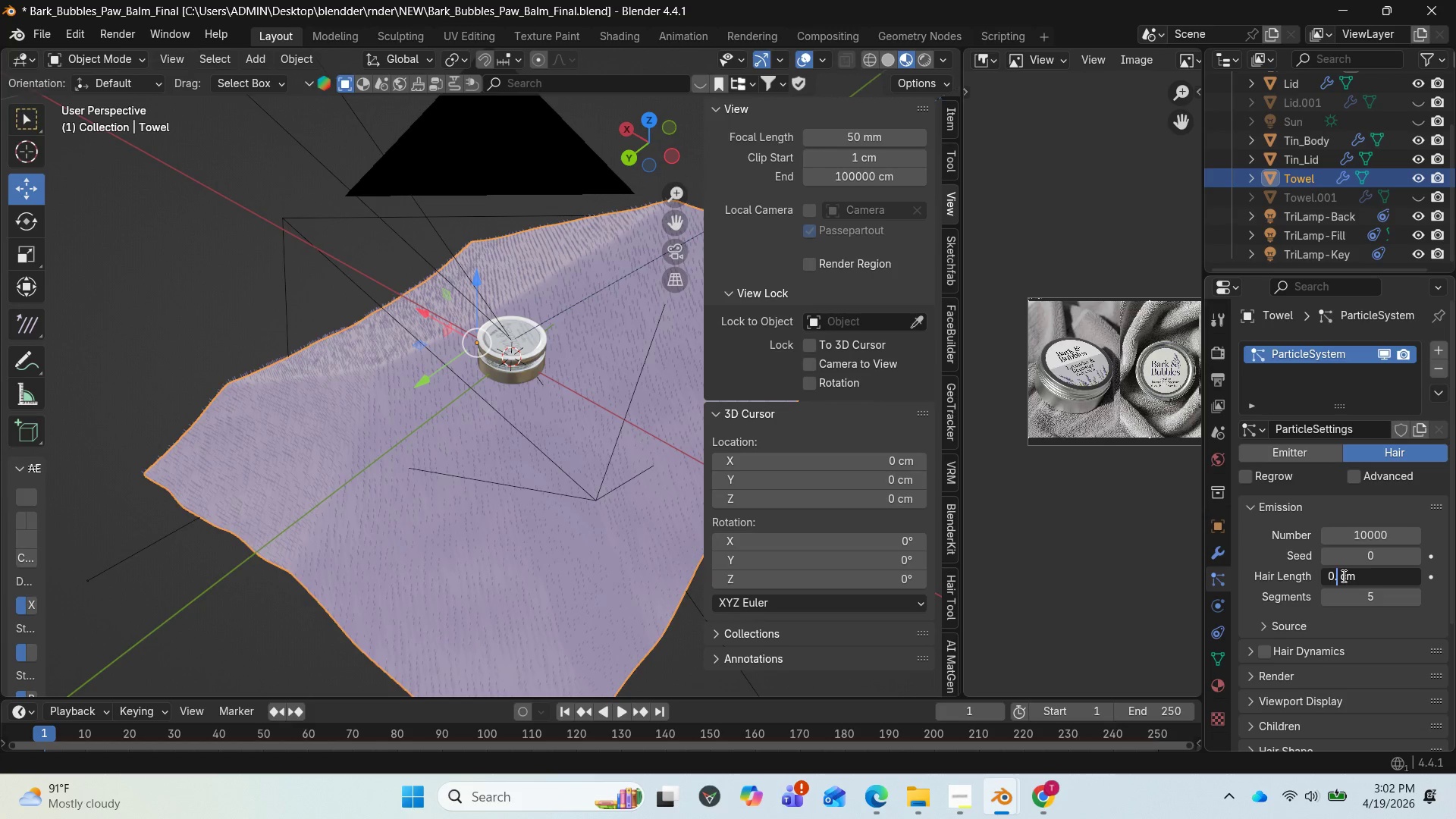 
key(2)
 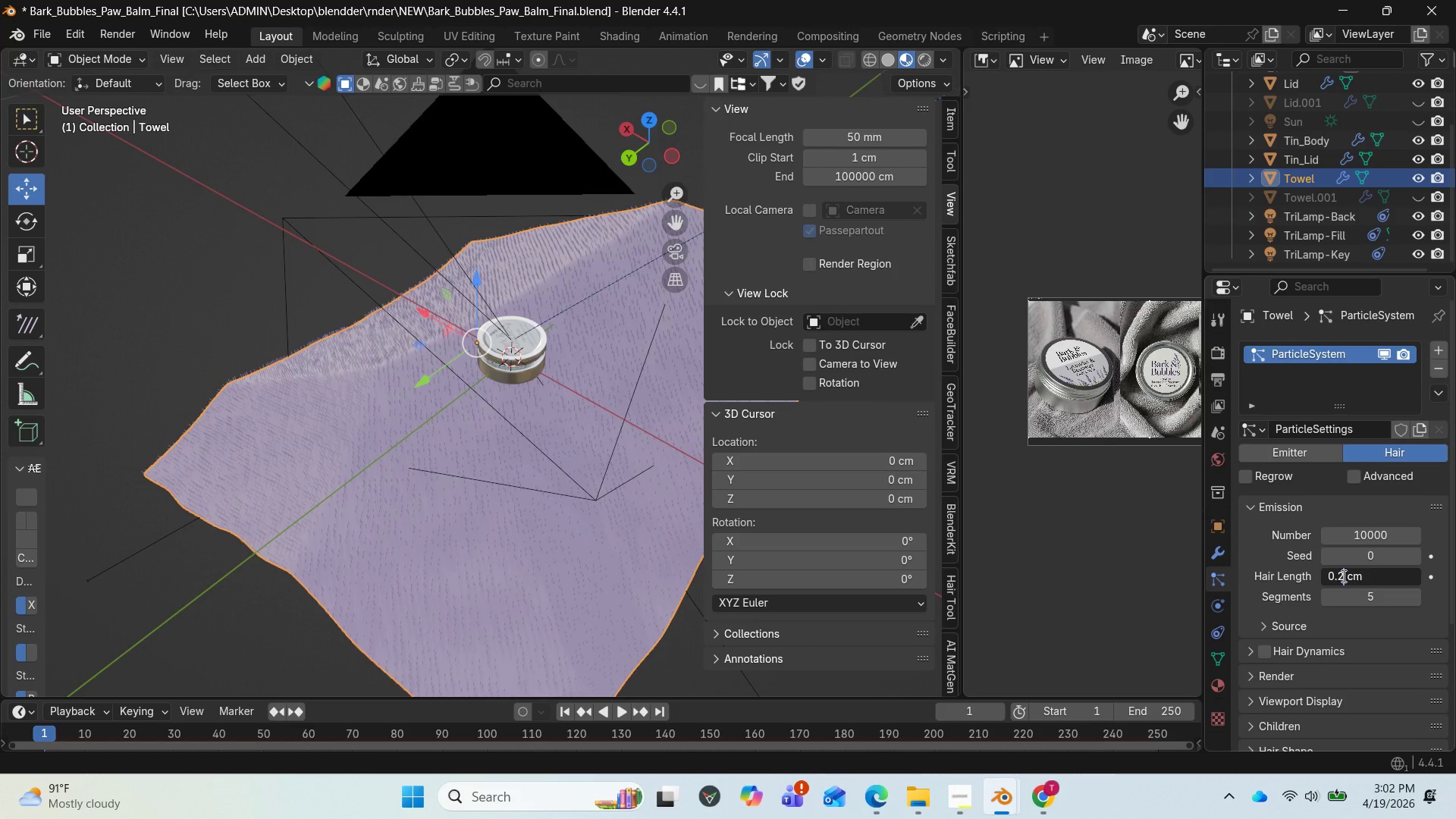 
key(Enter)
 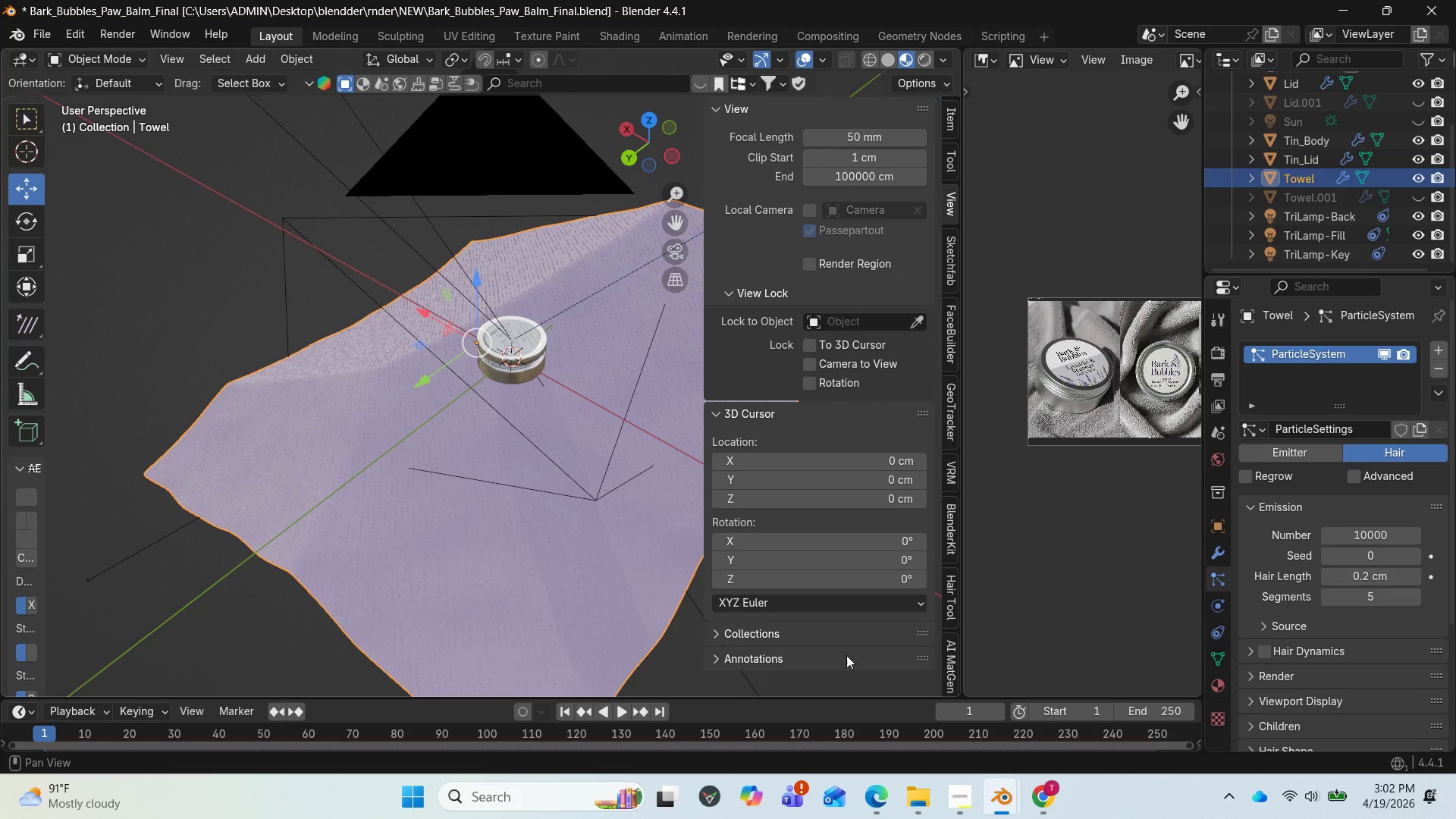 
scroll: coordinate [397, 423], scroll_direction: up, amount: 8.0
 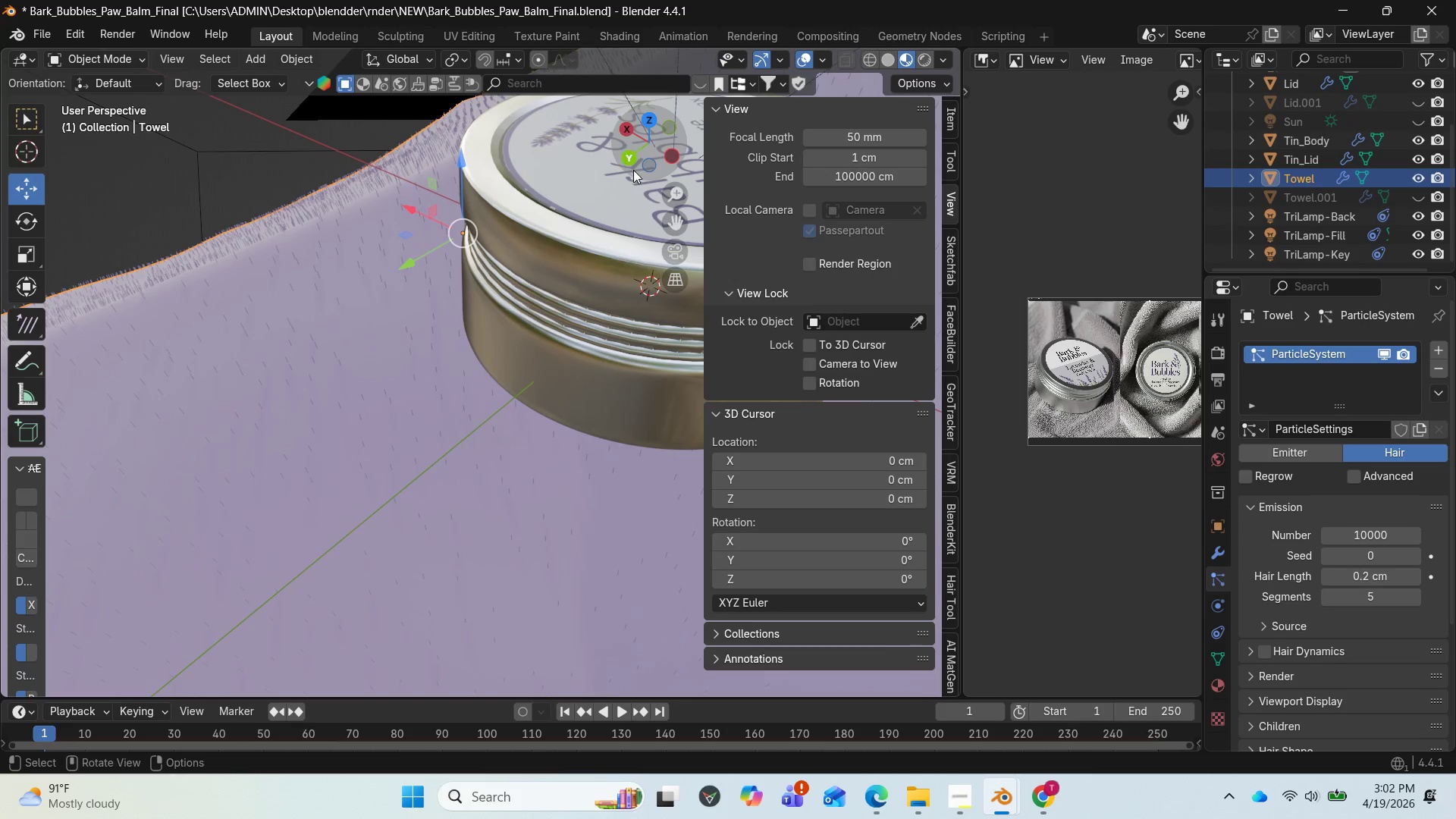 
left_click_drag(start_coordinate=[648, 165], to_coordinate=[578, 88])
 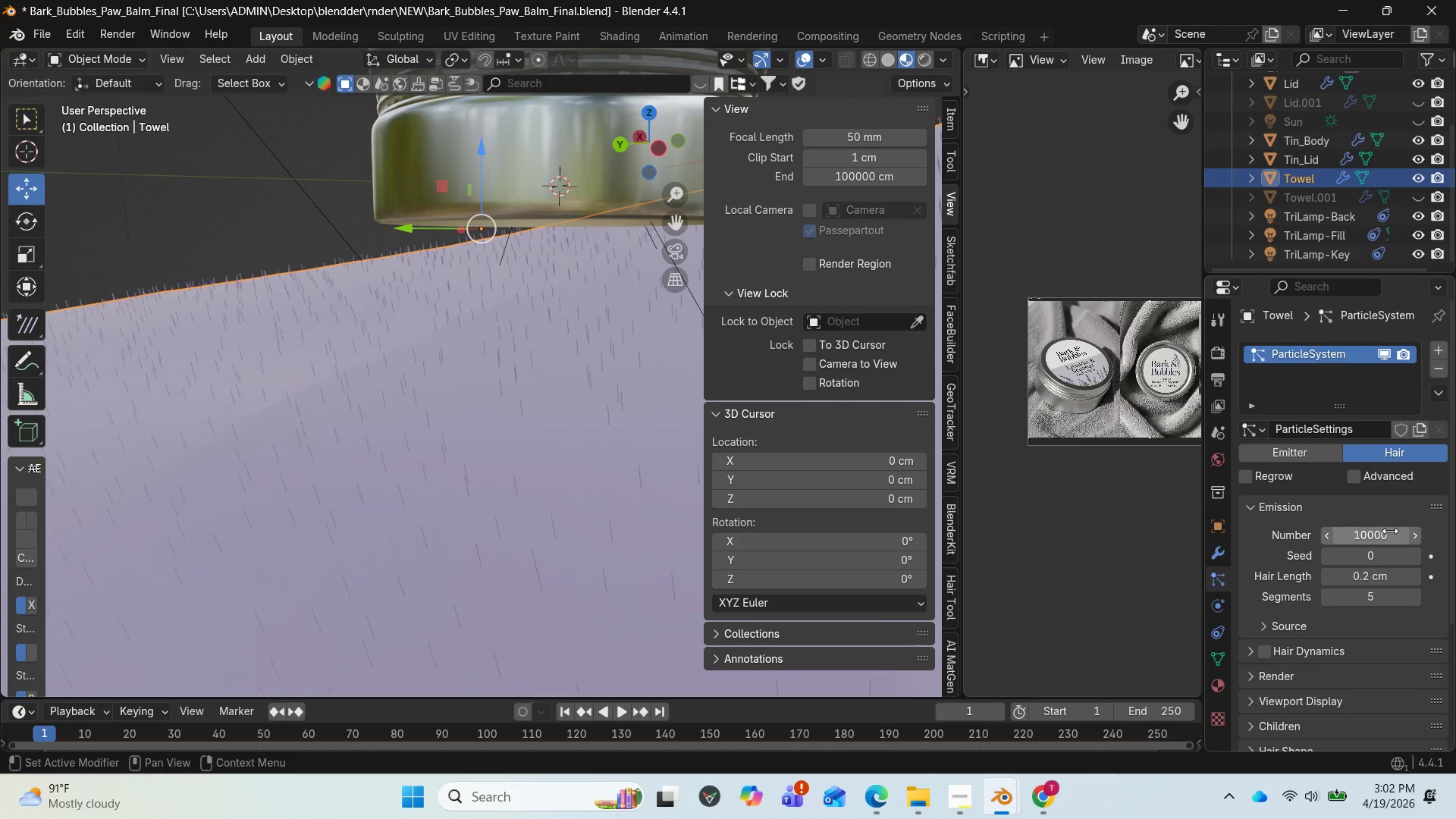 
left_click([1381, 531])
 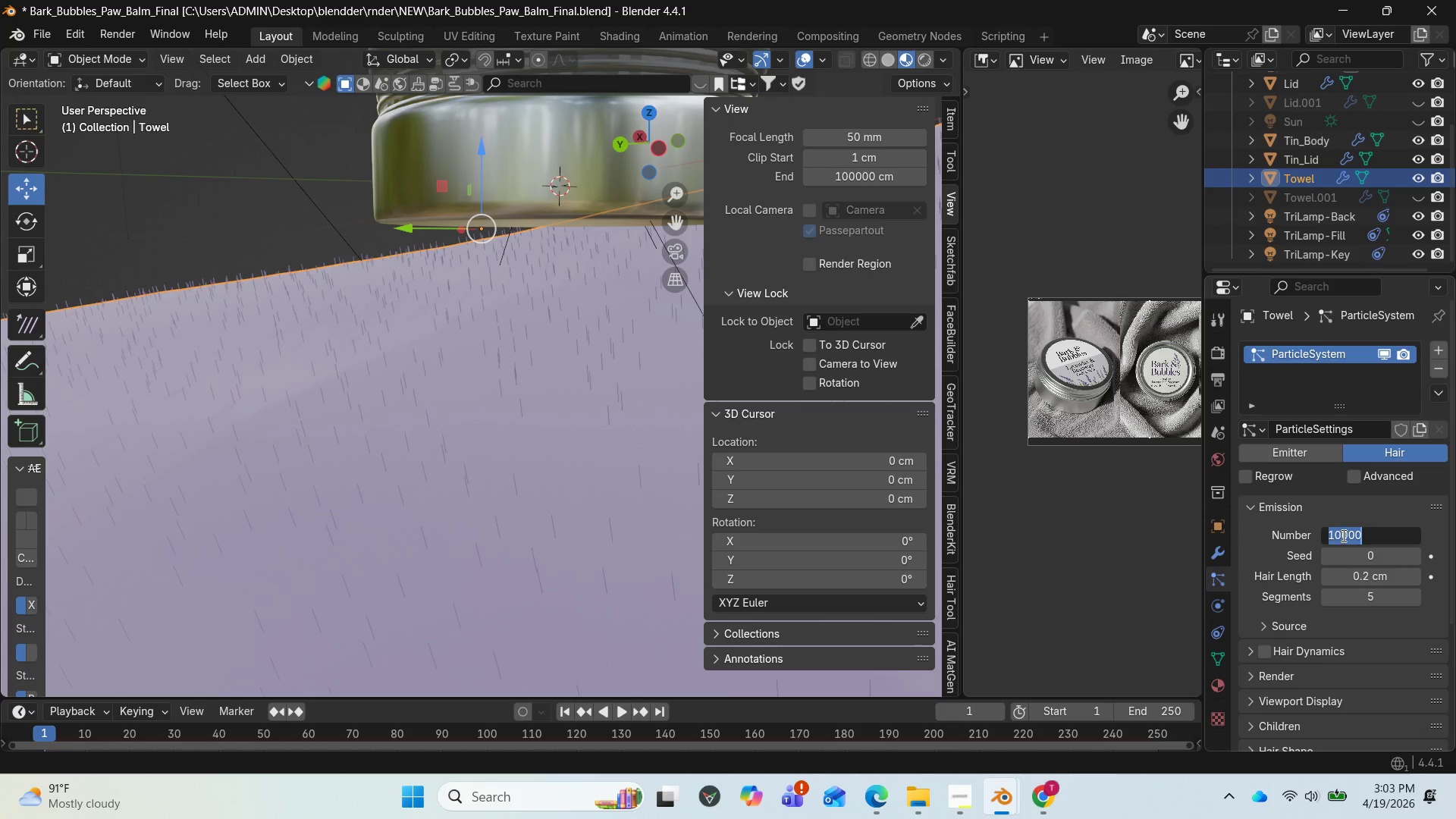 
left_click([1332, 536])
 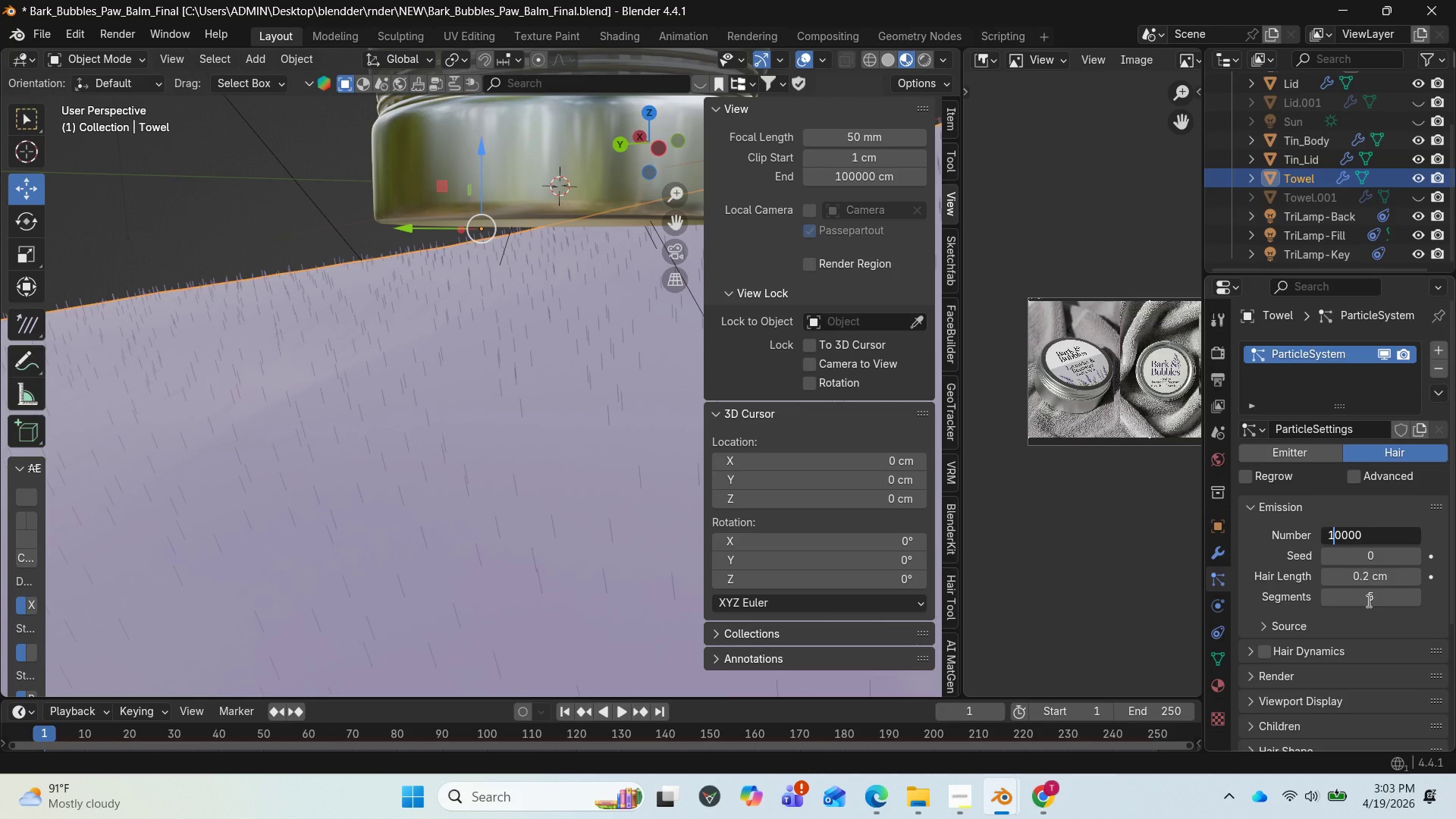 
key(Backspace)
 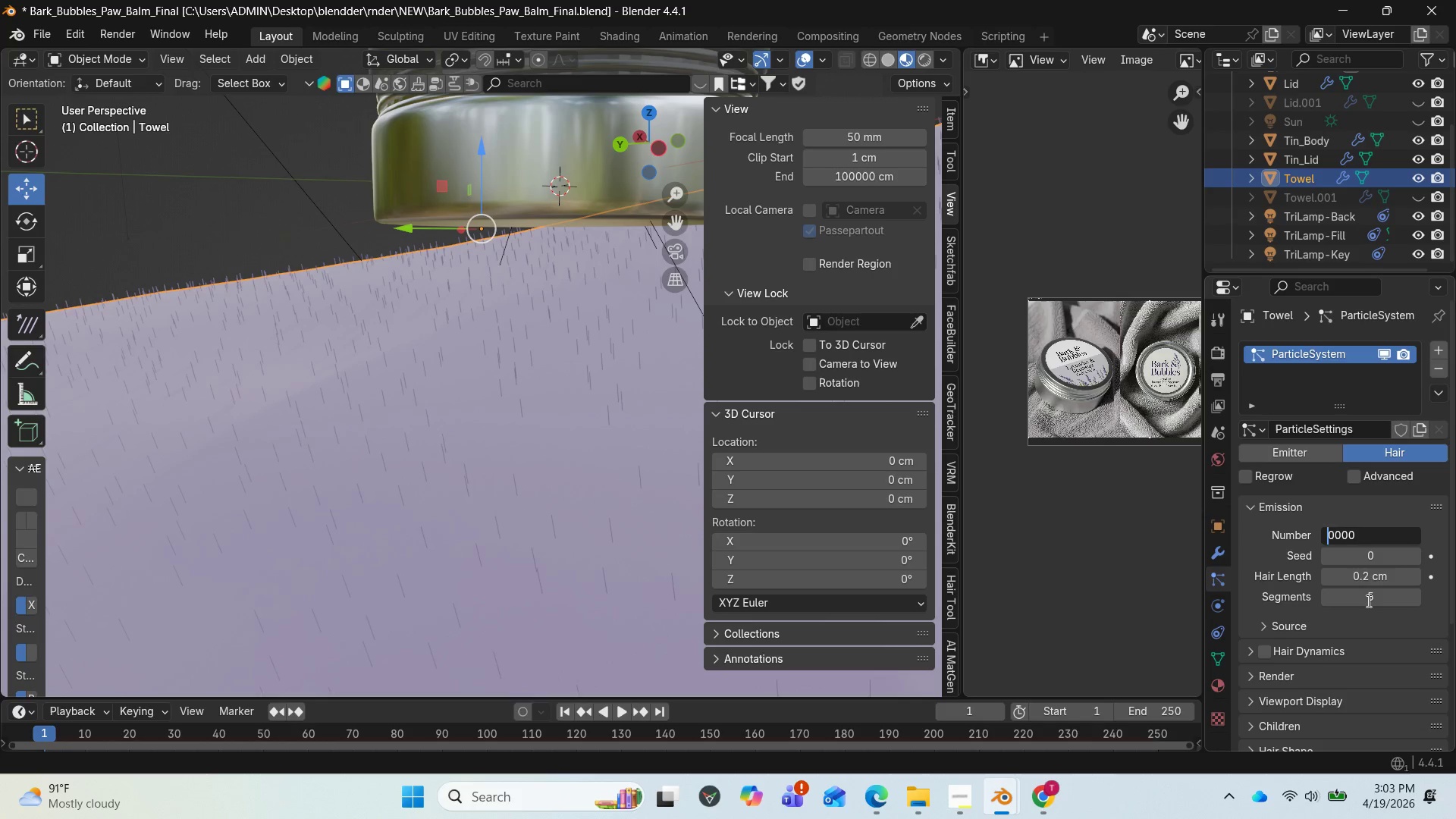 
key(8)
 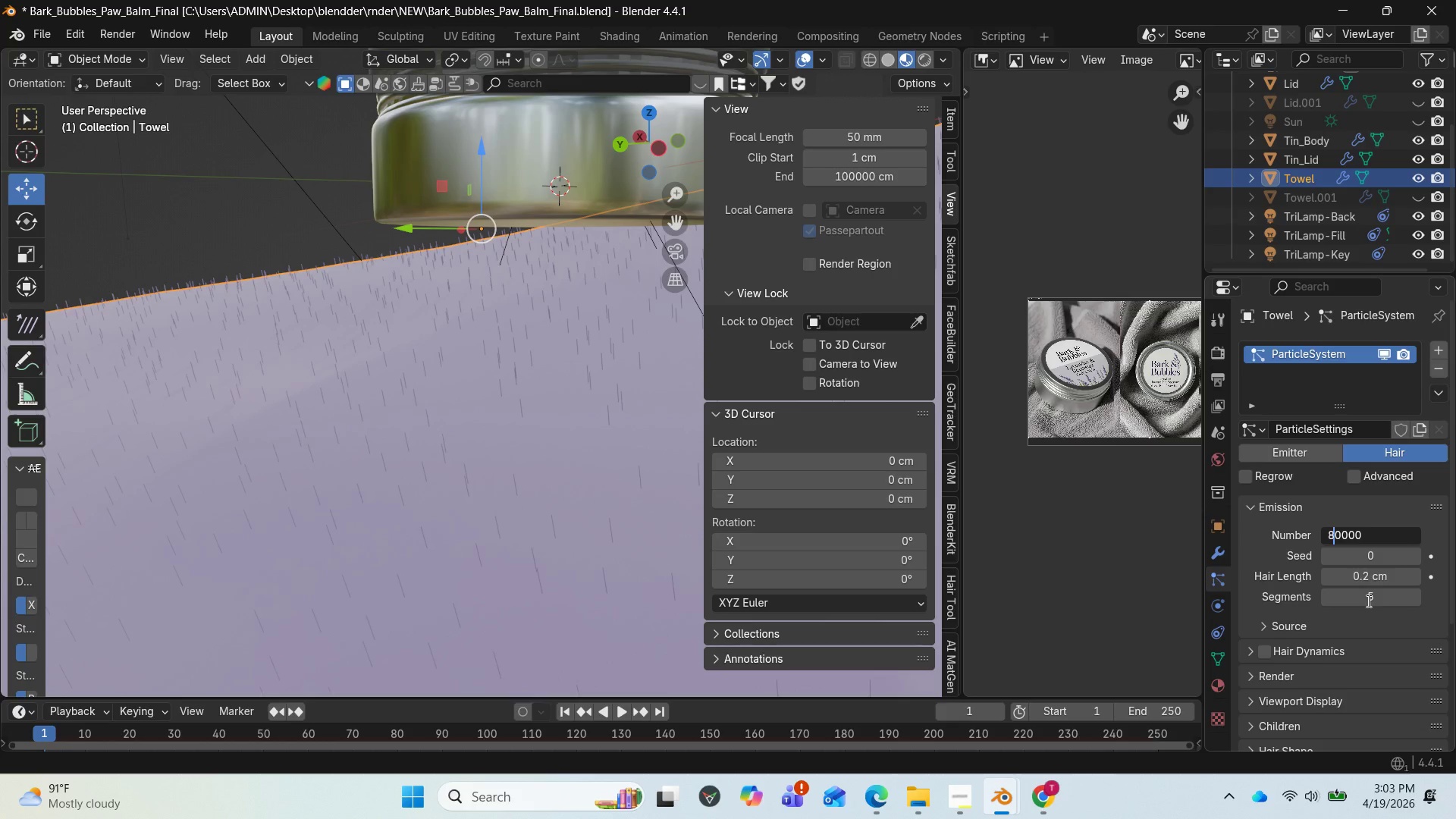 
key(Enter)
 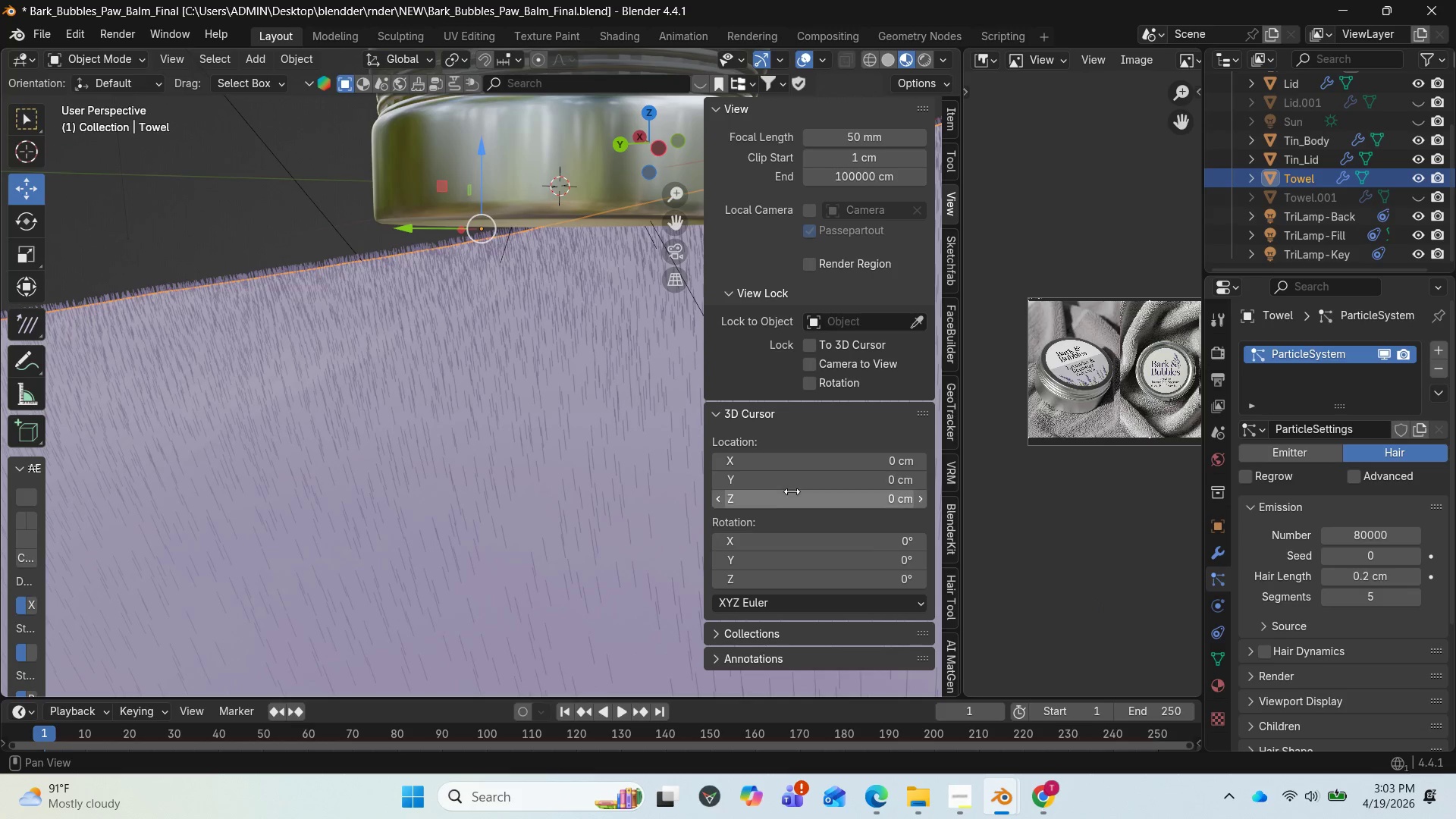 
scroll: coordinate [510, 458], scroll_direction: down, amount: 4.0
 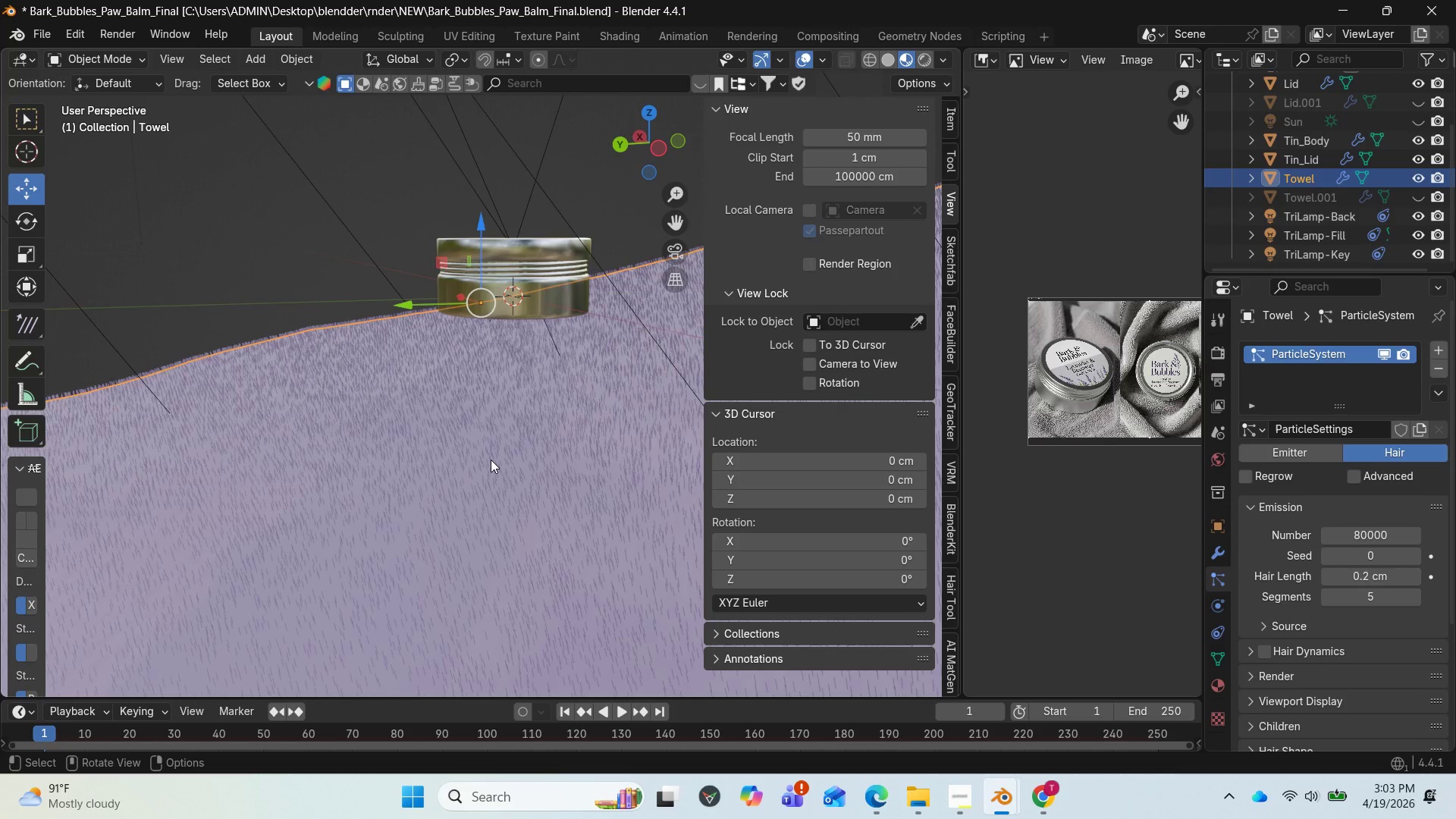 
wait(13.12)
 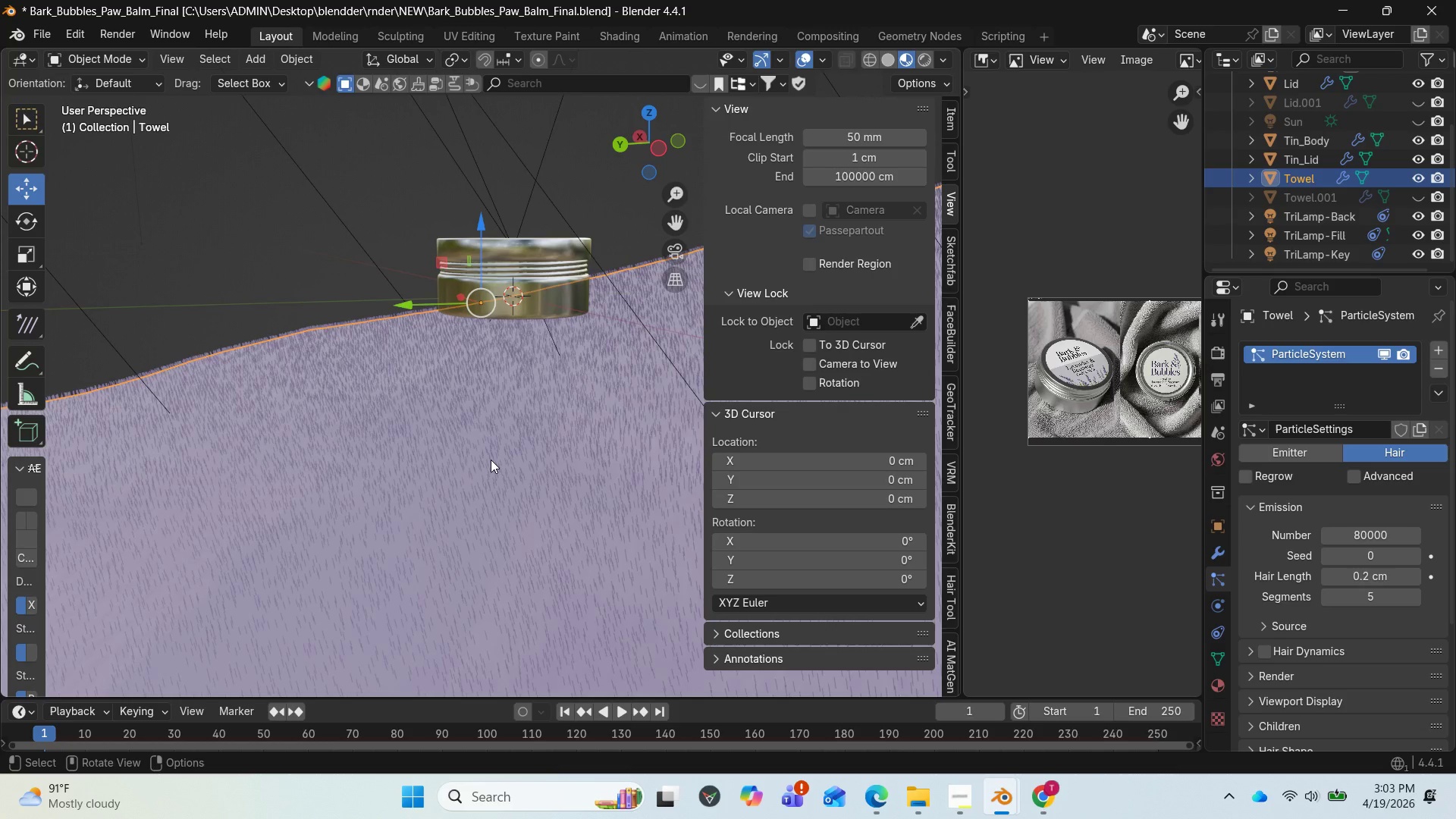 
left_click([1356, 571])
 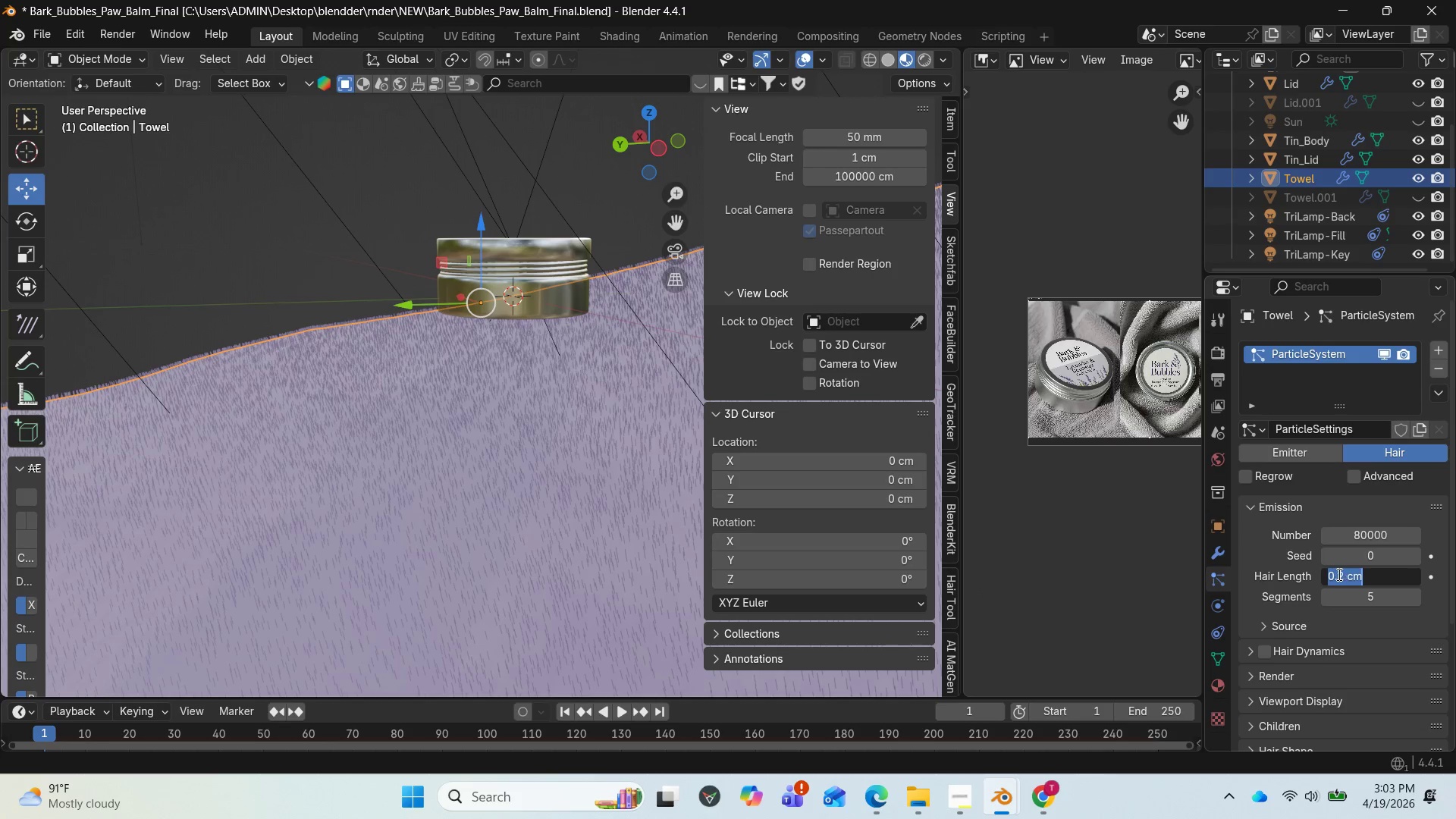 
left_click([1337, 574])
 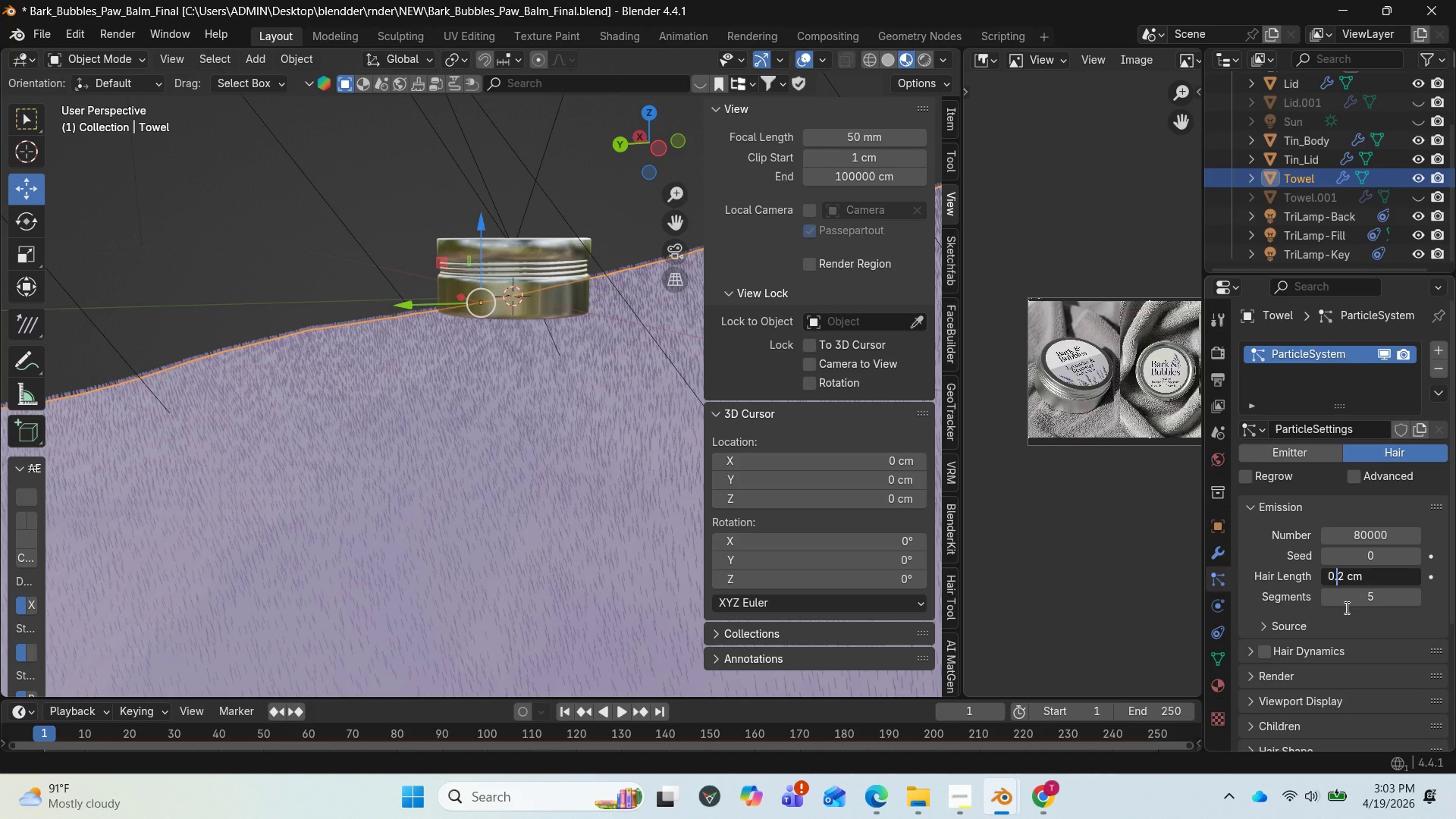 
key(0)
 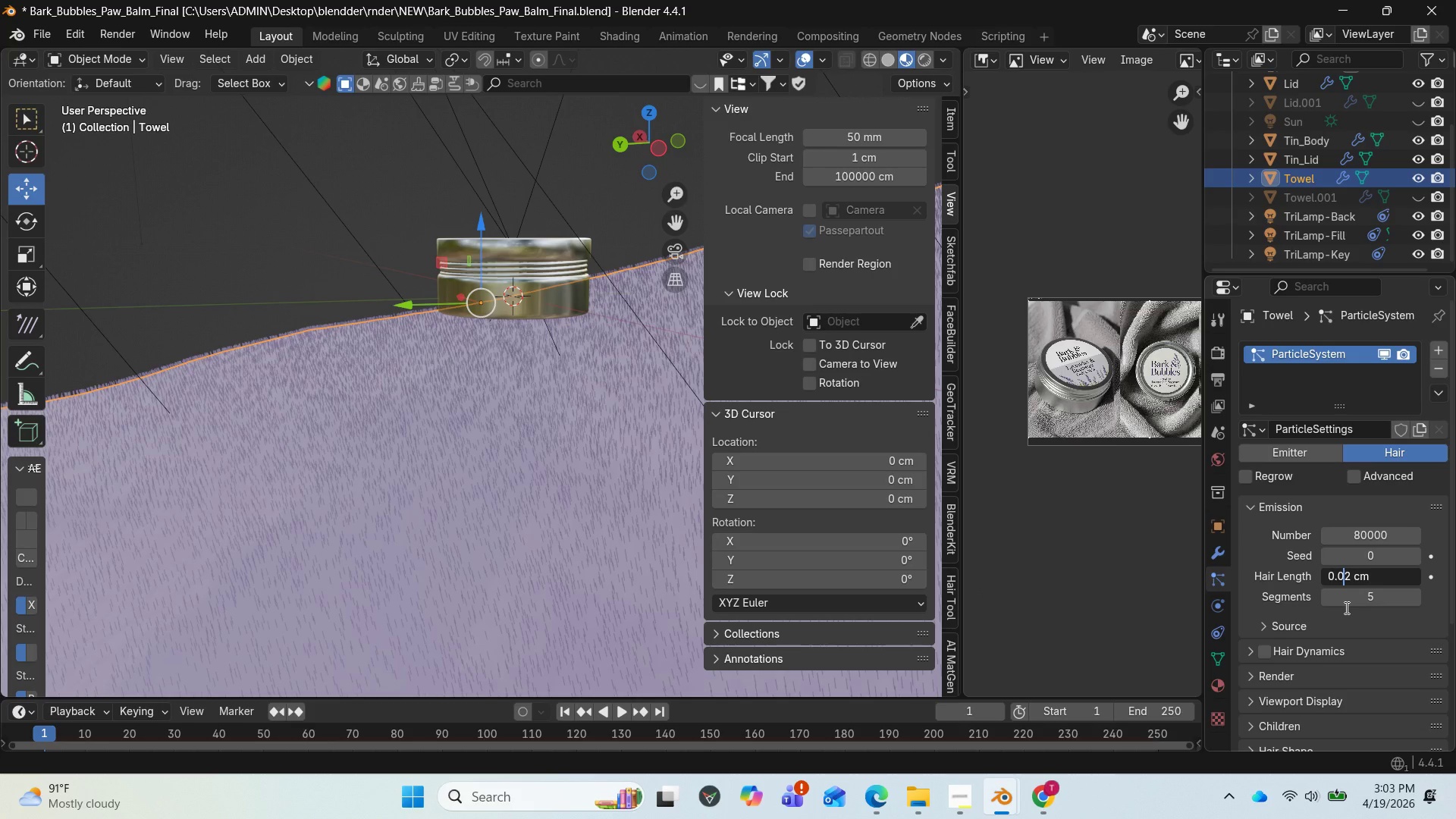 
key(Enter)
 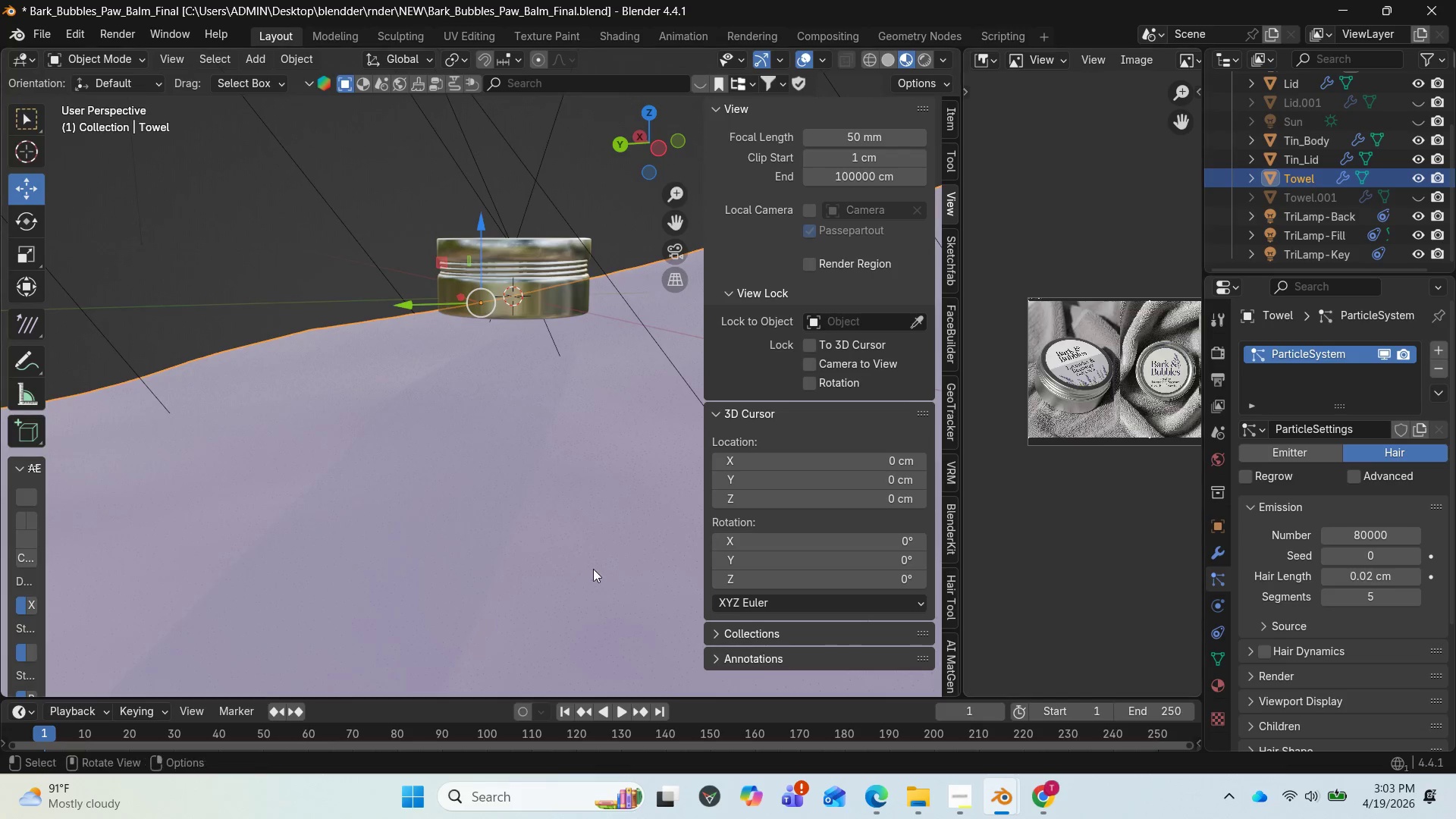 
scroll: coordinate [424, 550], scroll_direction: up, amount: 5.0
 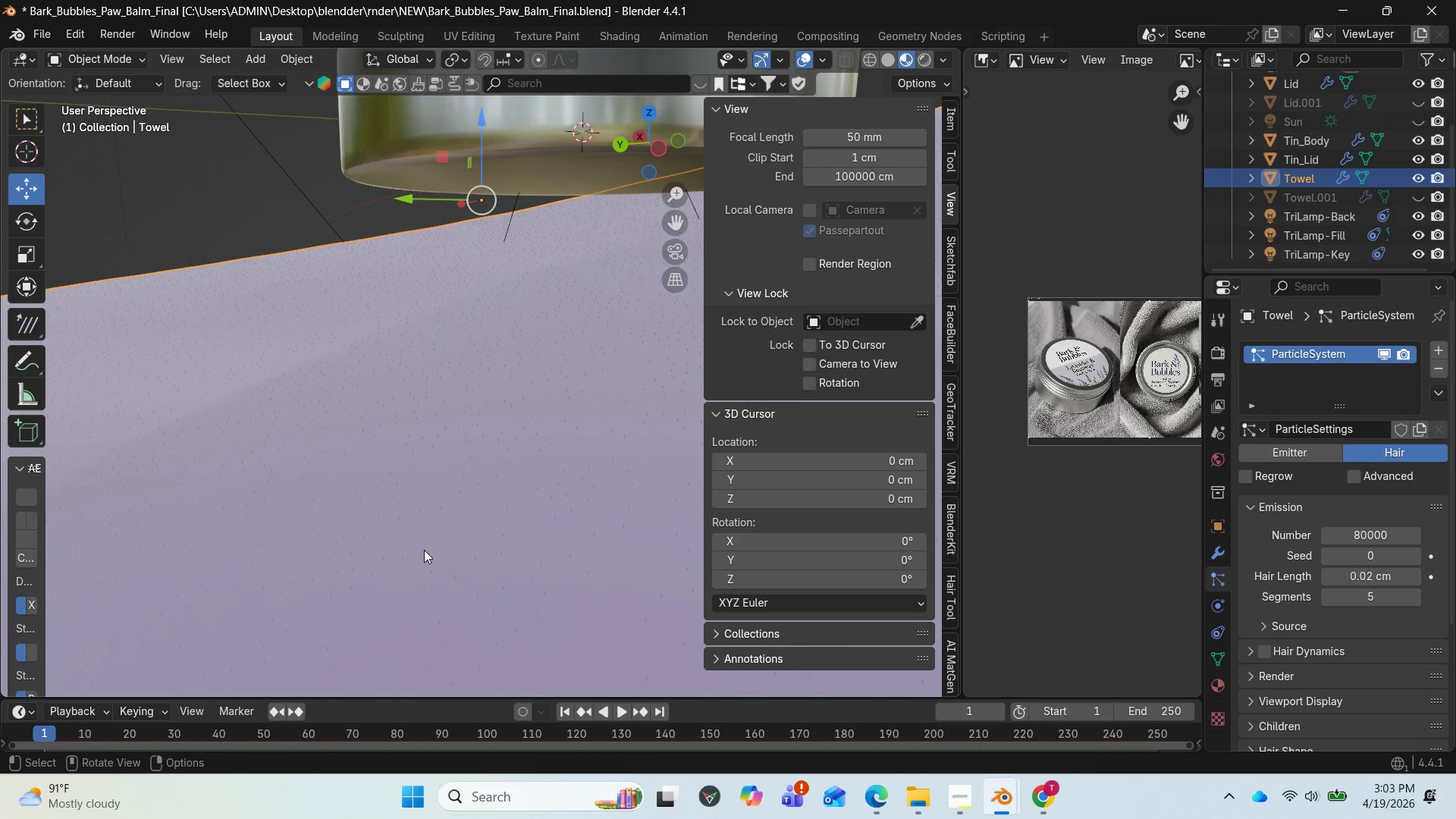 
scroll: coordinate [1259, 624], scroll_direction: down, amount: 7.0
 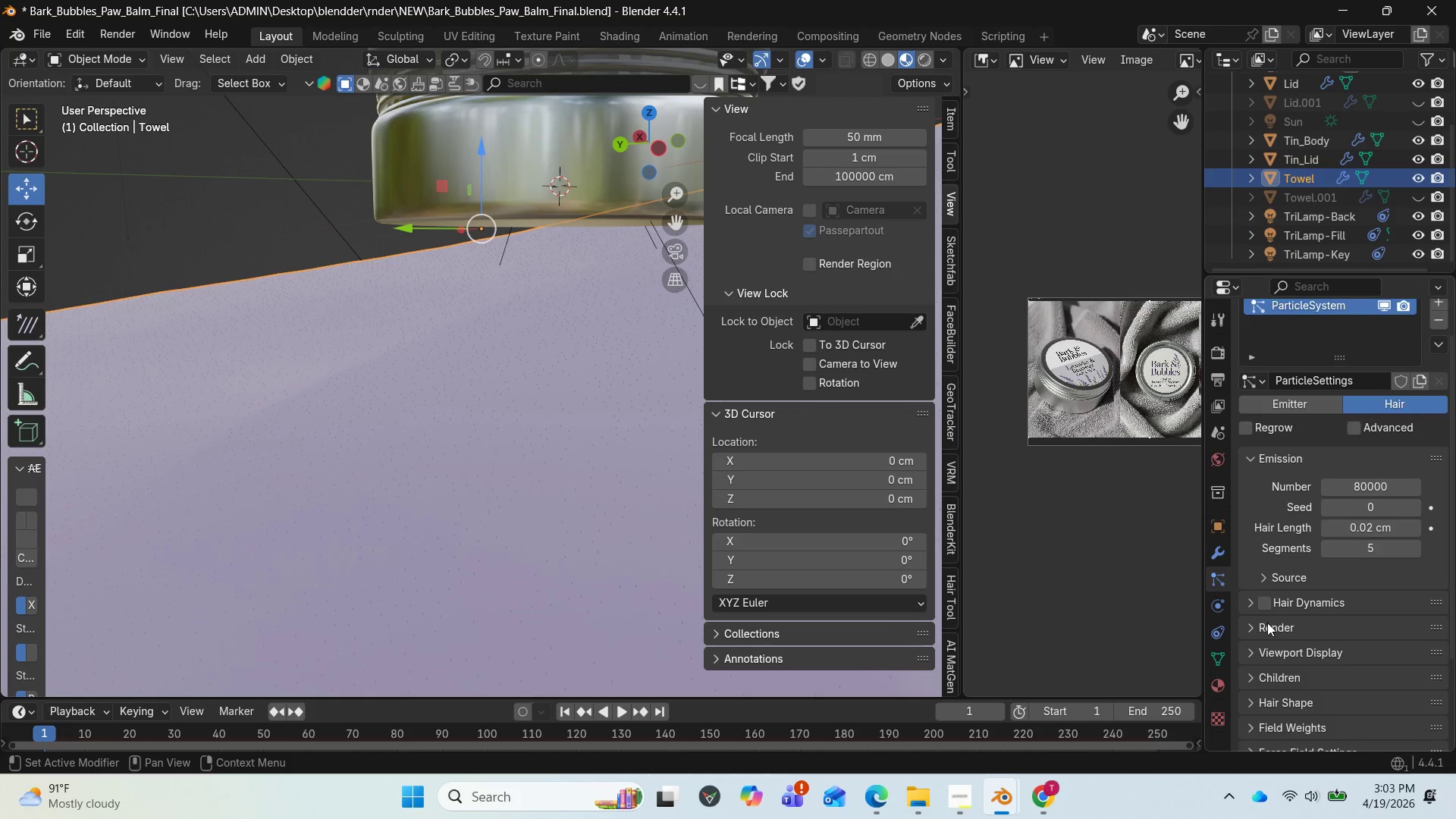 
scroll: coordinate [1260, 632], scroll_direction: down, amount: 4.0
 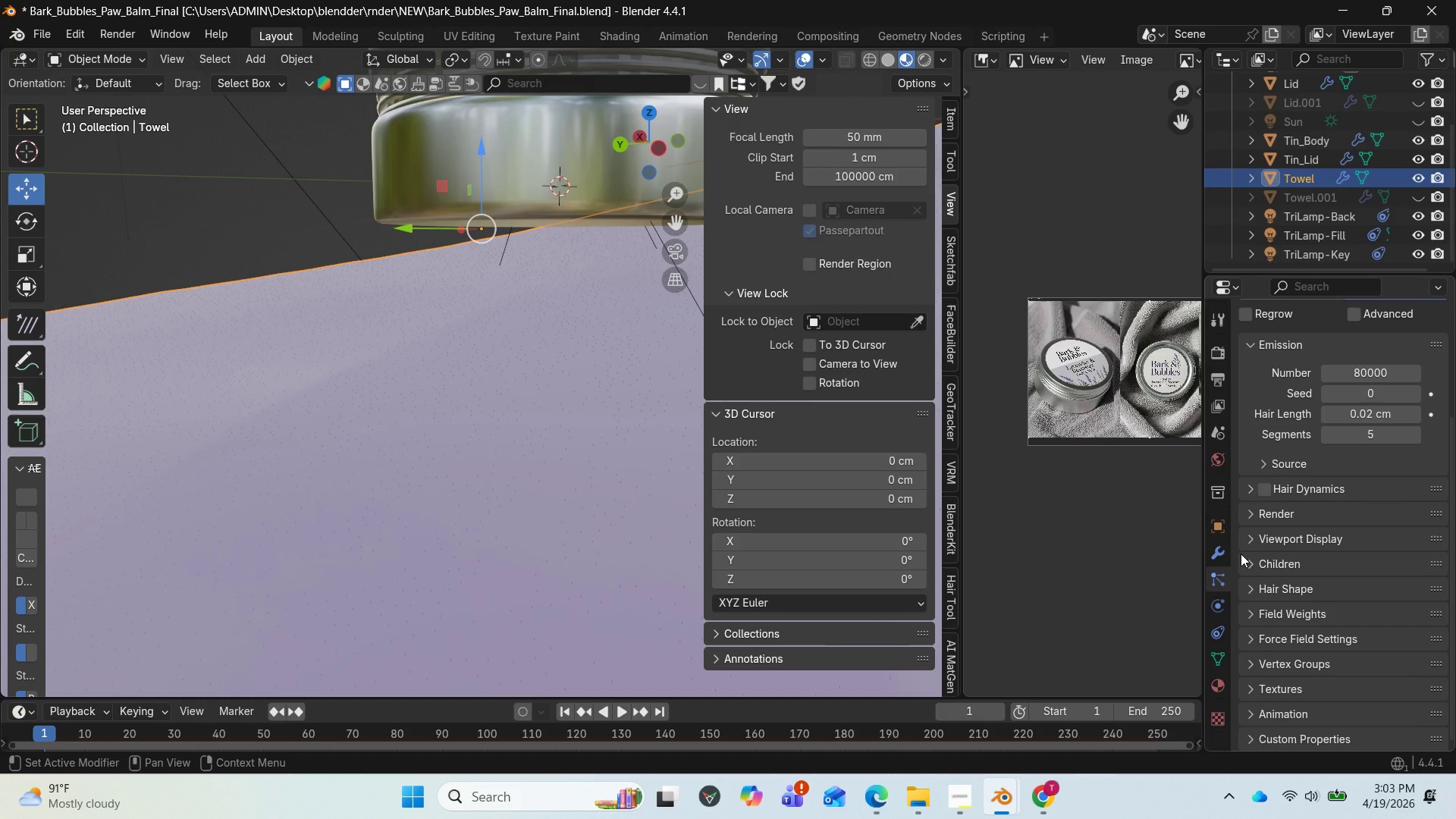 
wait(9.04)
 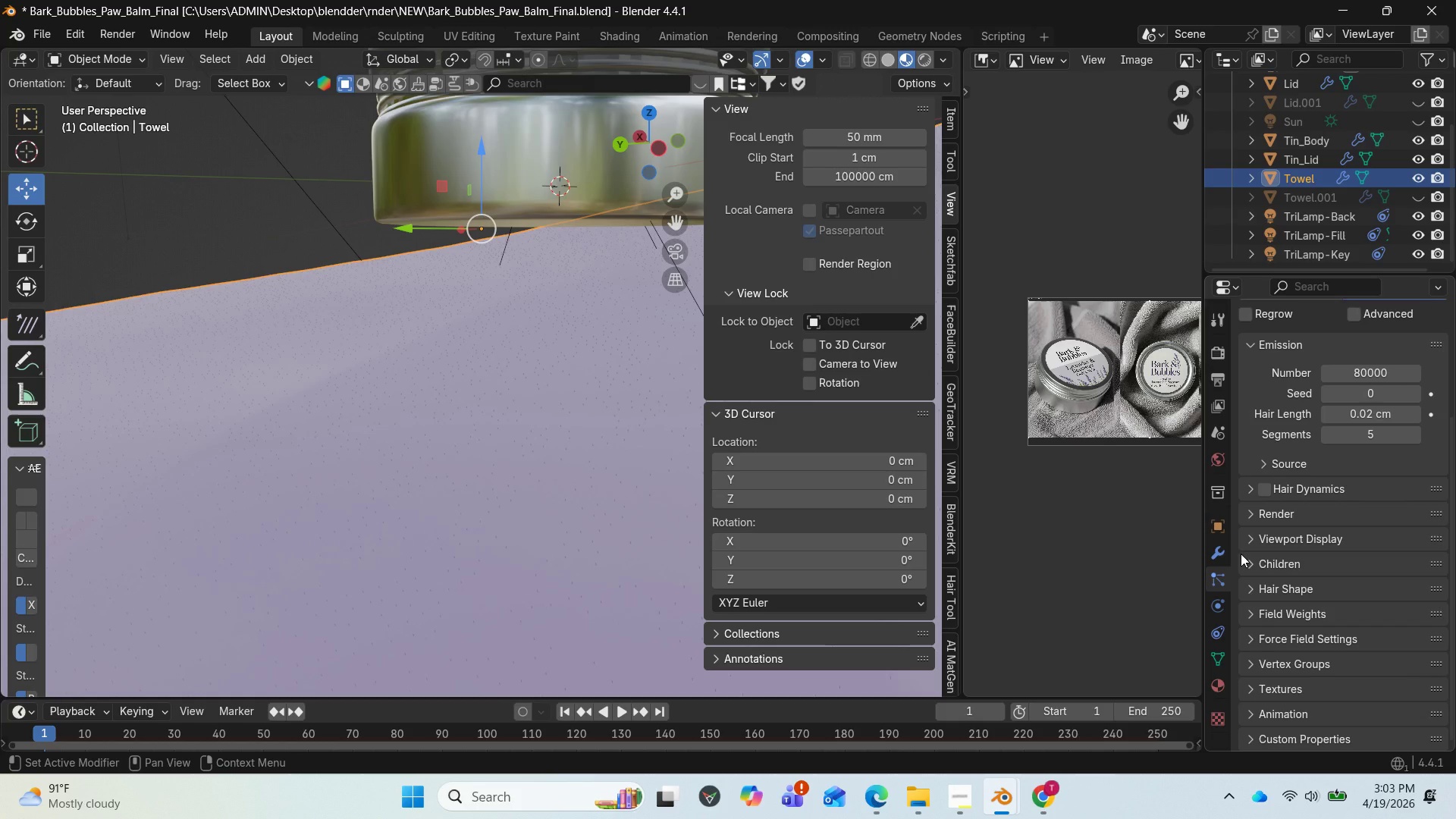 
left_click([487, 477])
 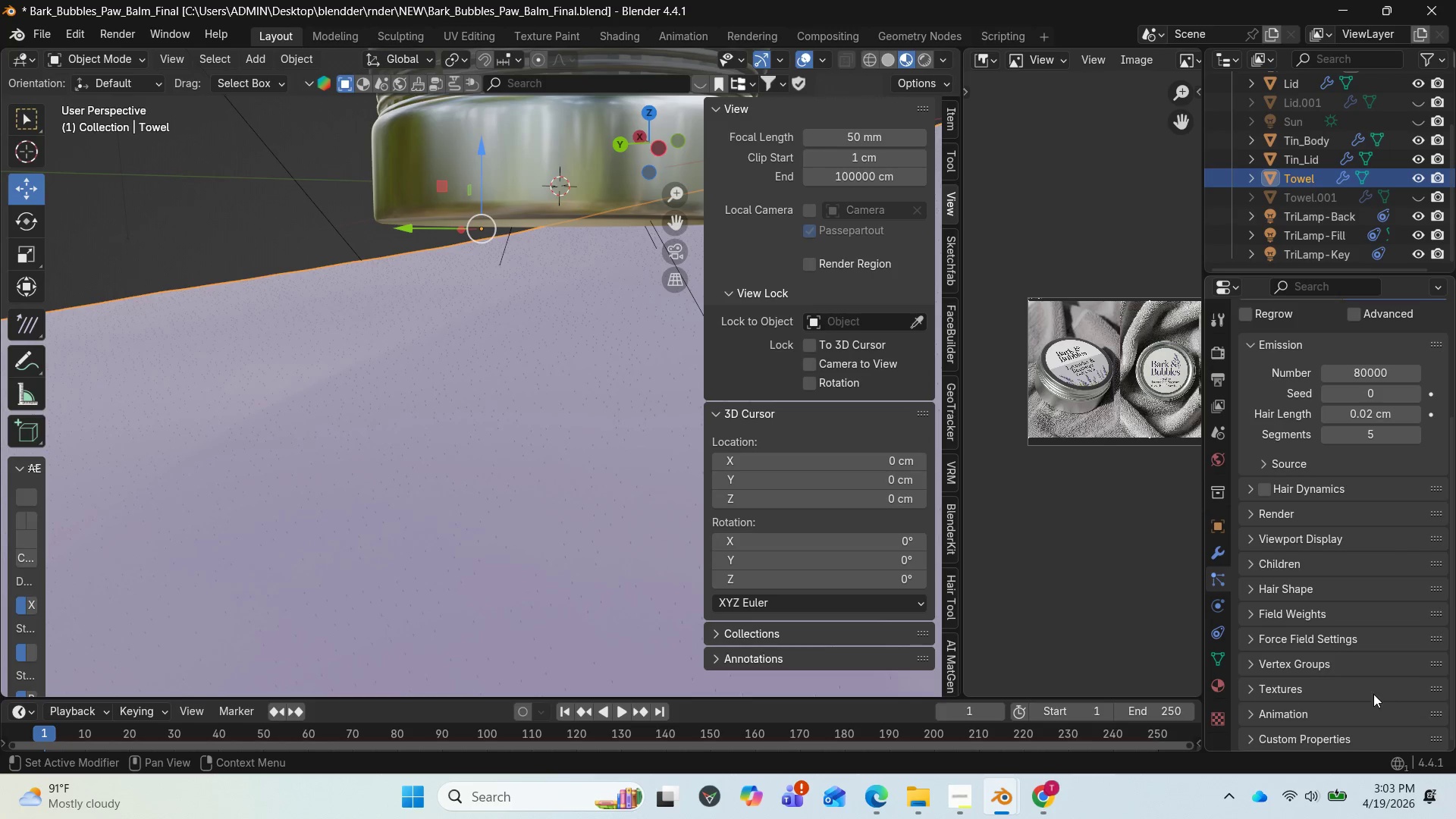 
scroll: coordinate [1370, 694], scroll_direction: down, amount: 3.0
 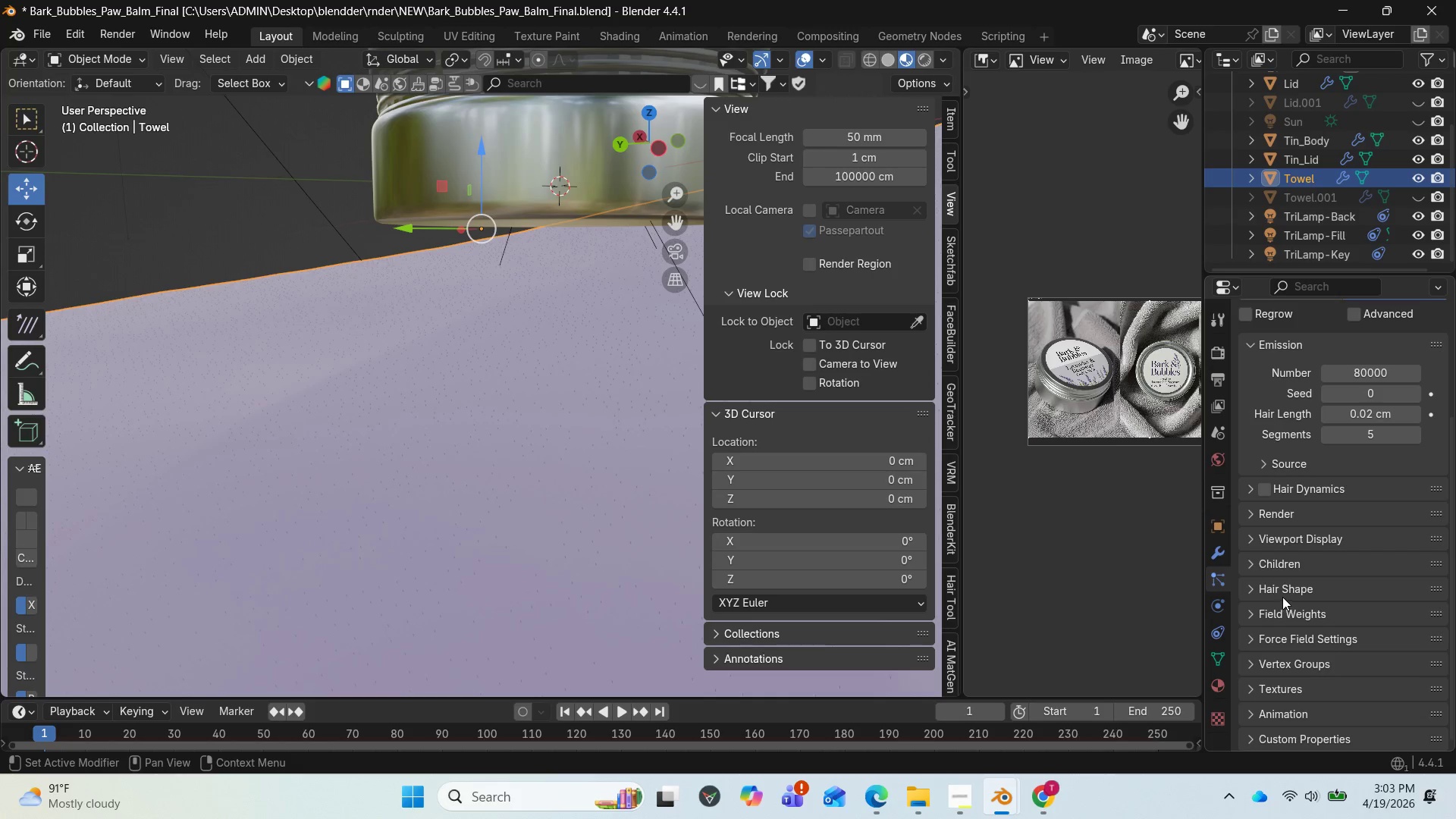 
scroll: coordinate [1288, 593], scroll_direction: up, amount: 3.0
 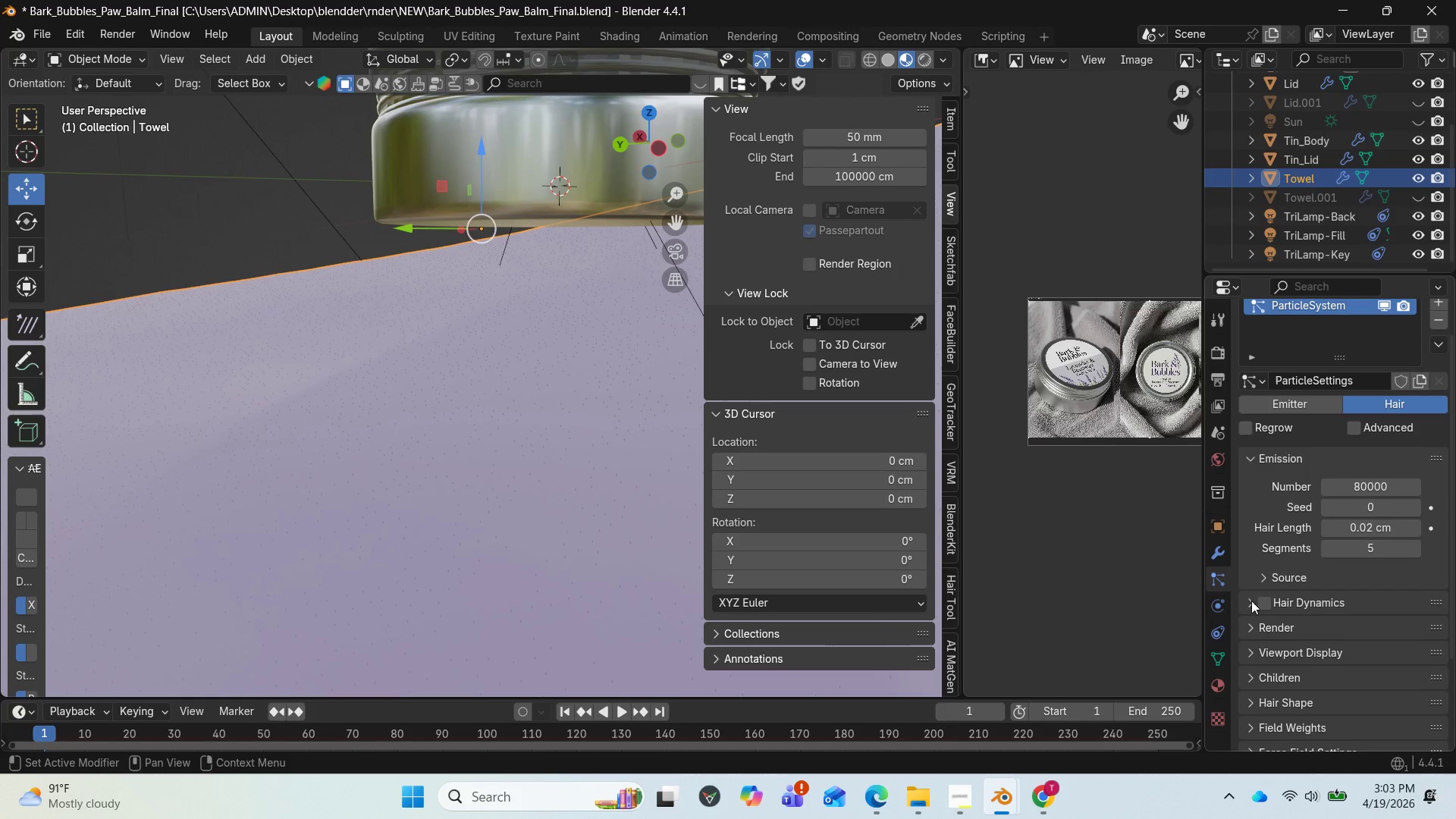 
left_click([1247, 601])
 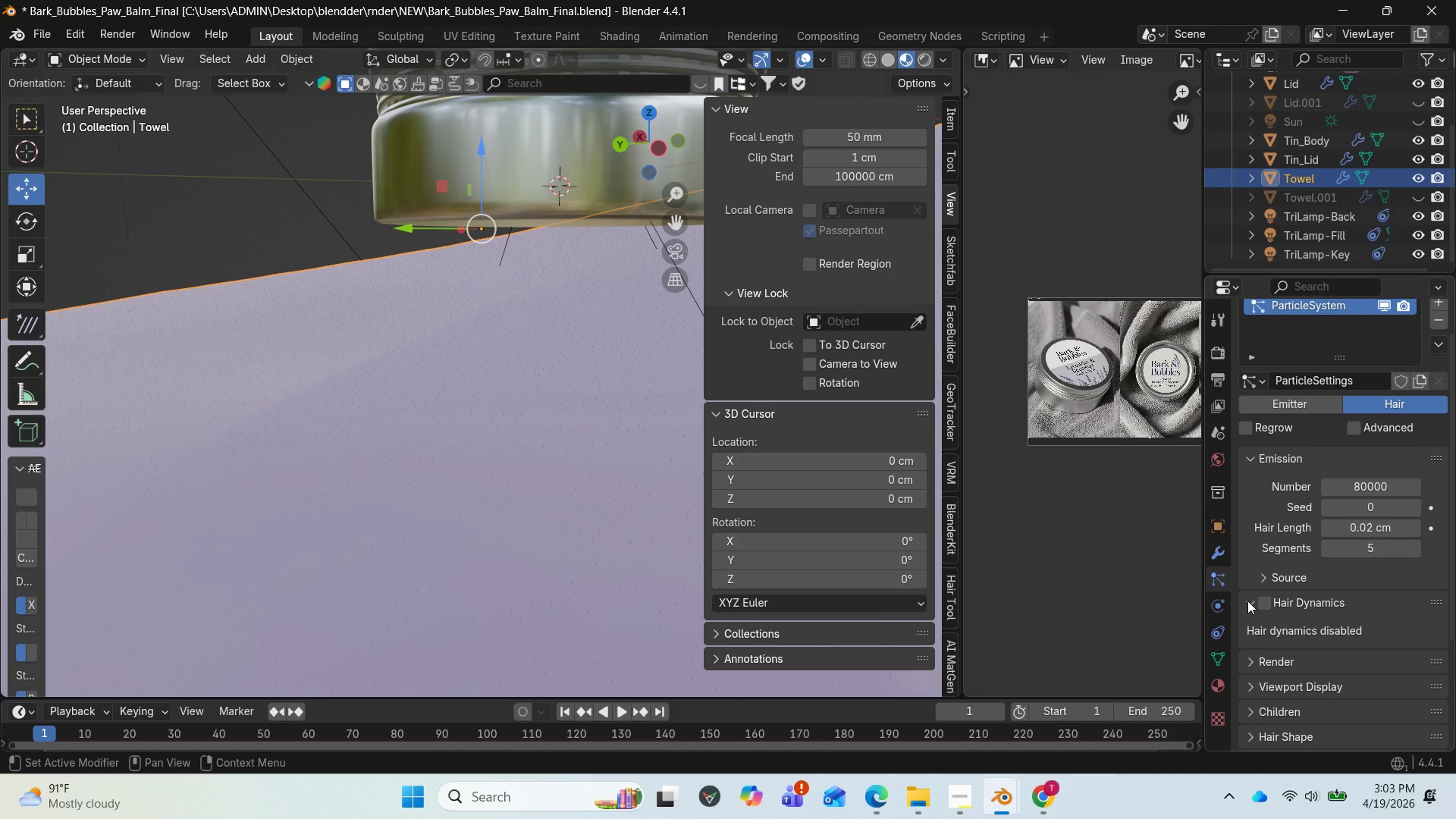 
left_click([1247, 601])
 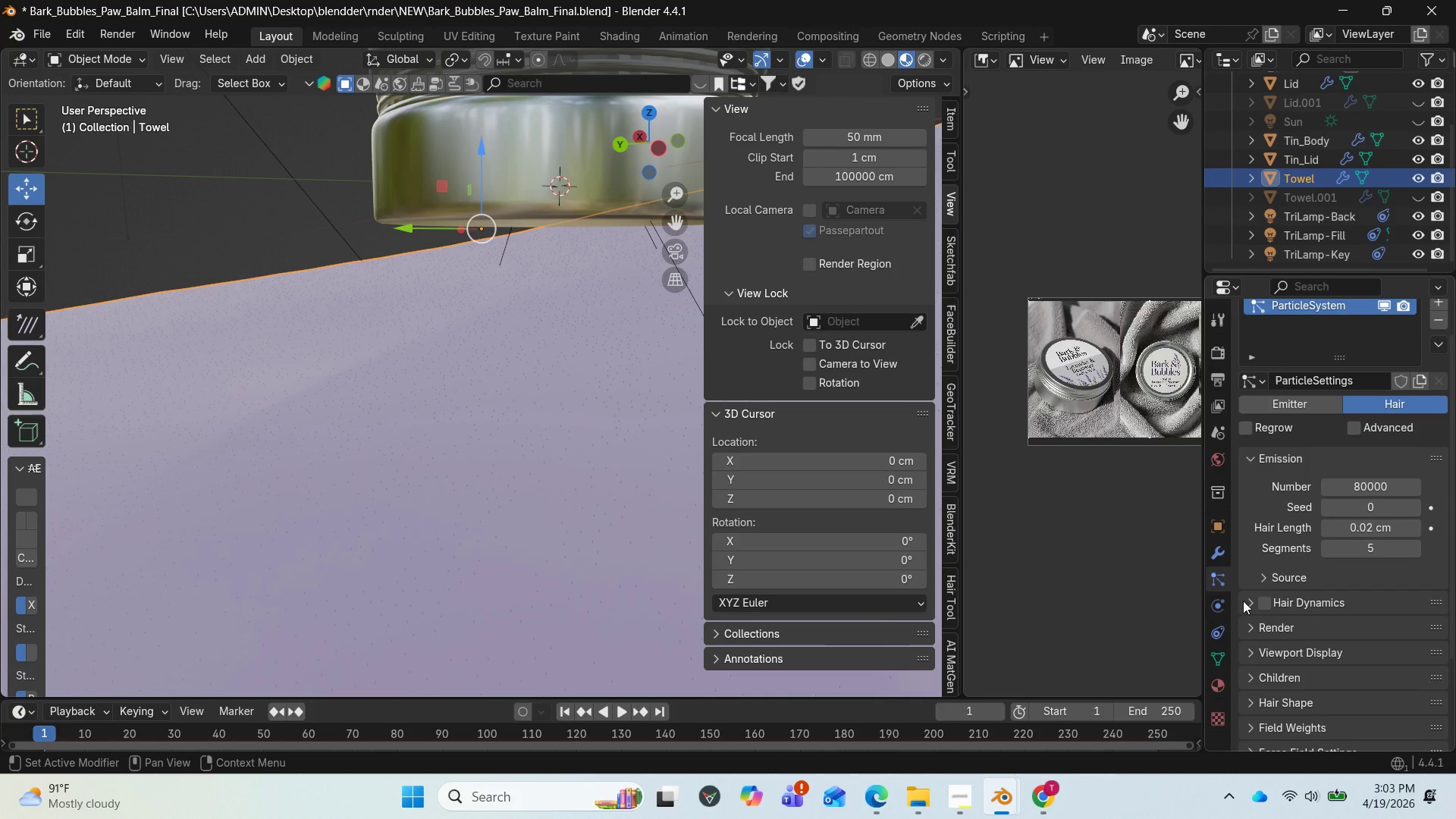 
left_click([1243, 601])
 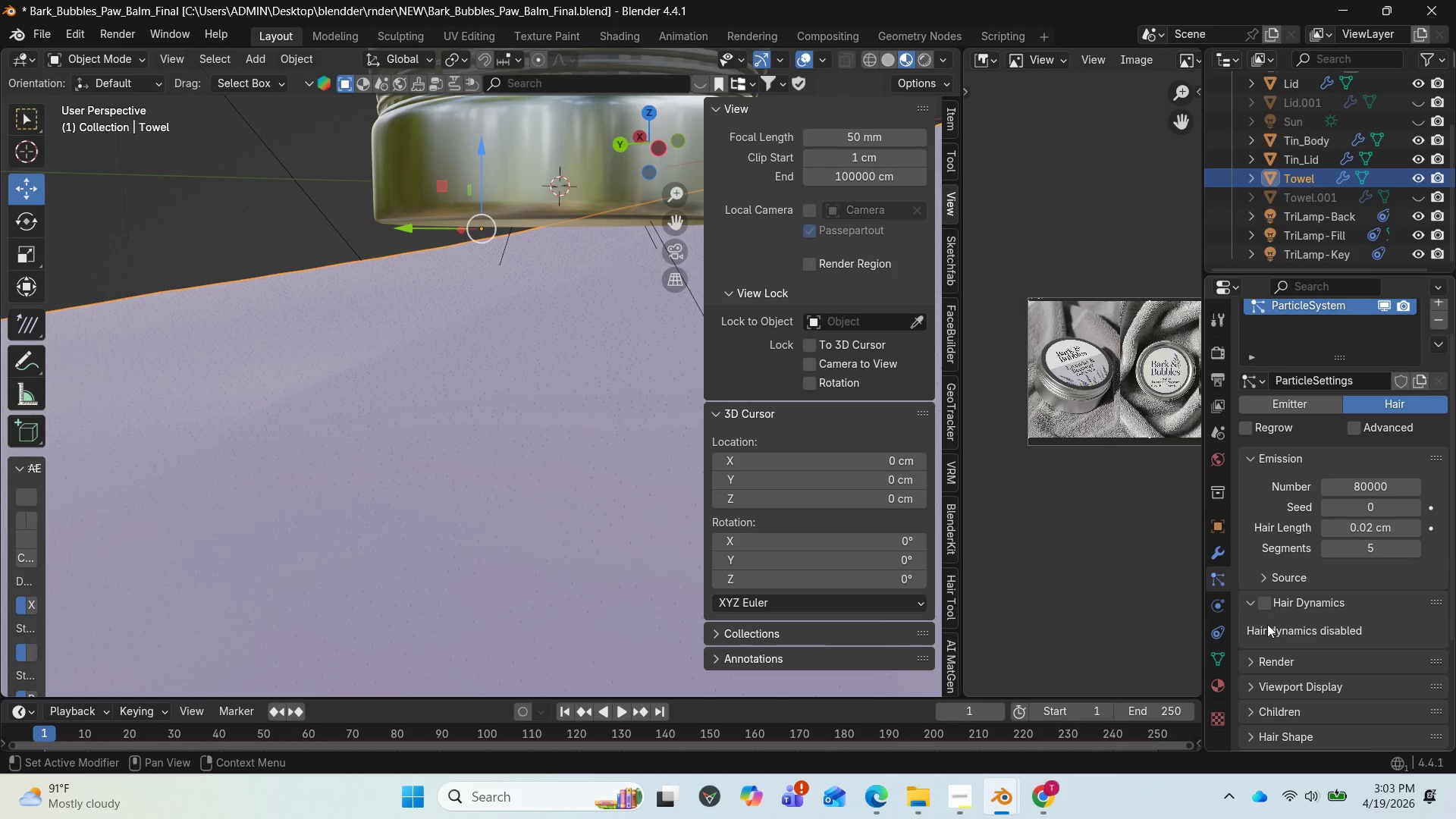 
scroll: coordinate [1274, 633], scroll_direction: down, amount: 6.0
 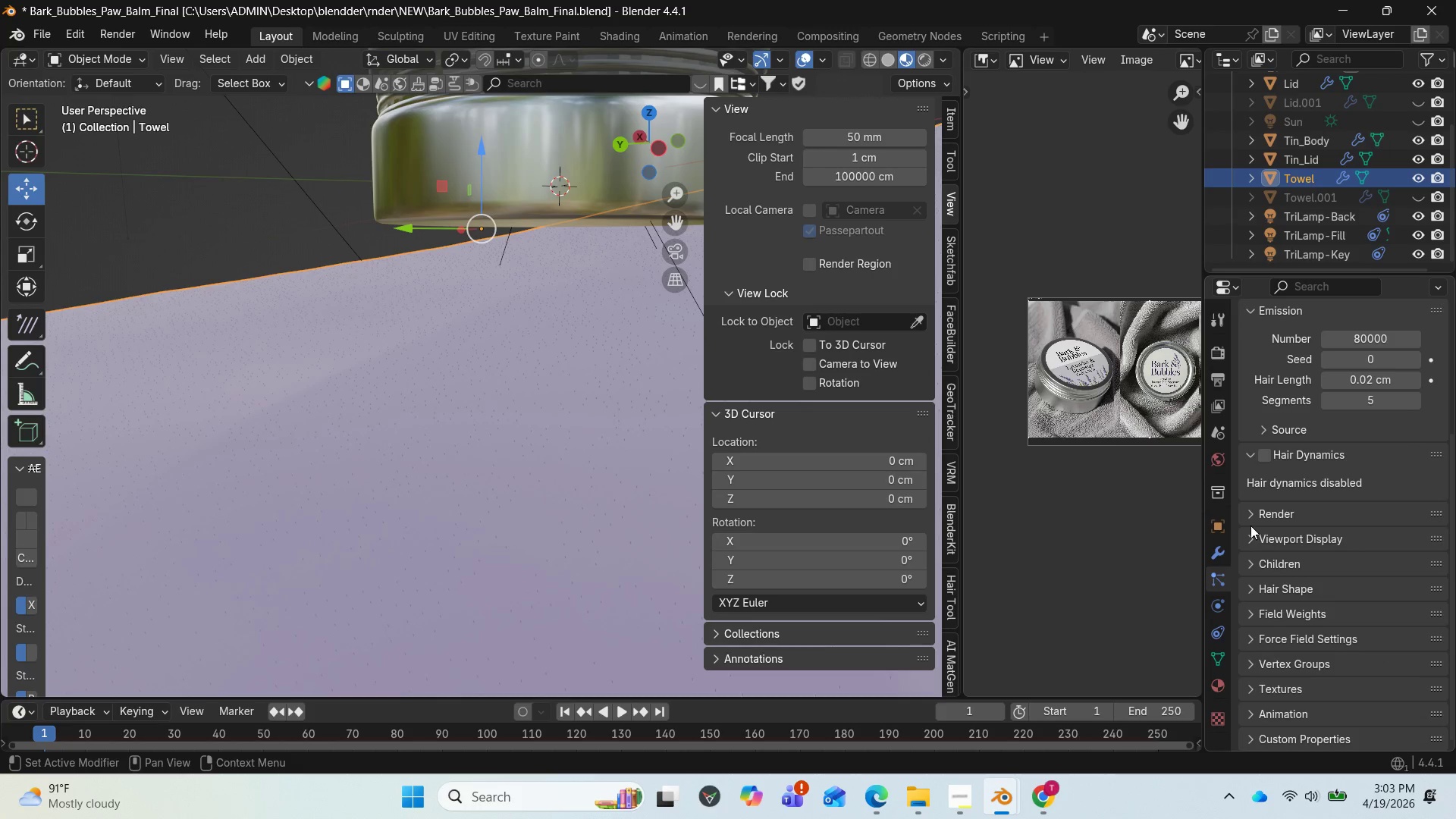 
left_click([1252, 519])
 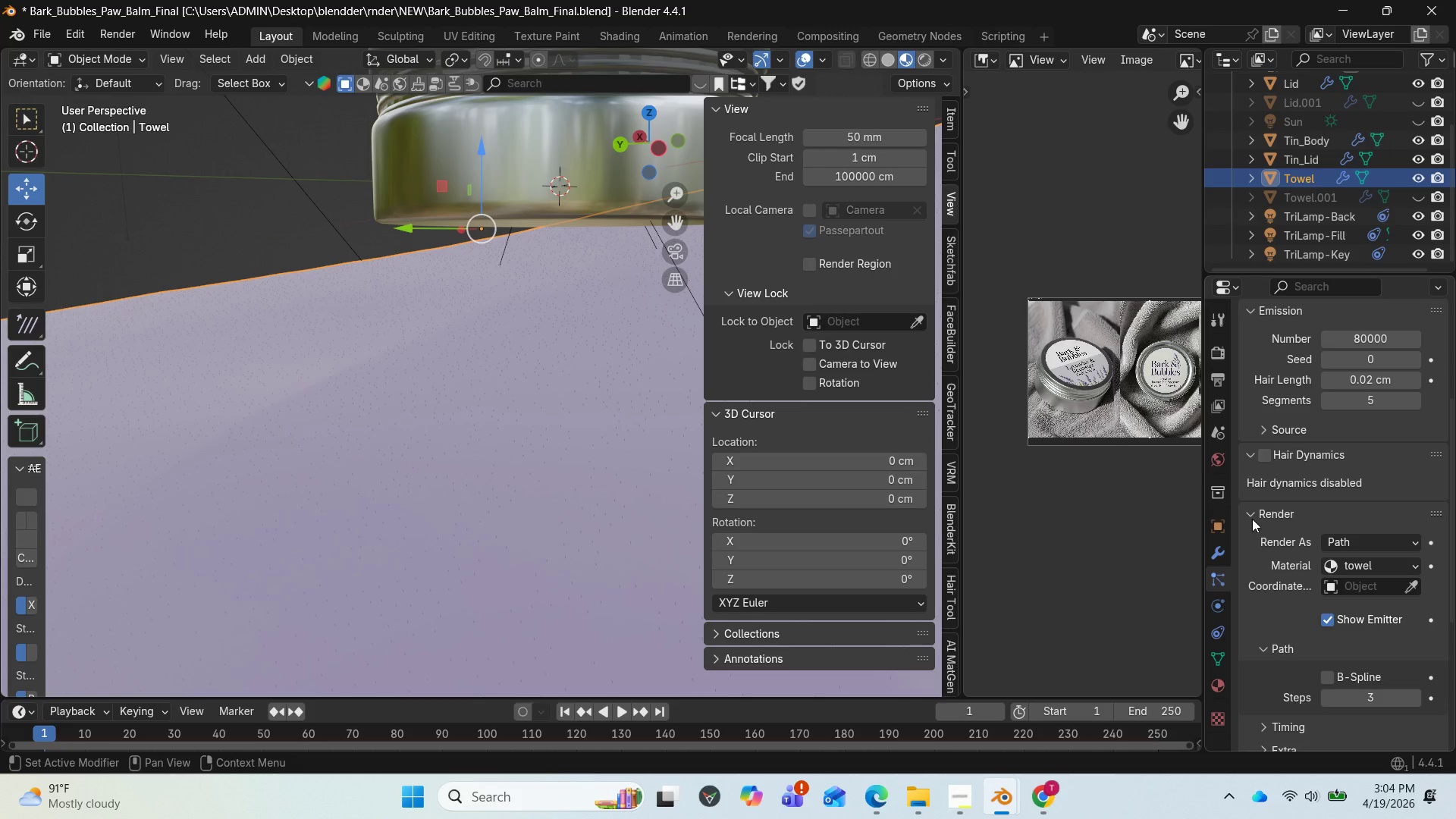 
wait(20.23)
 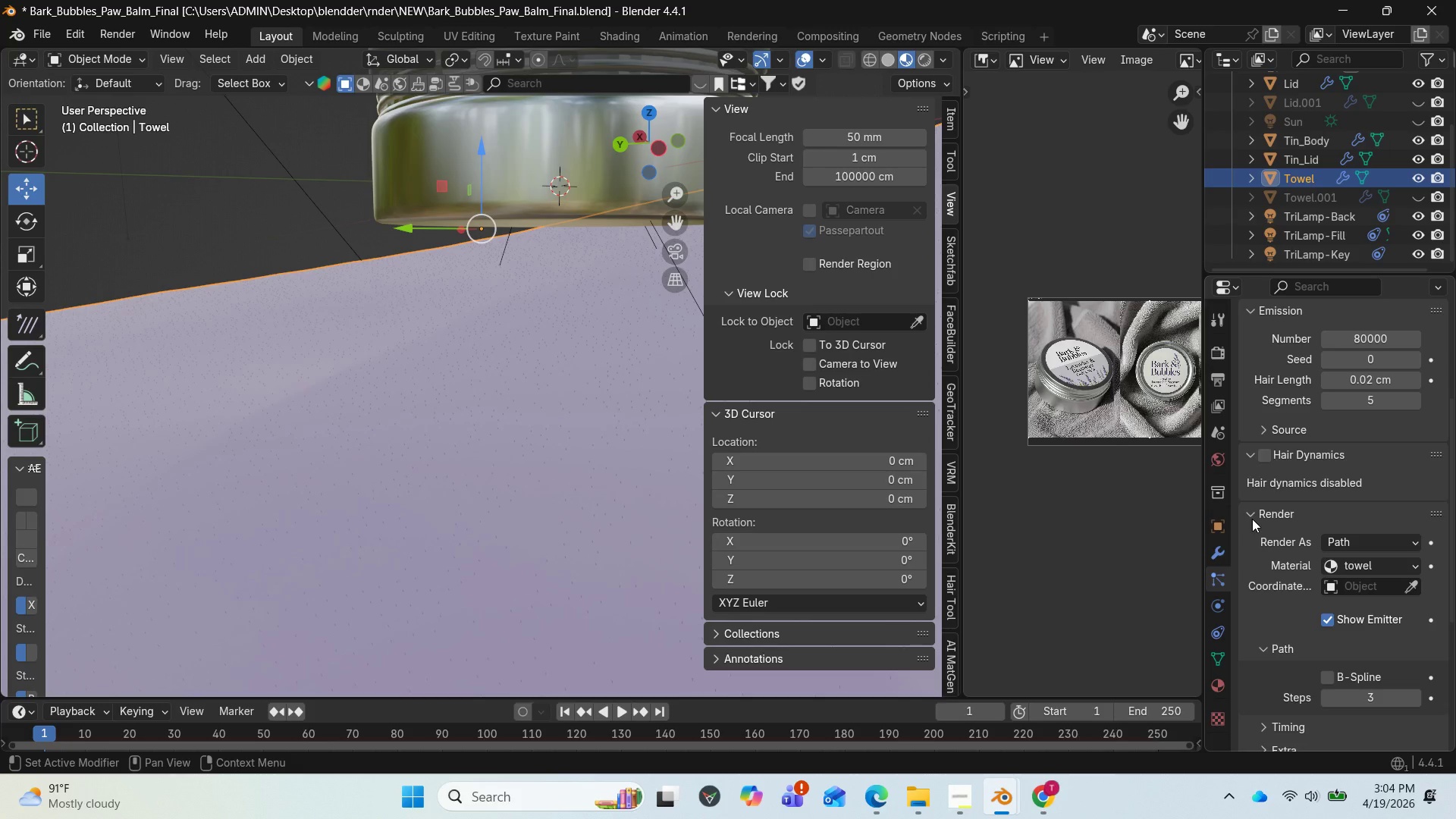 
scroll: coordinate [1396, 525], scroll_direction: up, amount: 5.0
 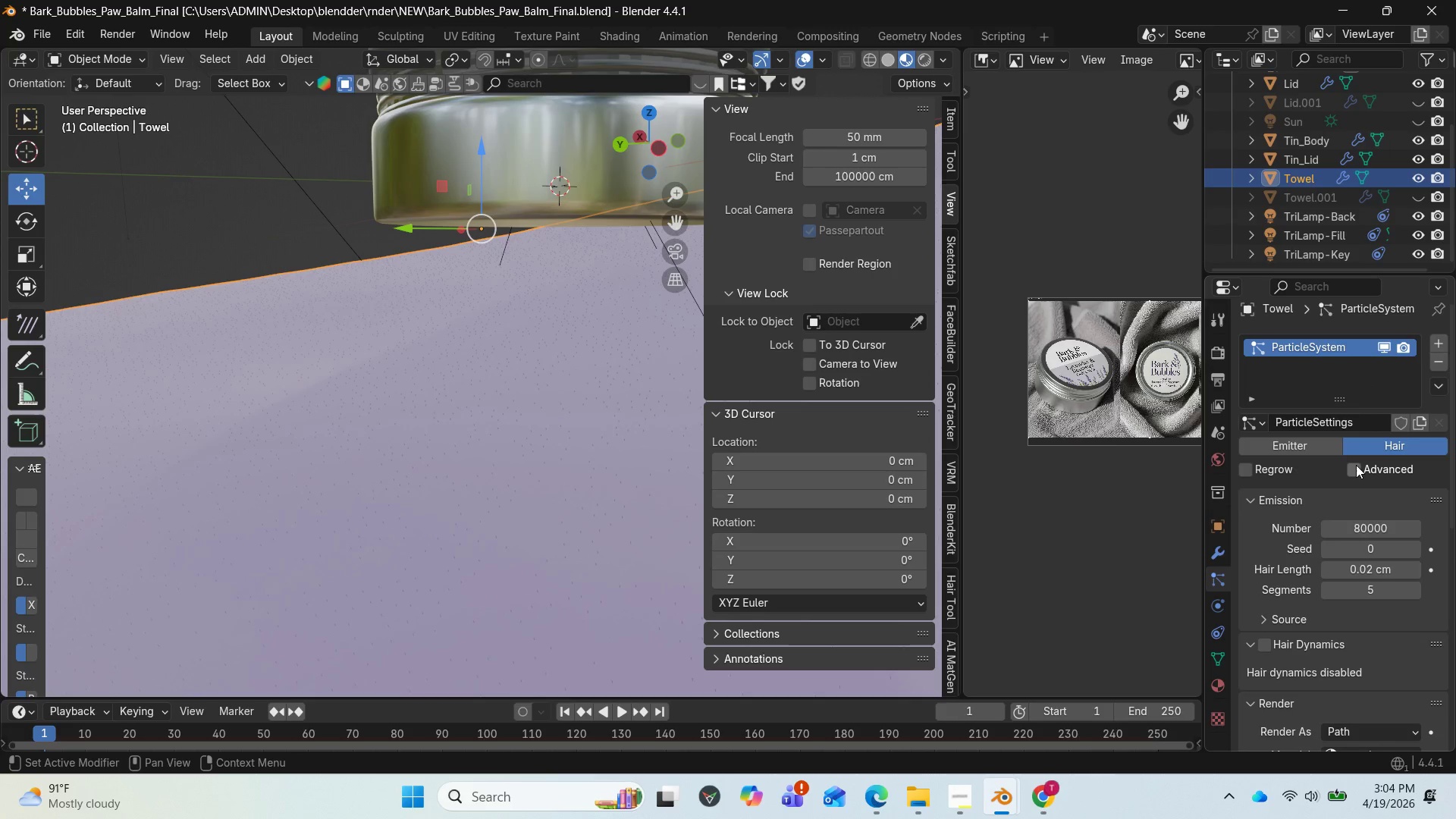 
left_click([1356, 465])
 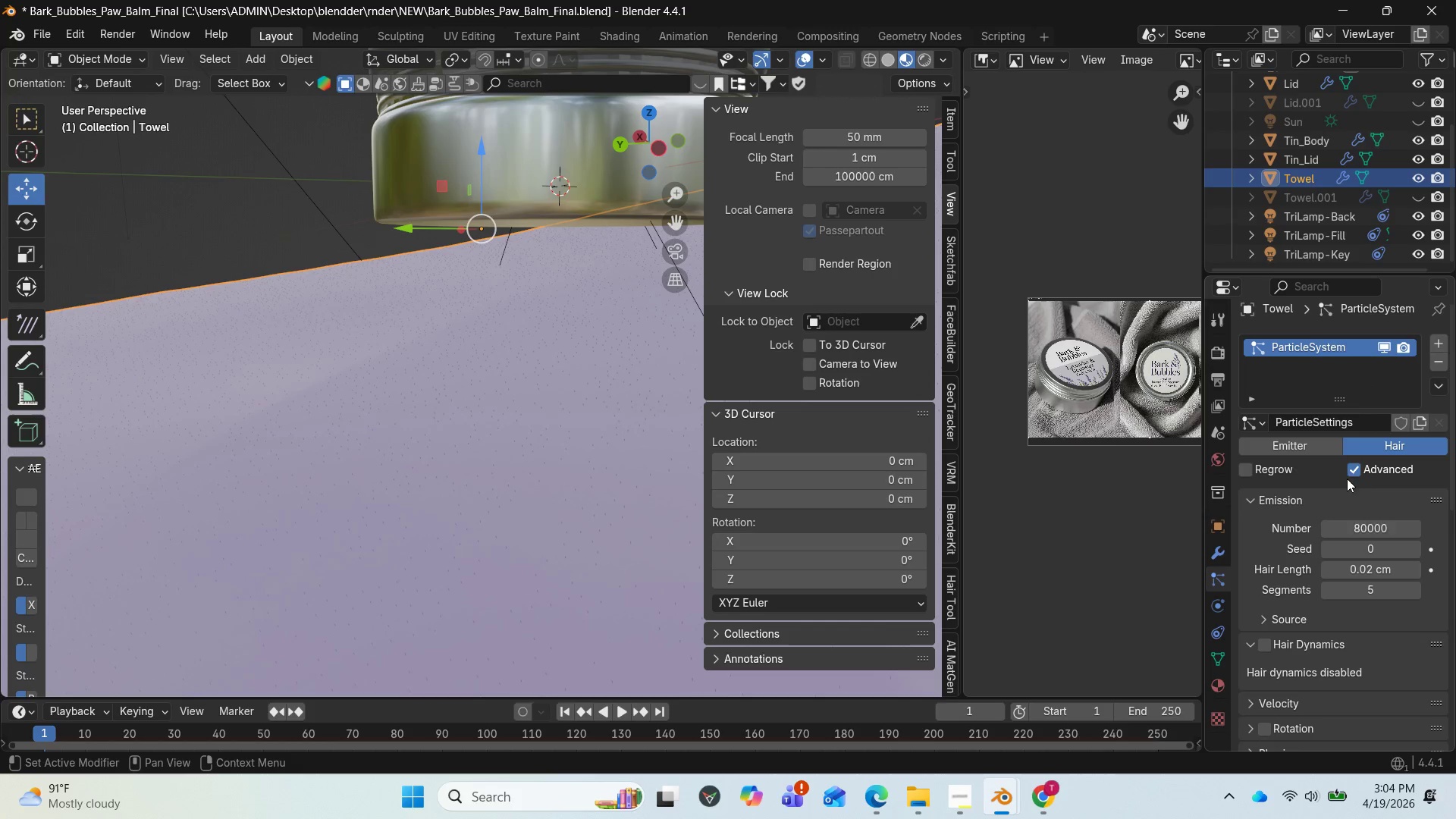 
scroll: coordinate [1326, 648], scroll_direction: down, amount: 13.0
 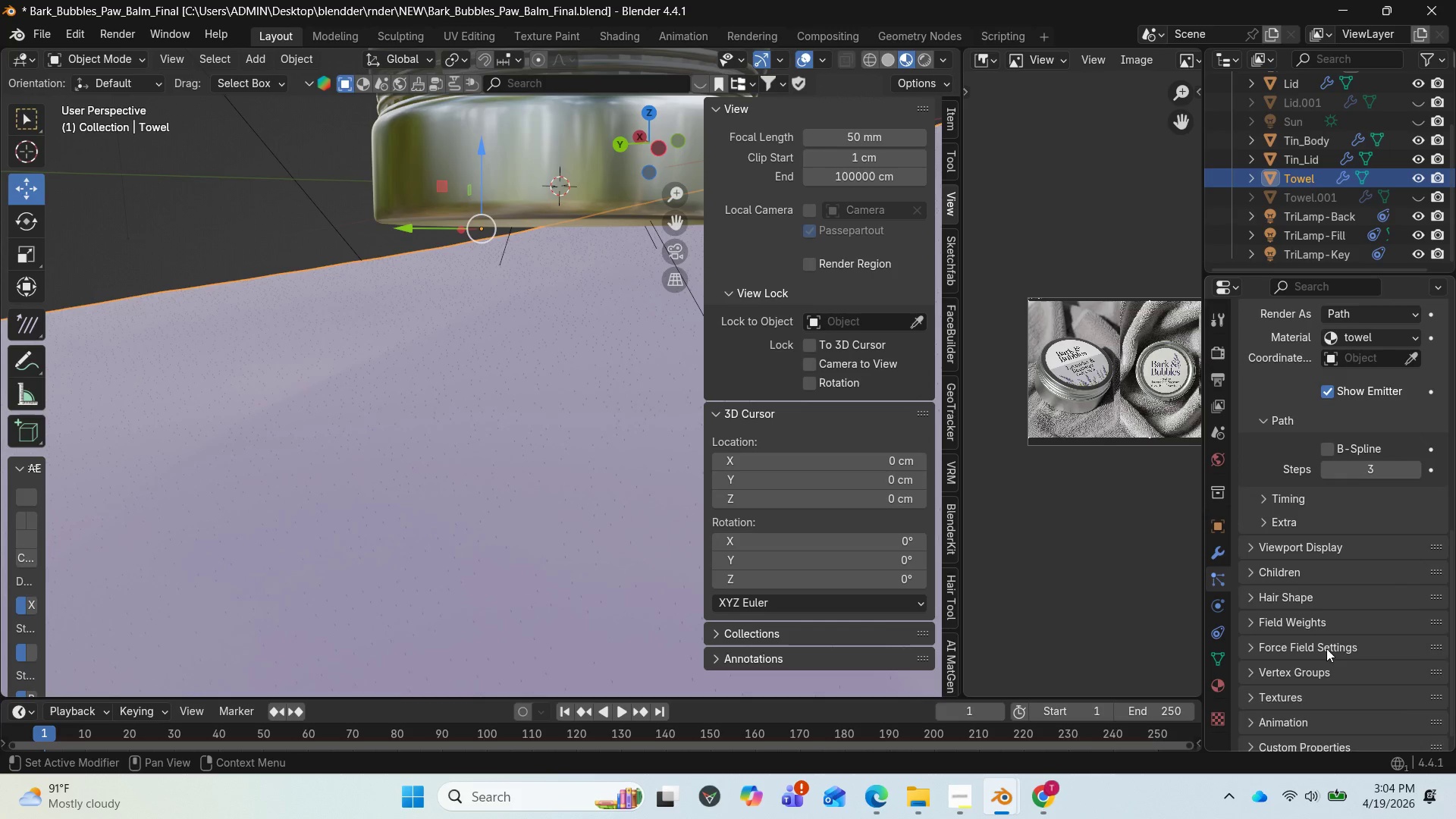 
scroll: coordinate [1343, 625], scroll_direction: up, amount: 4.0
 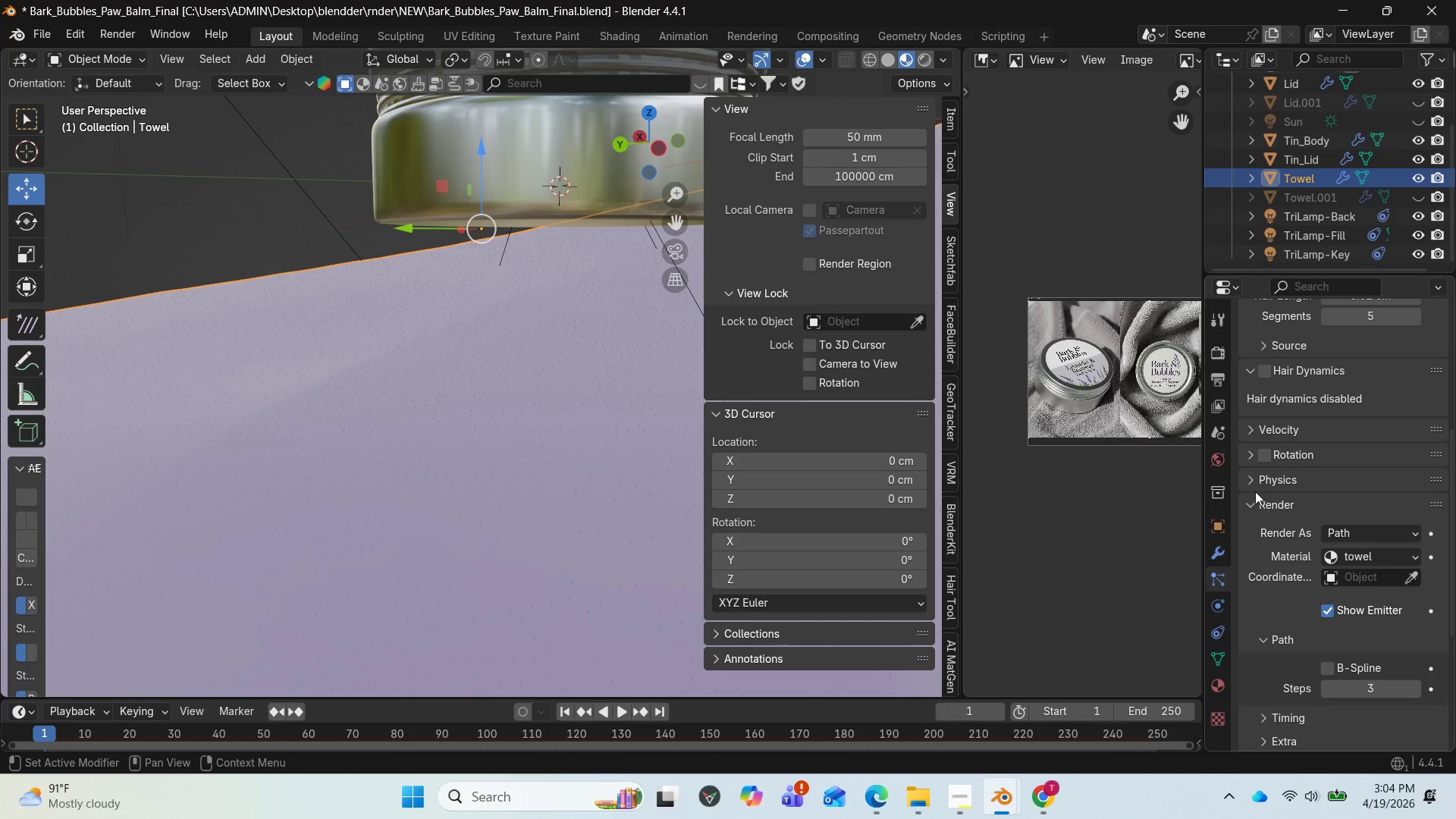 
left_click([1250, 483])
 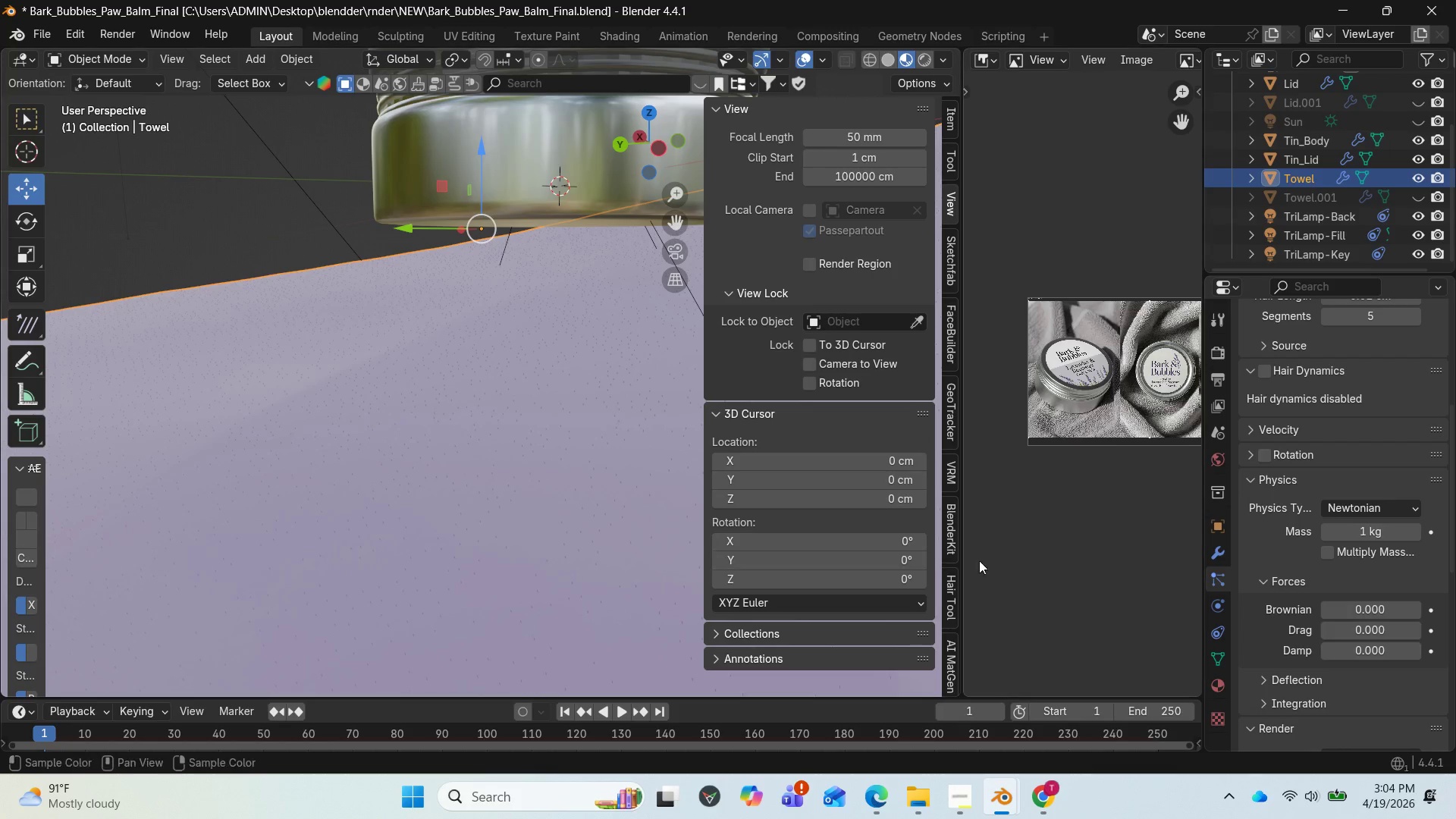 
wait(11.01)
 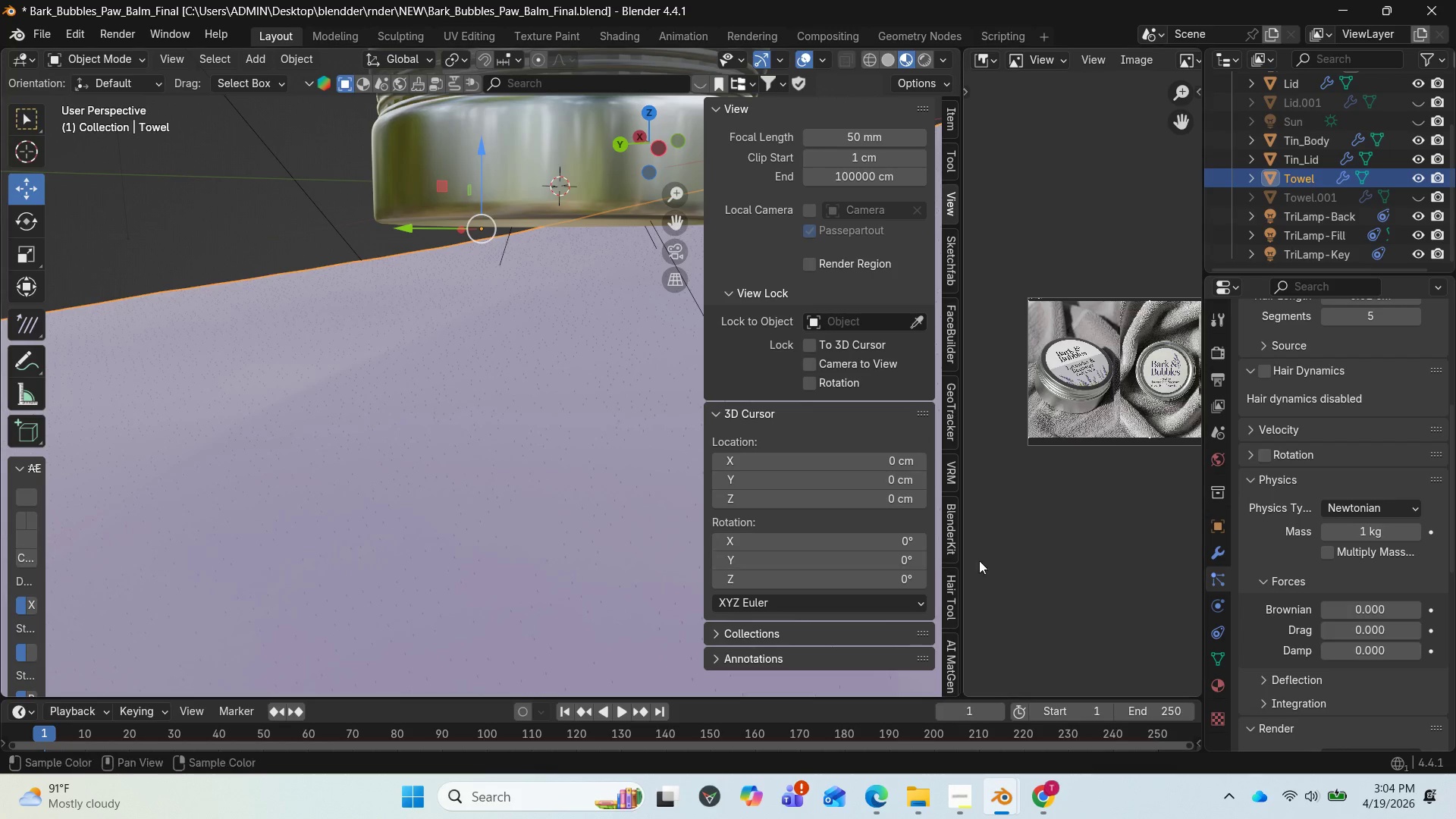 
left_click_drag(start_coordinate=[1340, 610], to_coordinate=[191, 613])
 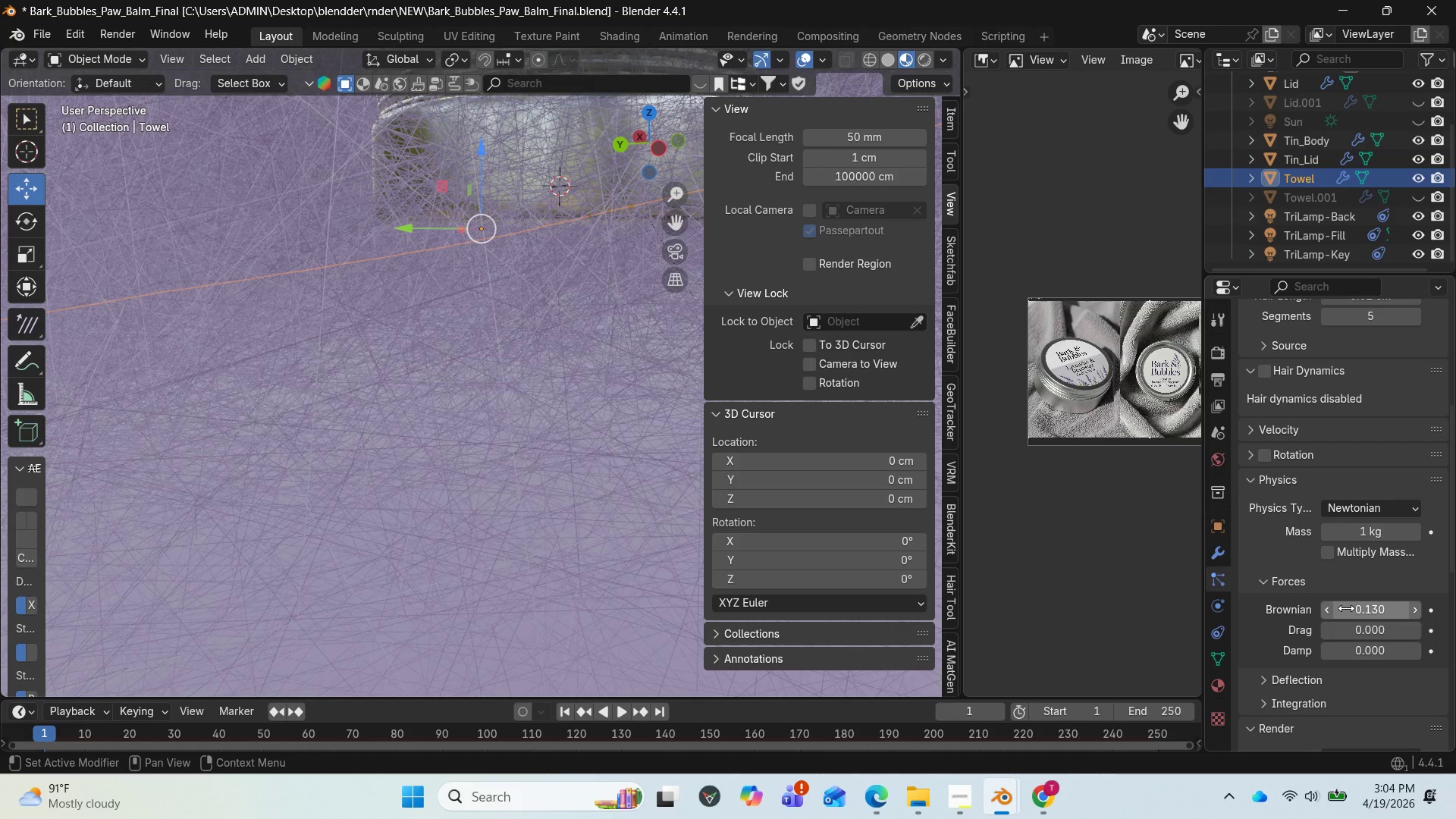 
wait(5.23)
 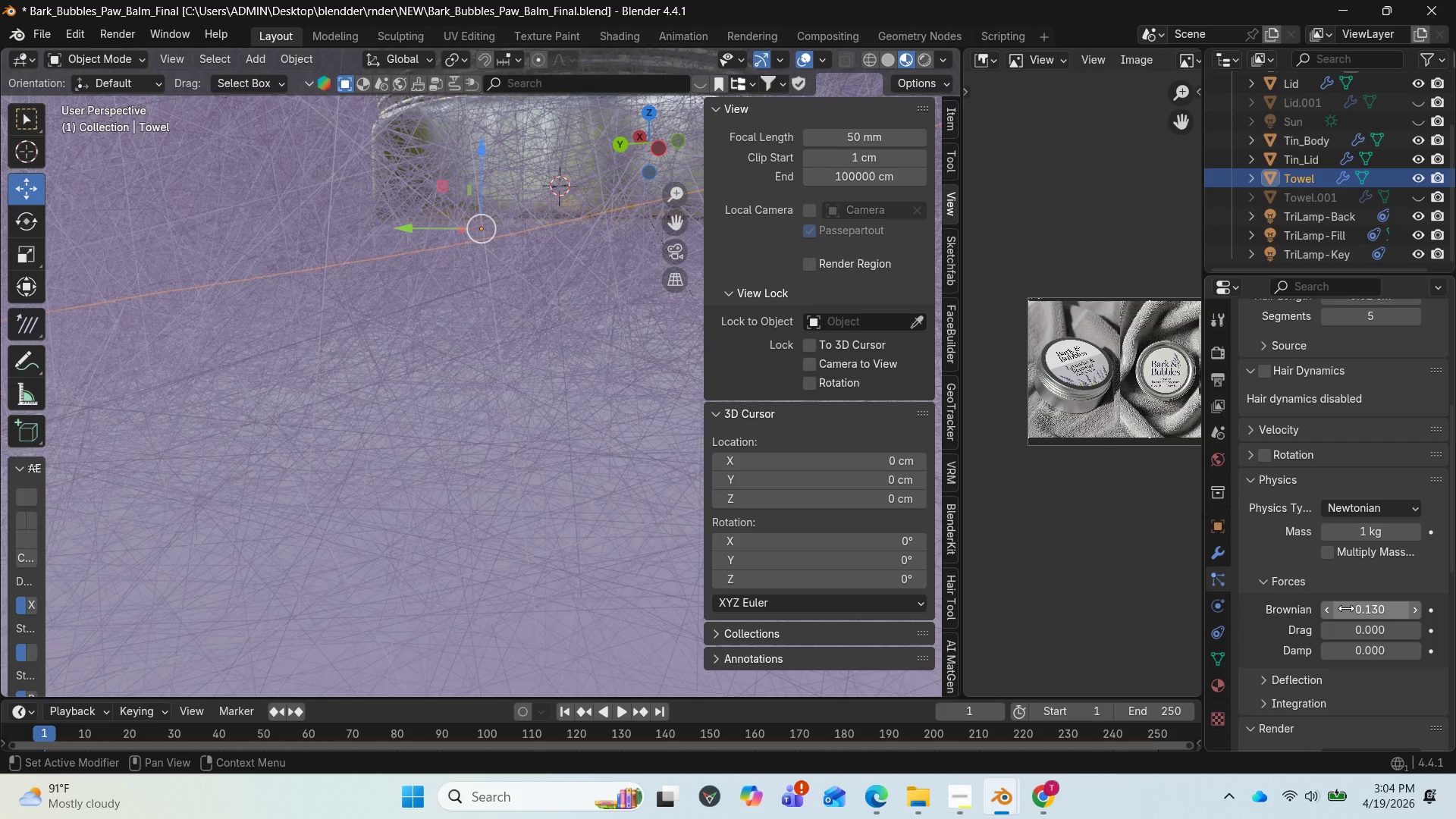 
left_click([1346, 608])
 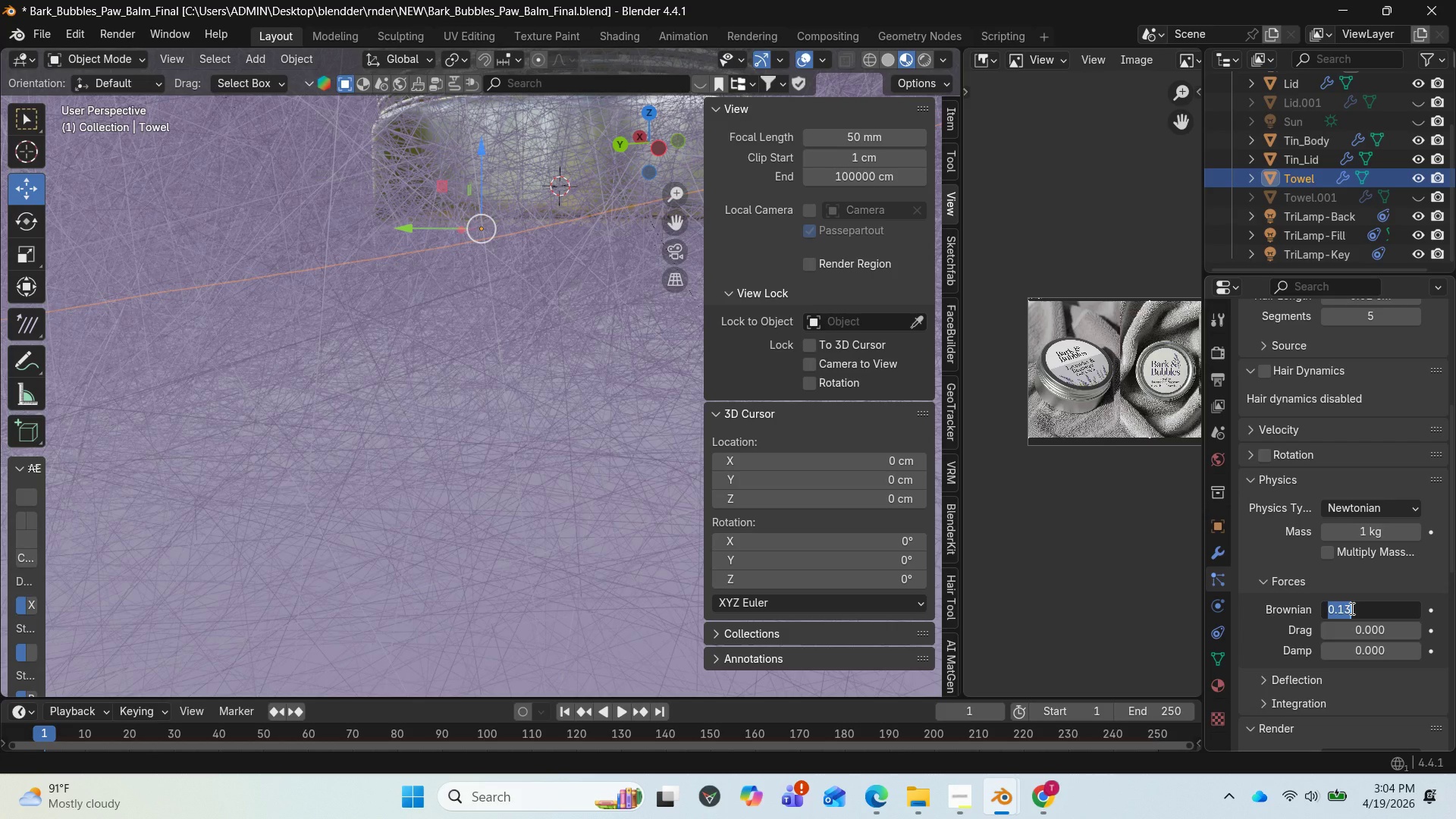 
type(.01)
 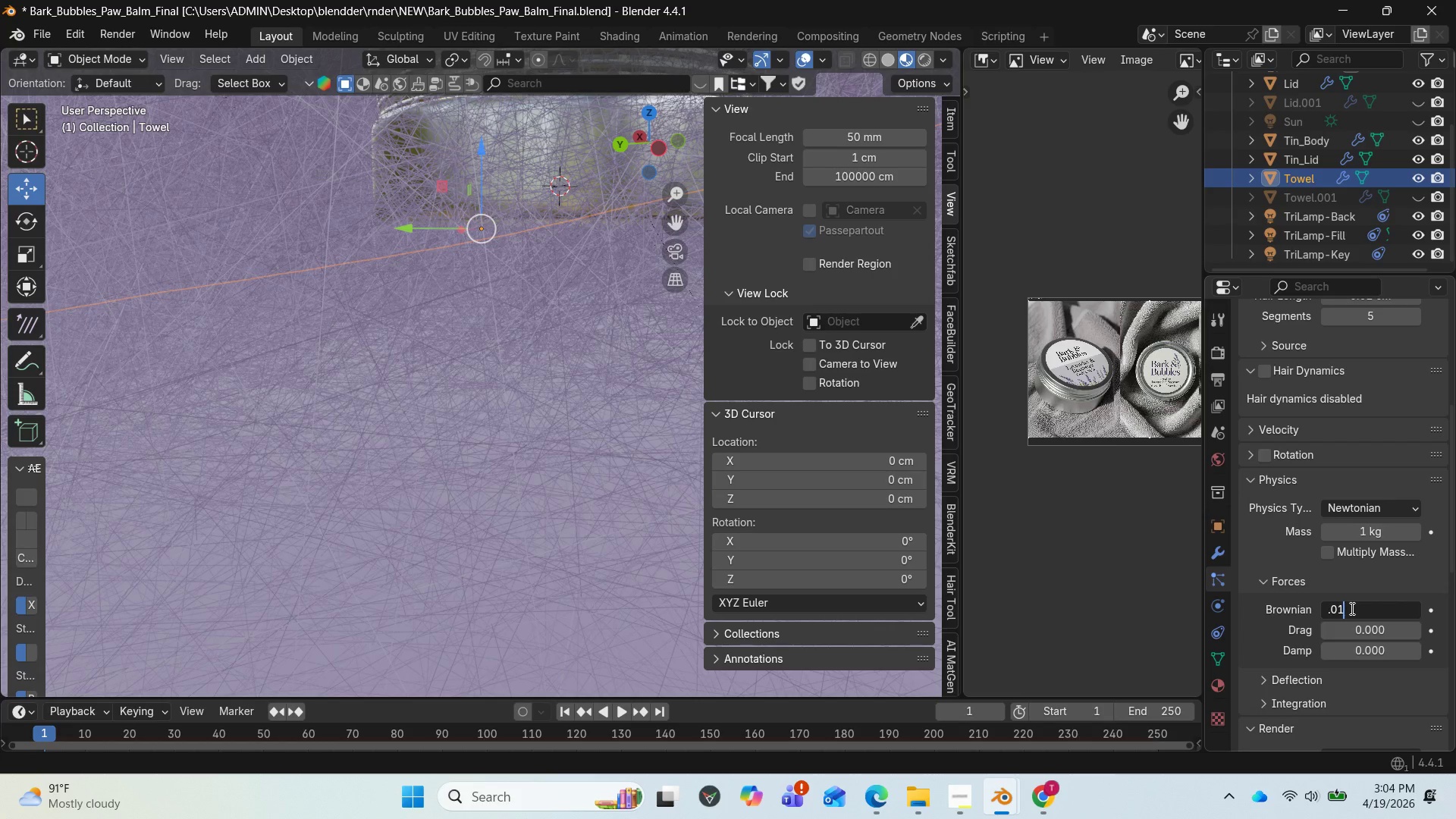 
key(Enter)
 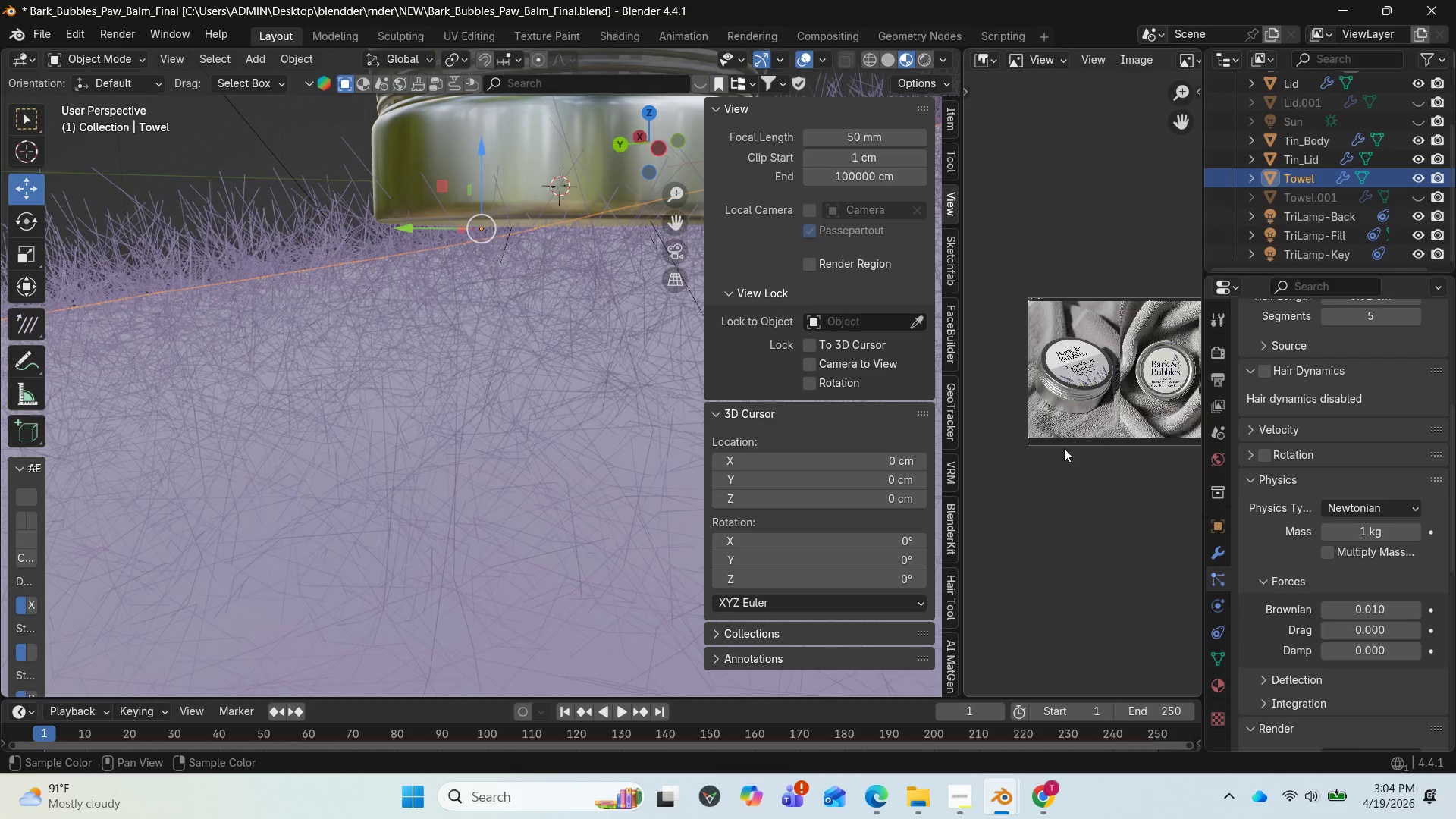 
scroll: coordinate [488, 423], scroll_direction: down, amount: 10.0
 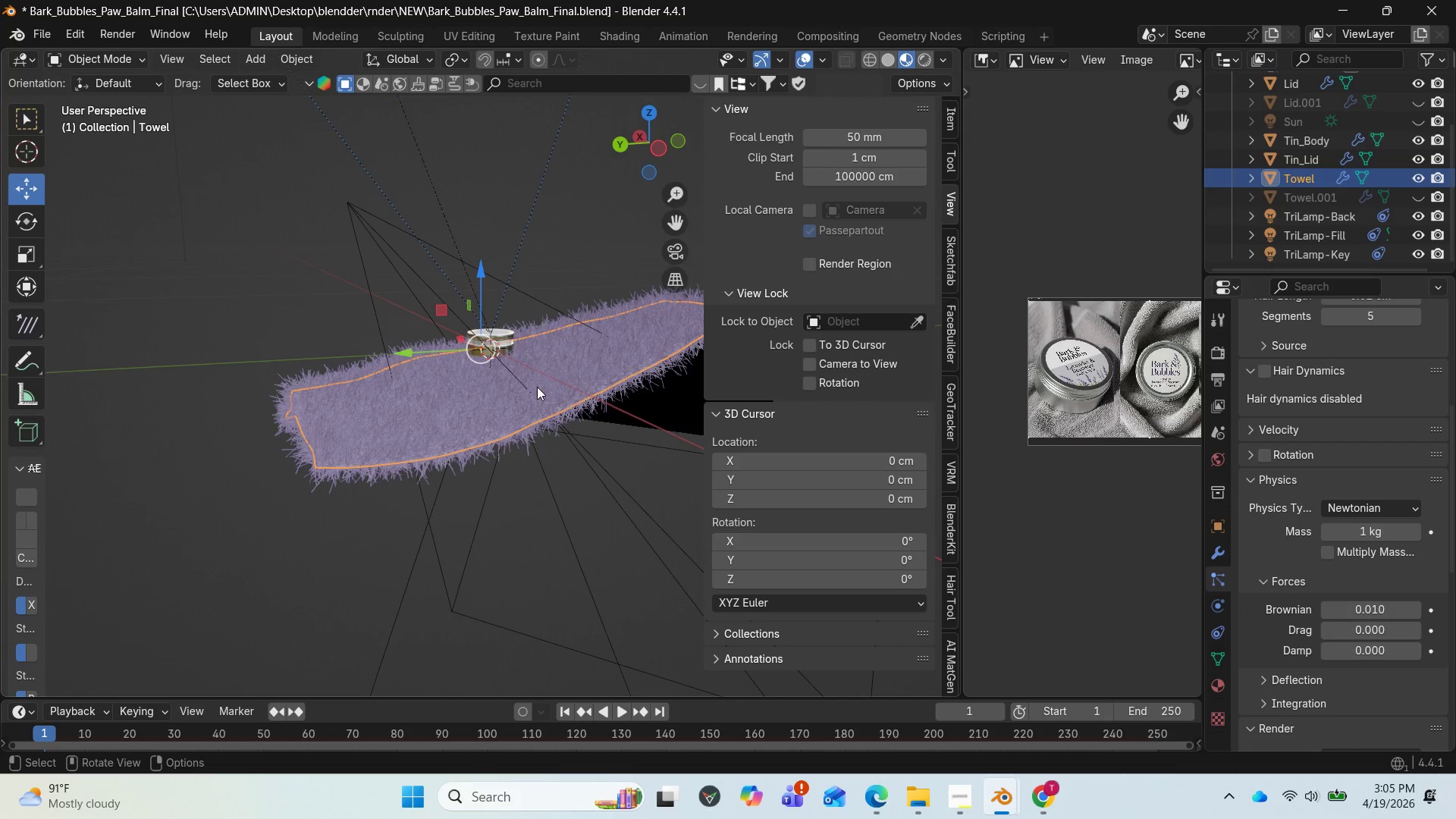 
wait(19.83)
 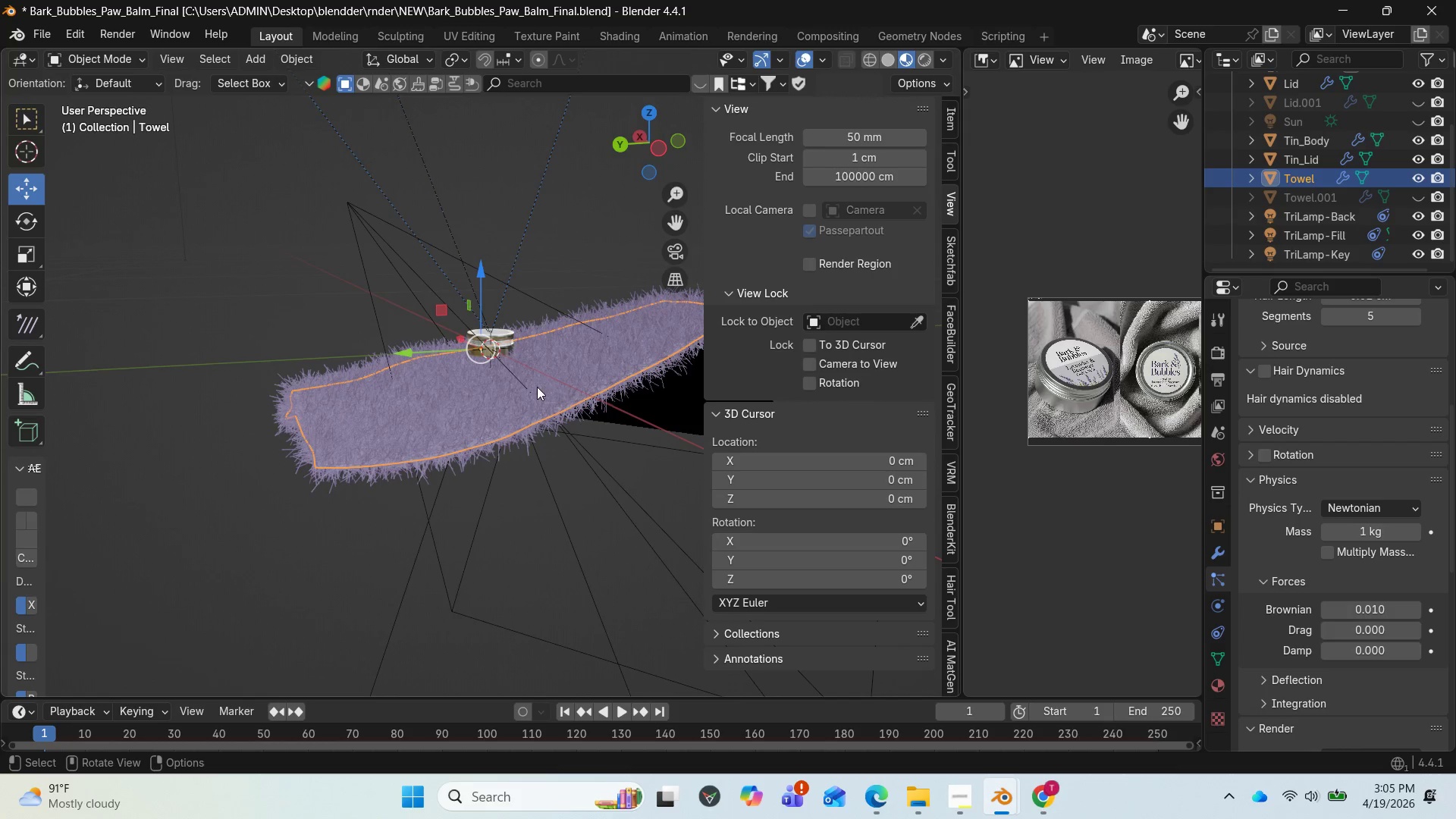 
left_click([1373, 613])
 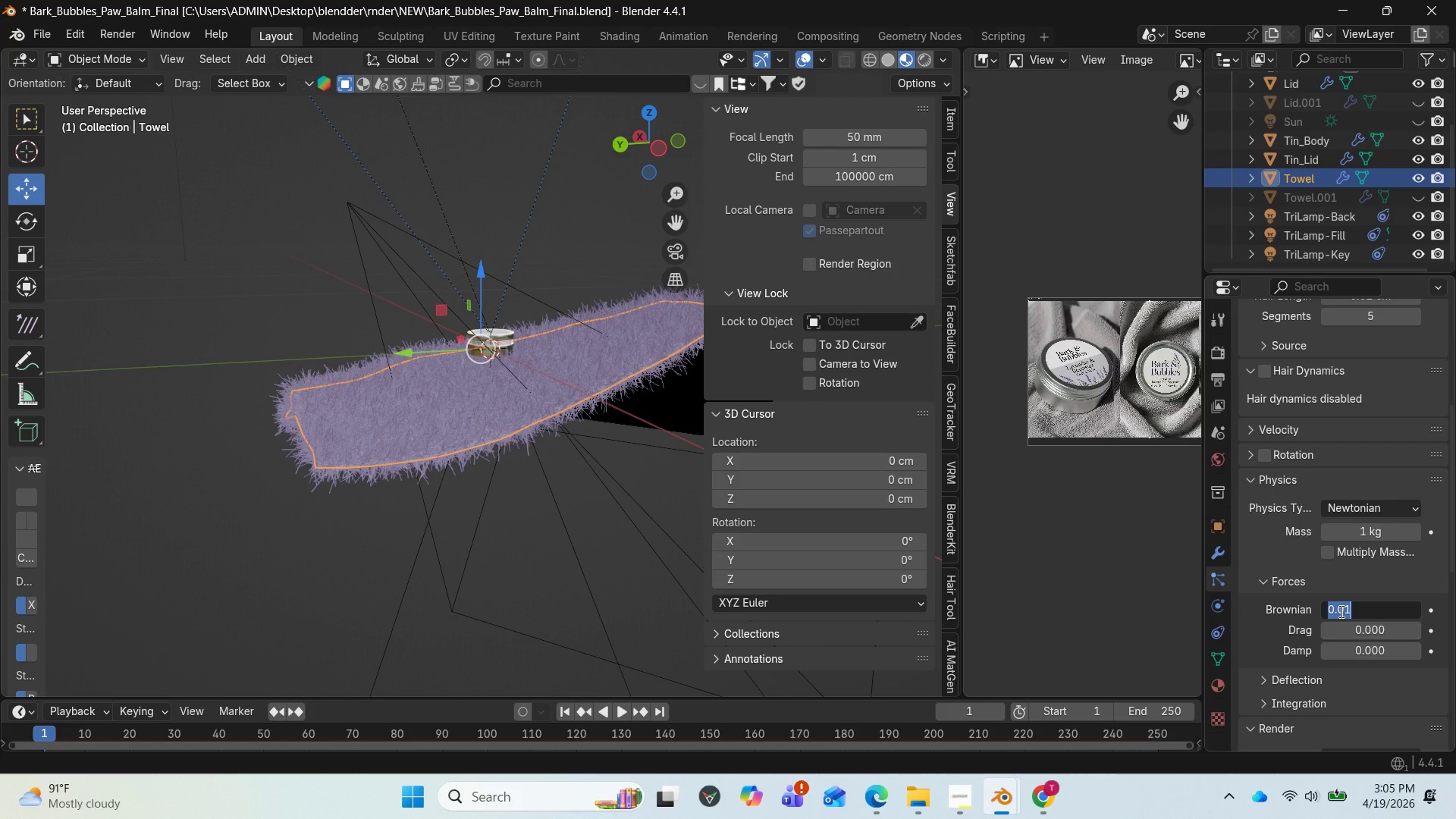 
left_click([1340, 611])
 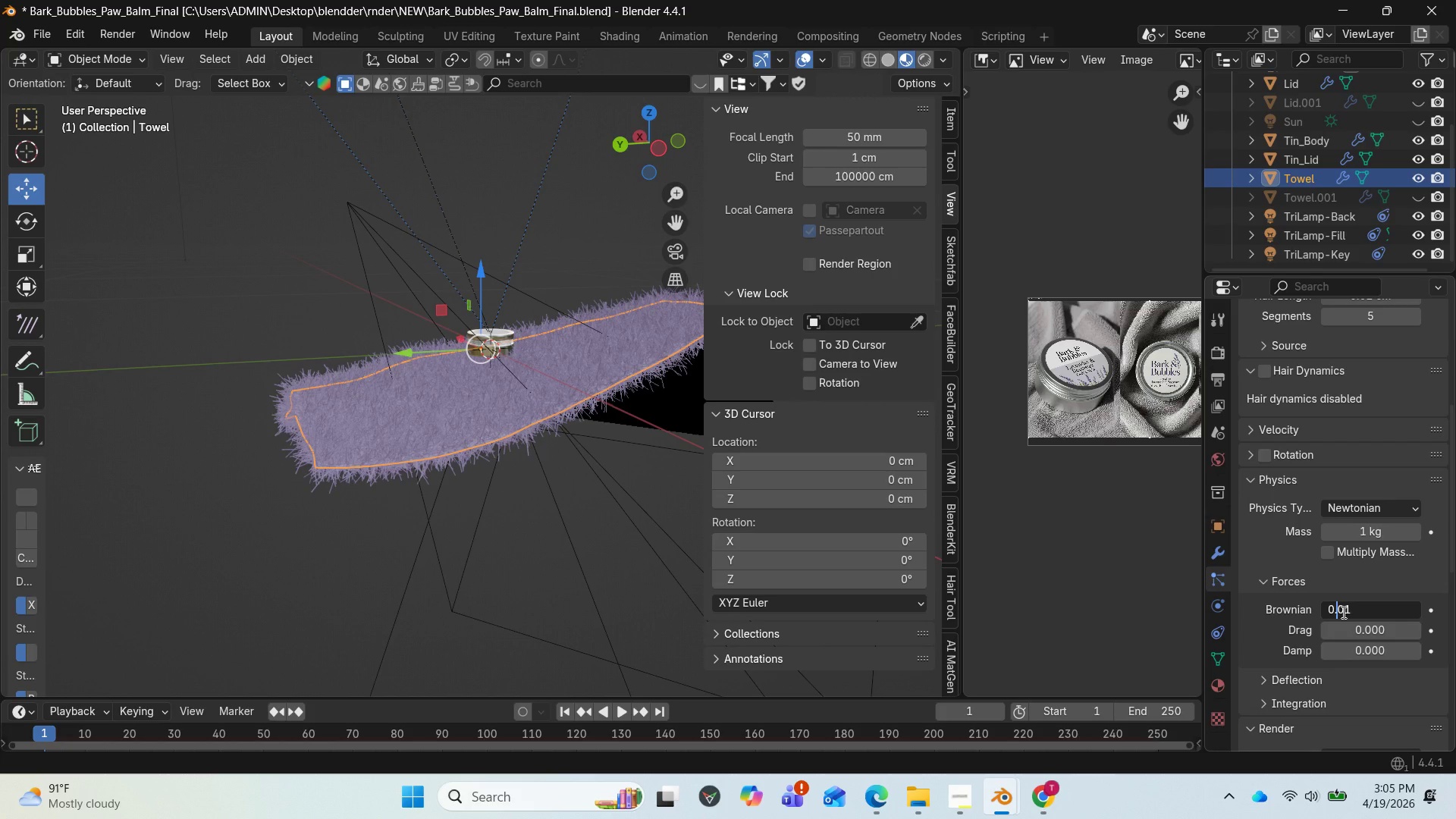 
key(0)
 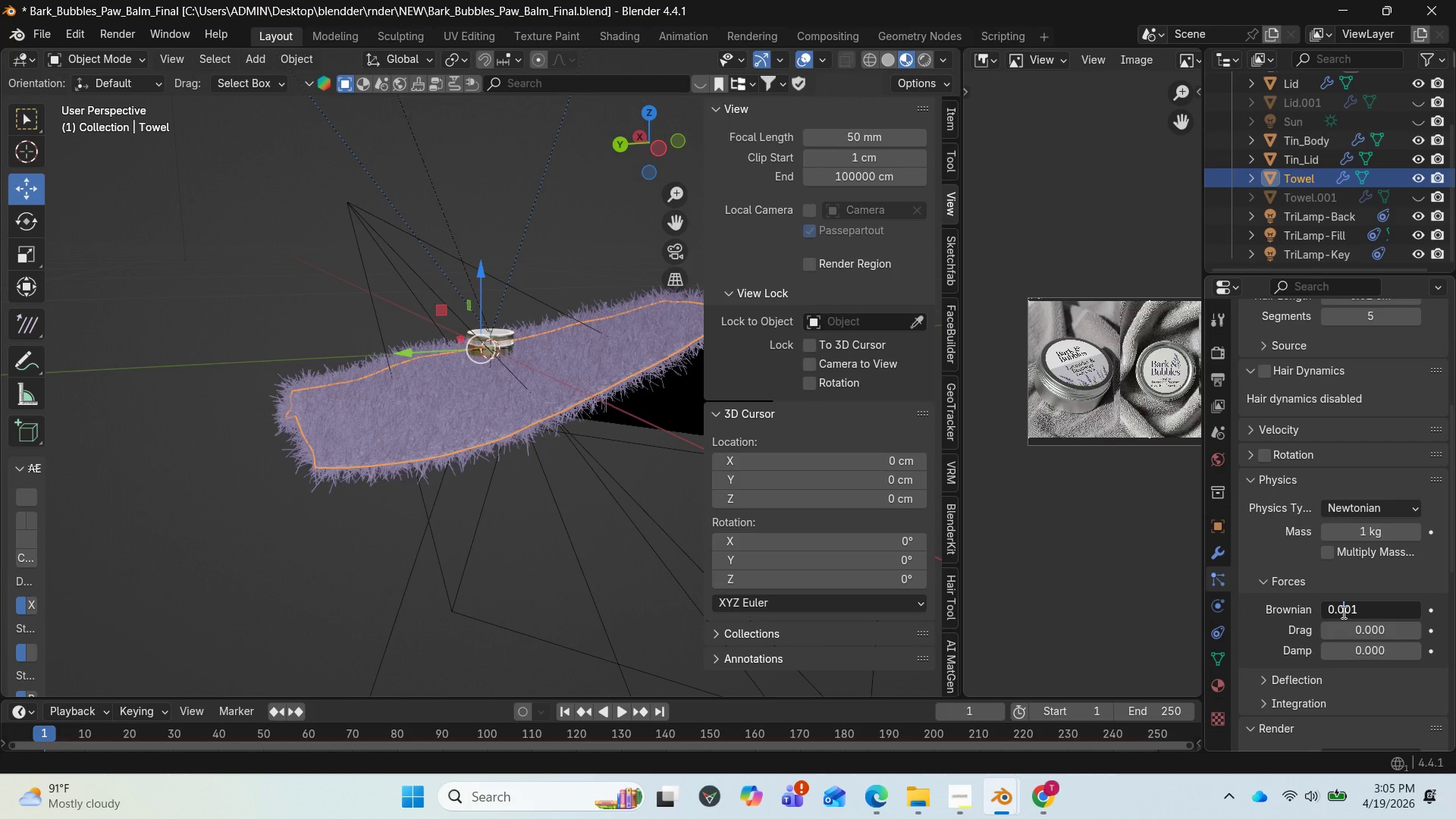 
key(Enter)
 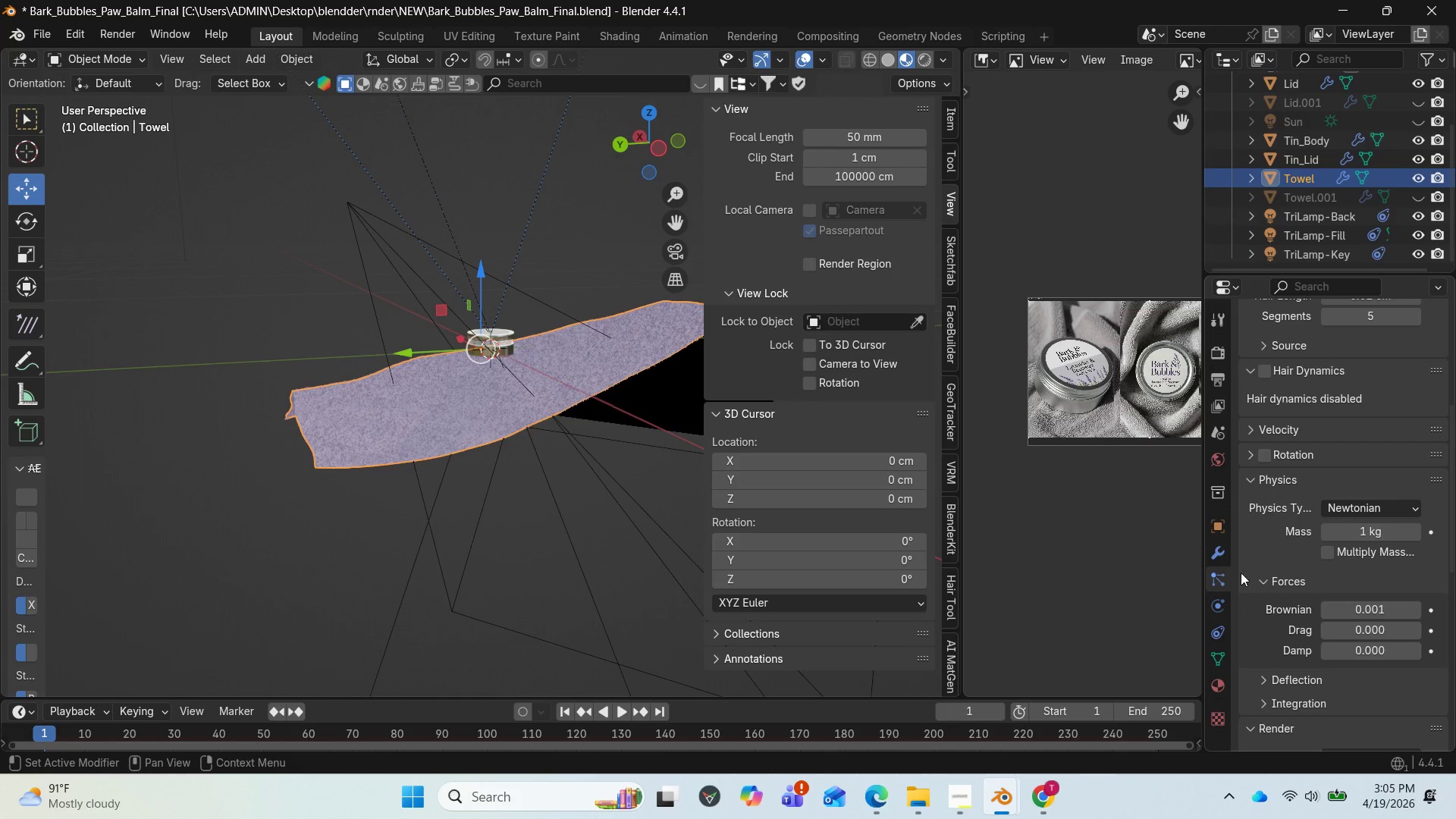 
scroll: coordinate [604, 381], scroll_direction: up, amount: 9.0
 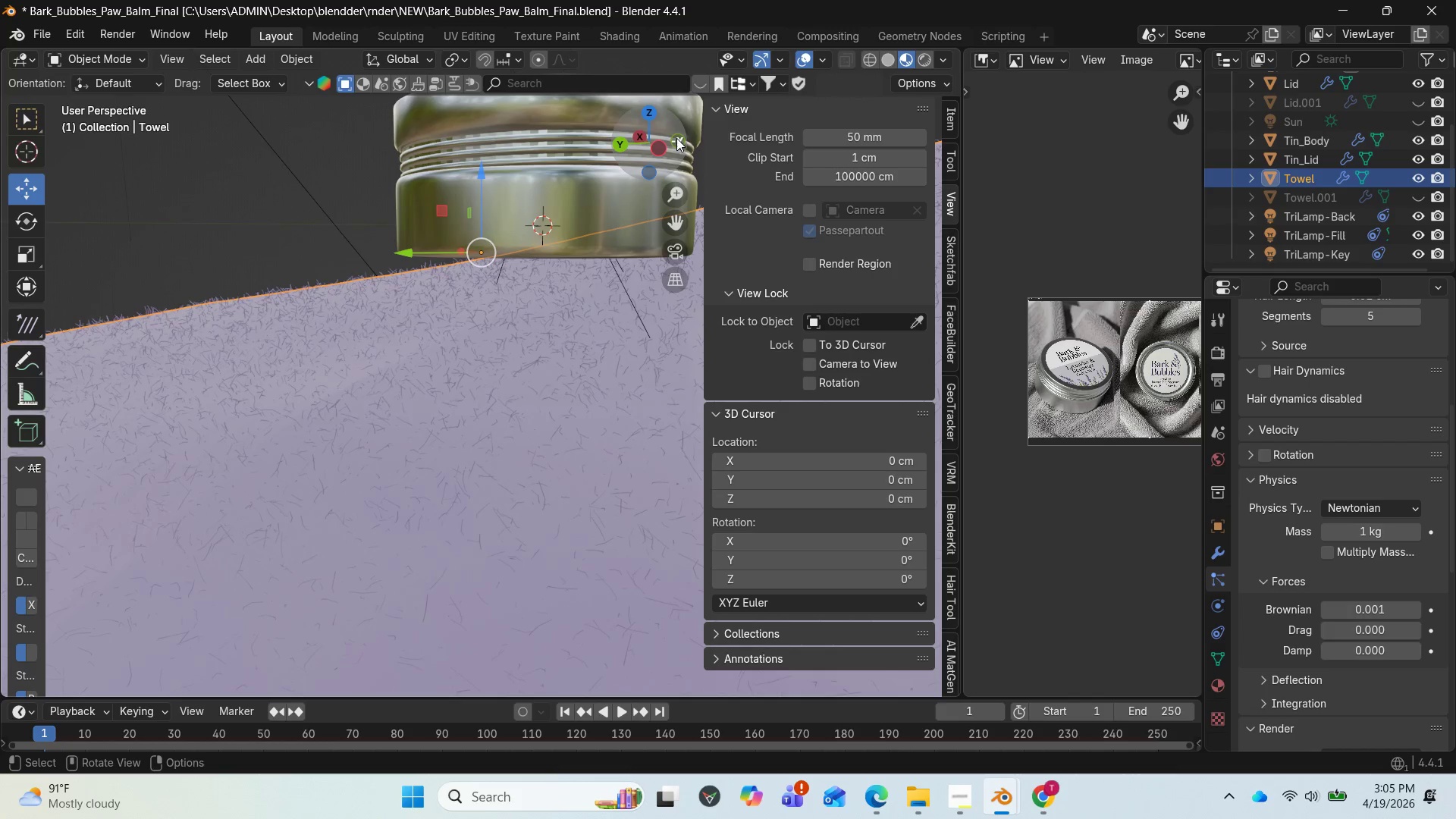 
left_click_drag(start_coordinate=[653, 142], to_coordinate=[715, 122])
 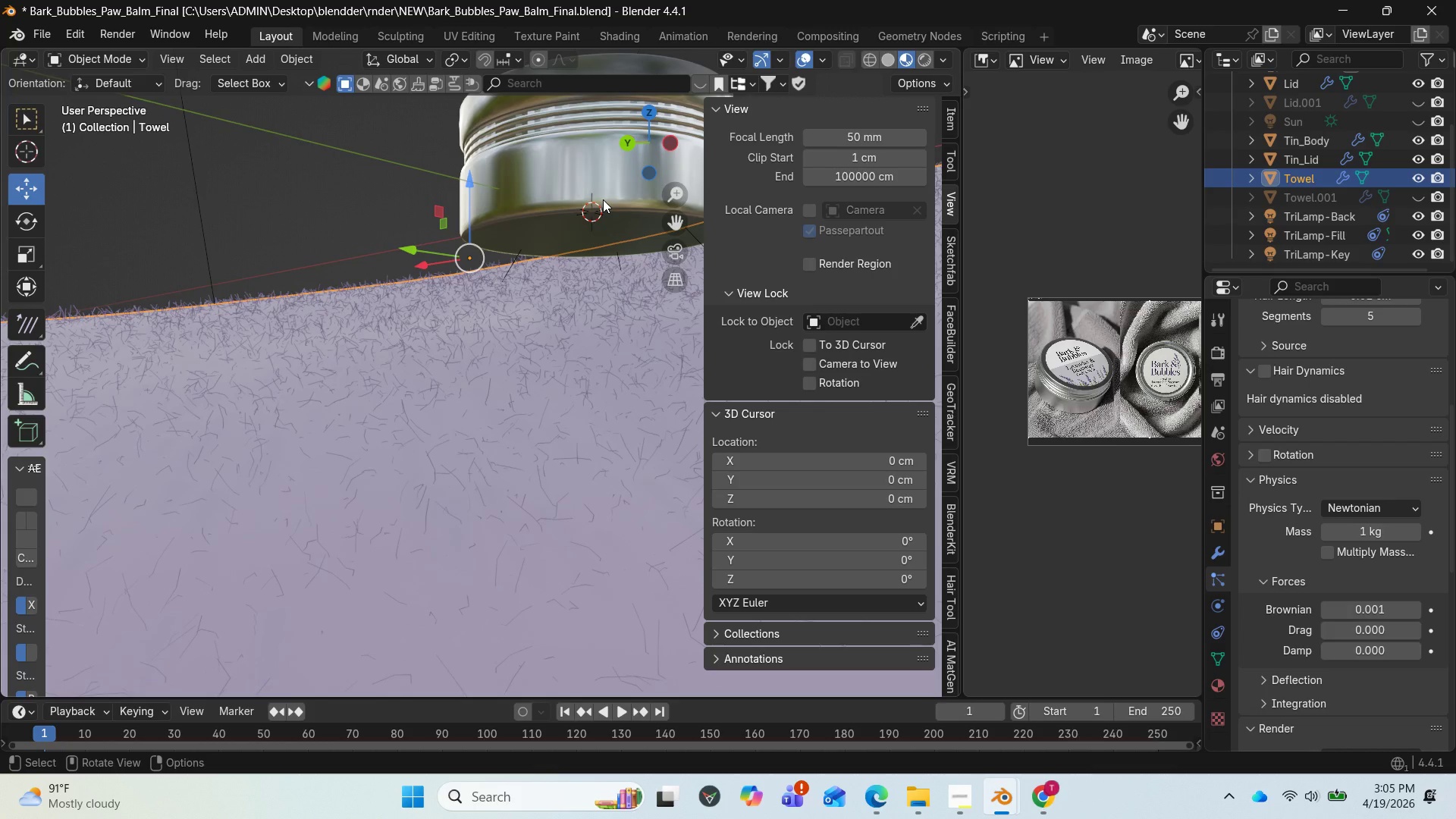 
wait(12.02)
 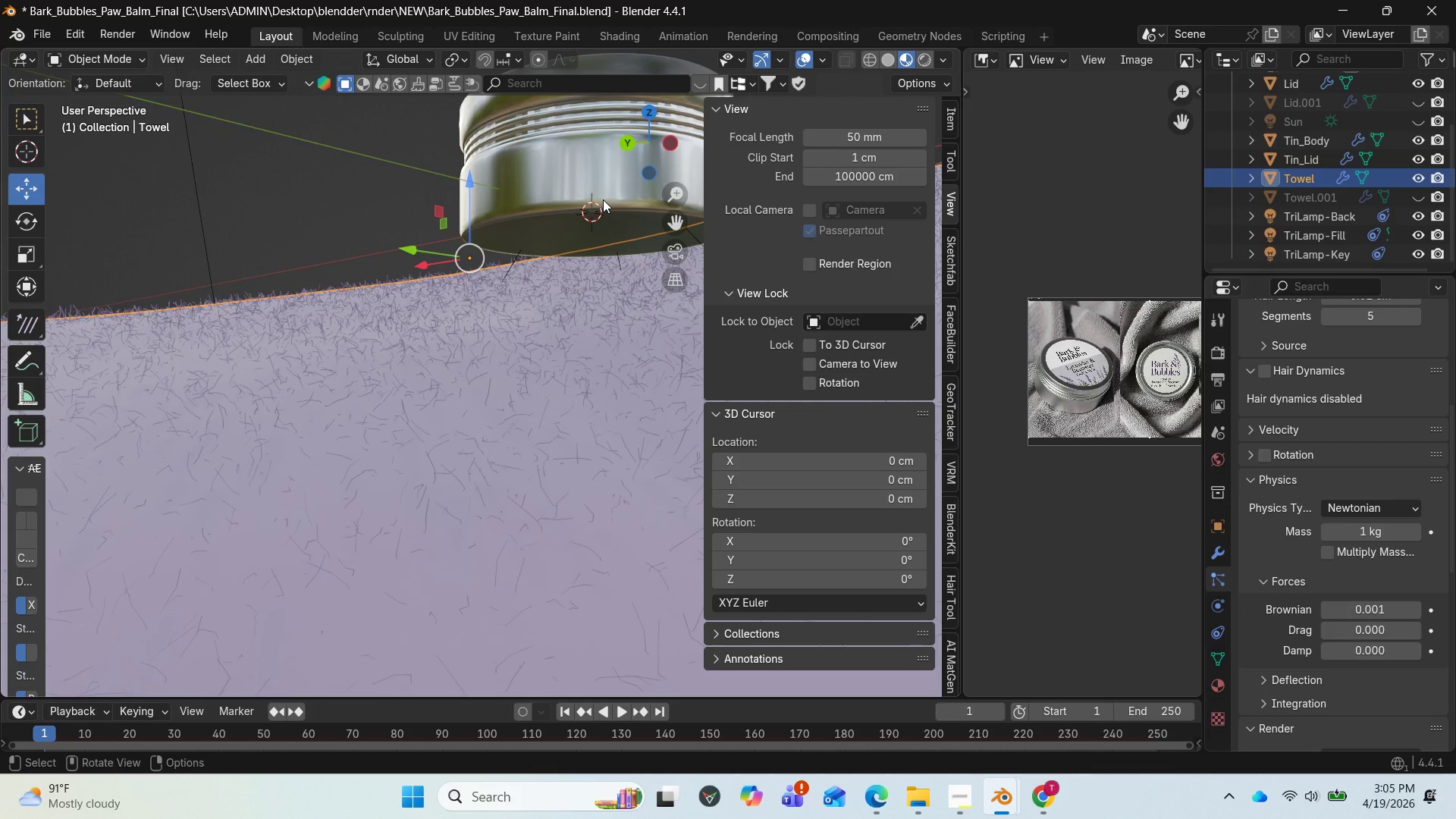 
scroll: coordinate [515, 307], scroll_direction: down, amount: 8.0
 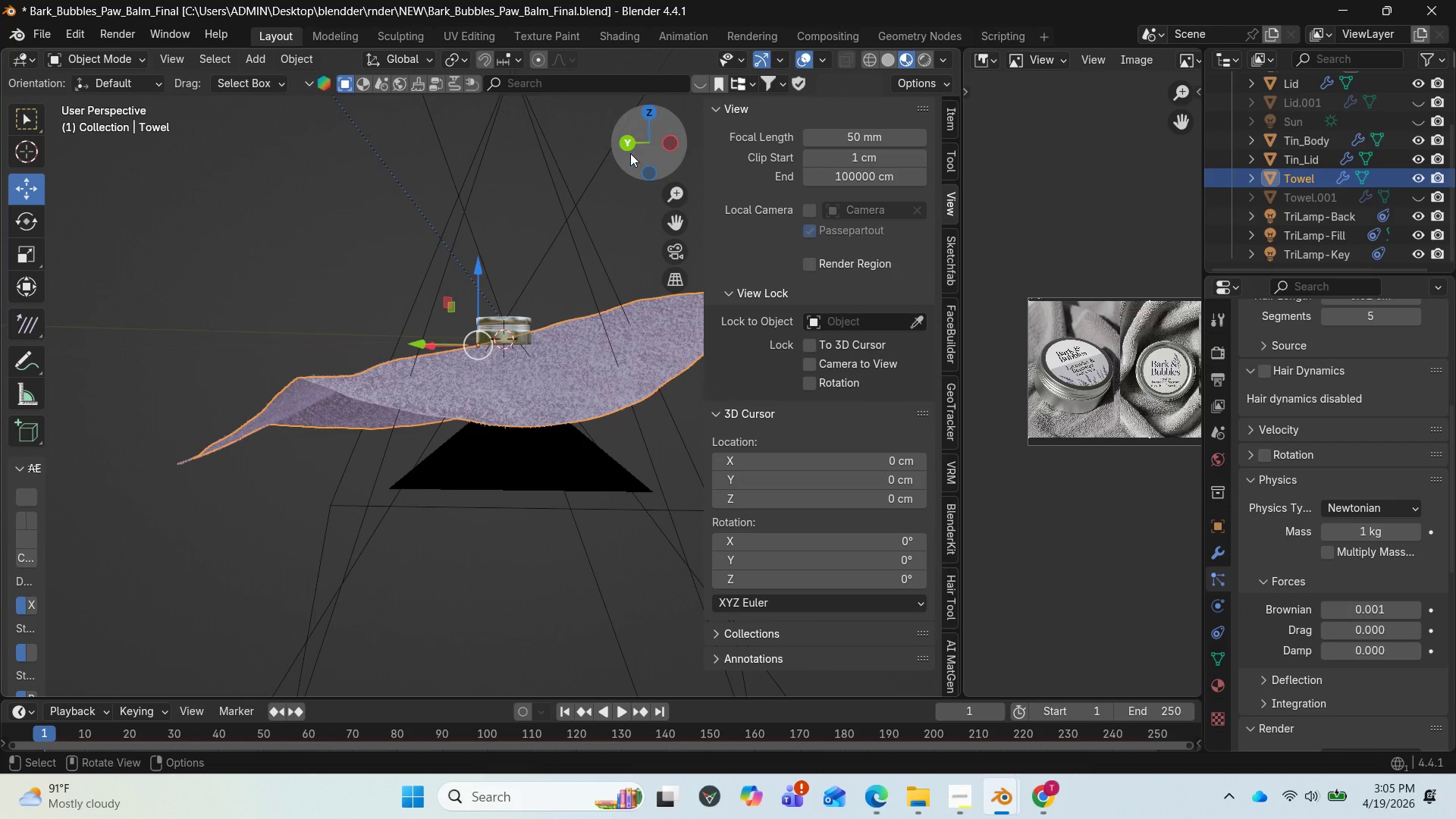 
left_click_drag(start_coordinate=[640, 150], to_coordinate=[501, 212])
 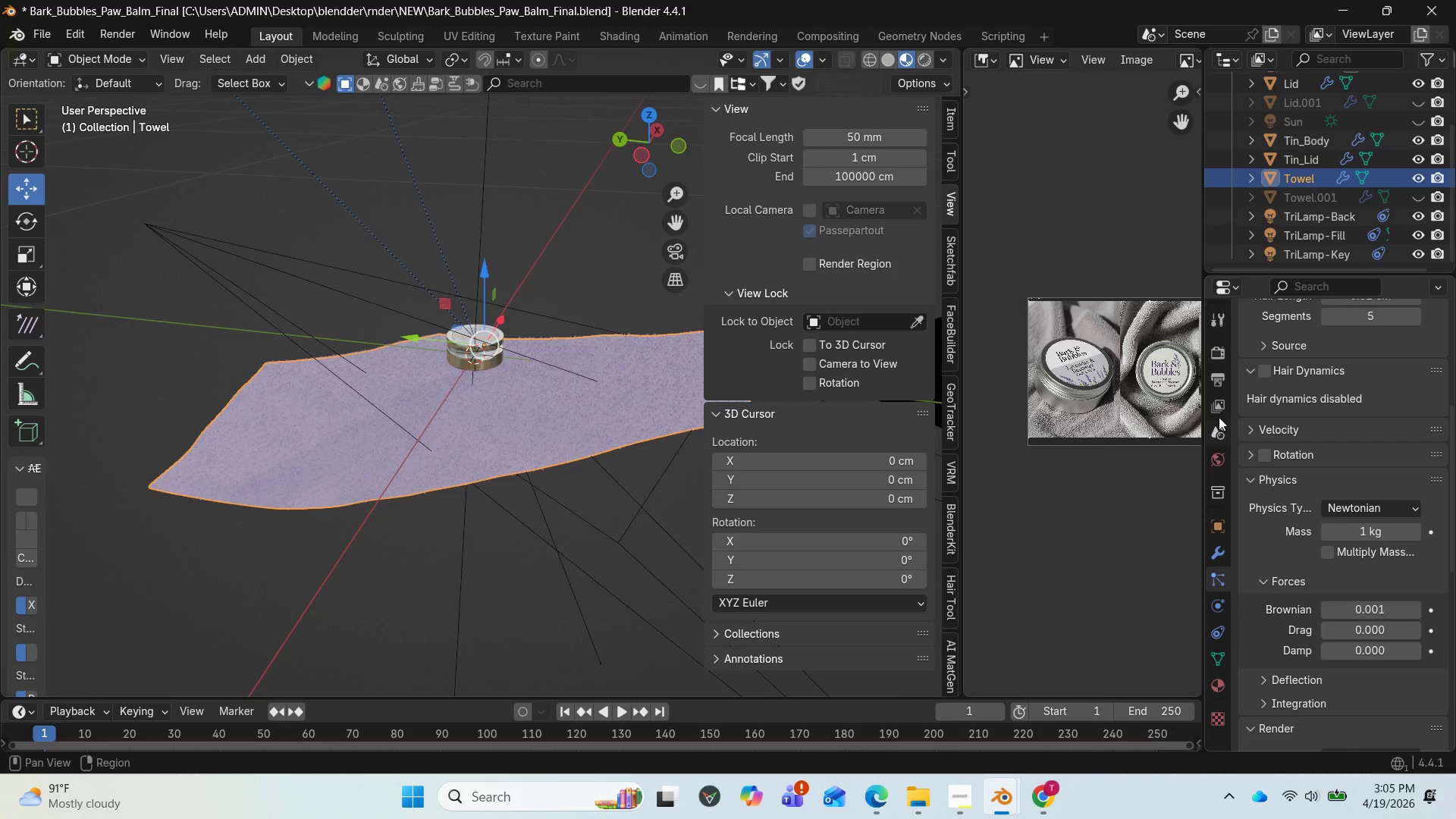 
wait(6.33)
 